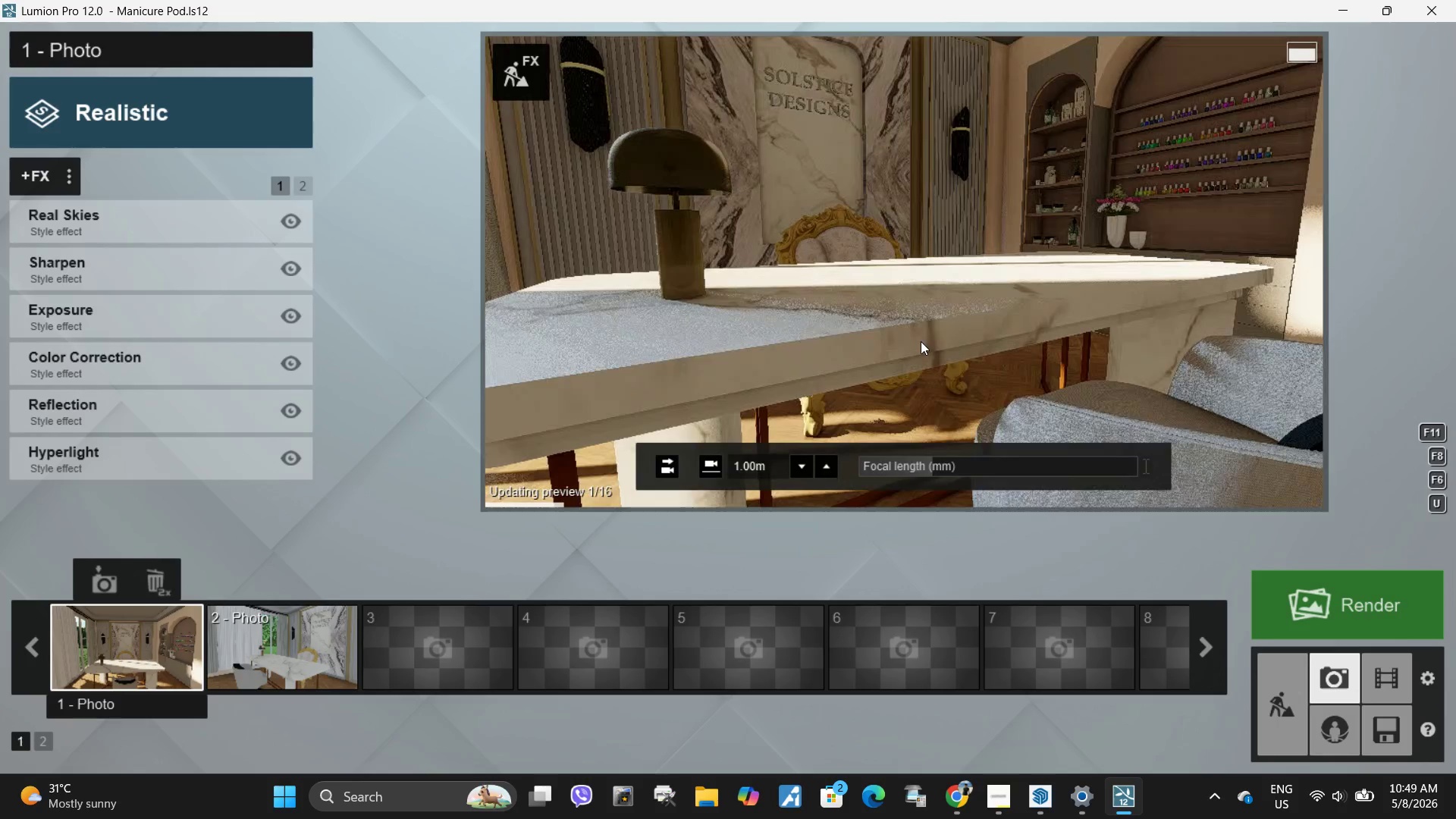 
type(dd)
 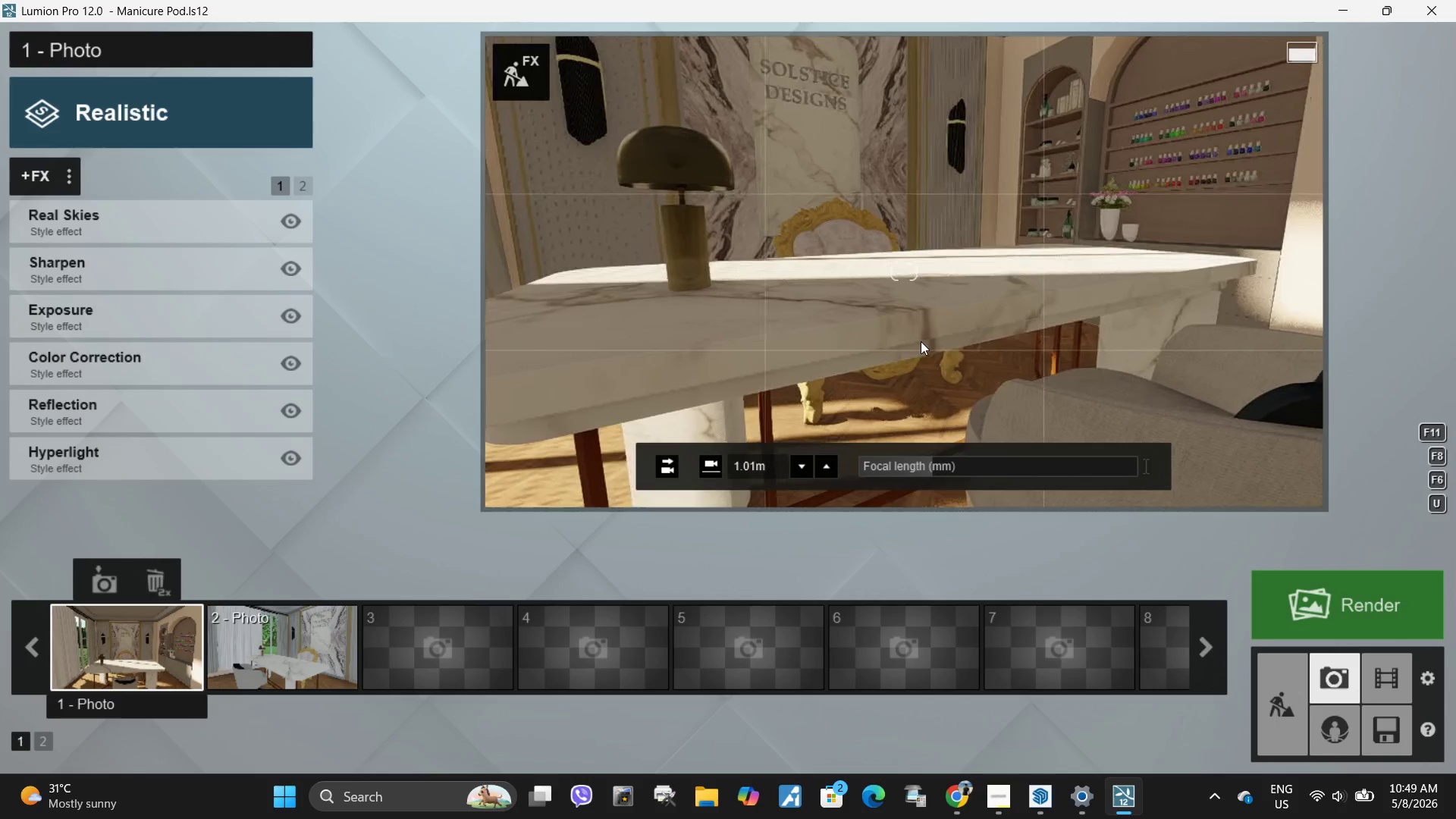 
key(W)
 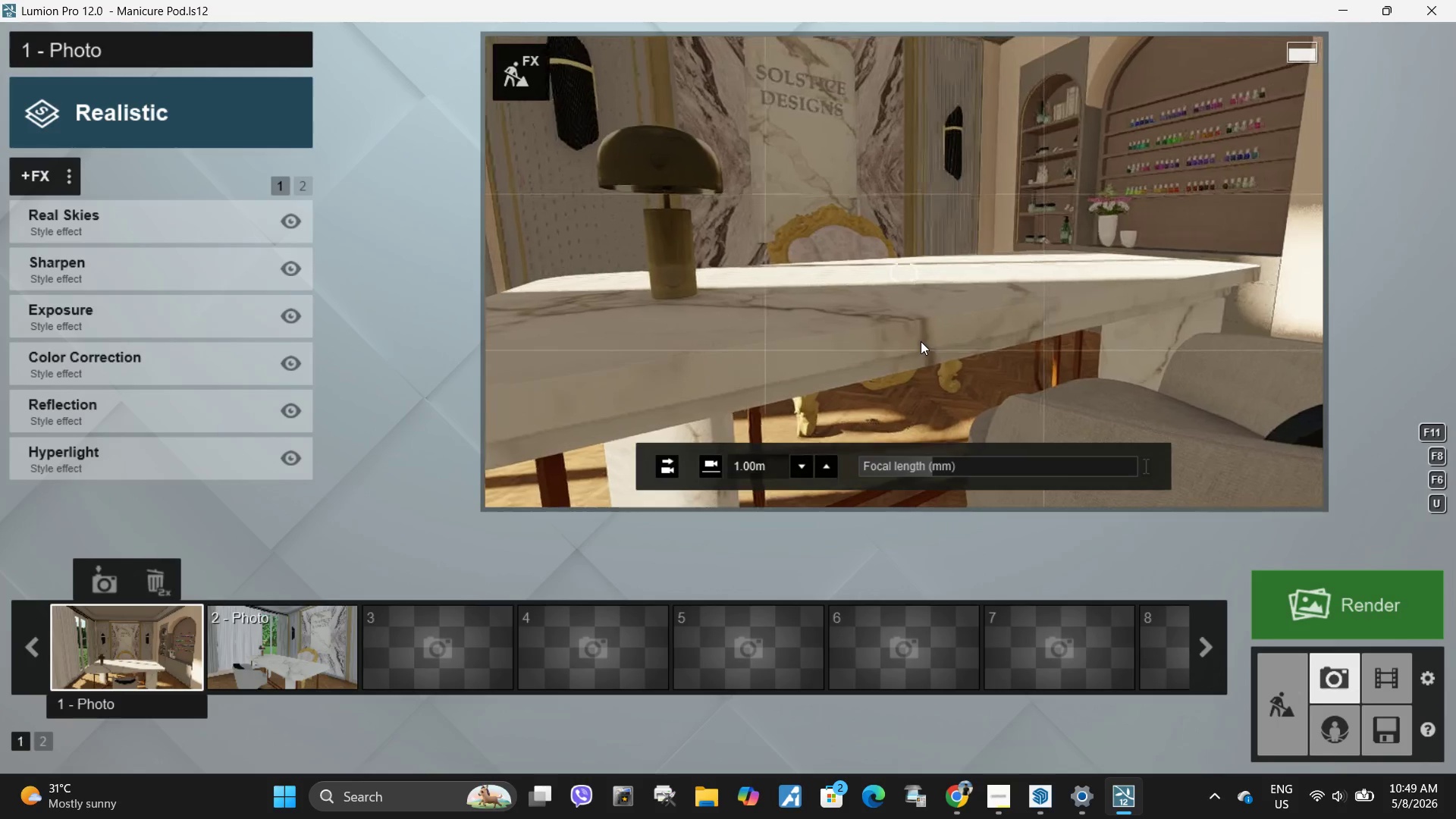 
left_click([921, 341])
 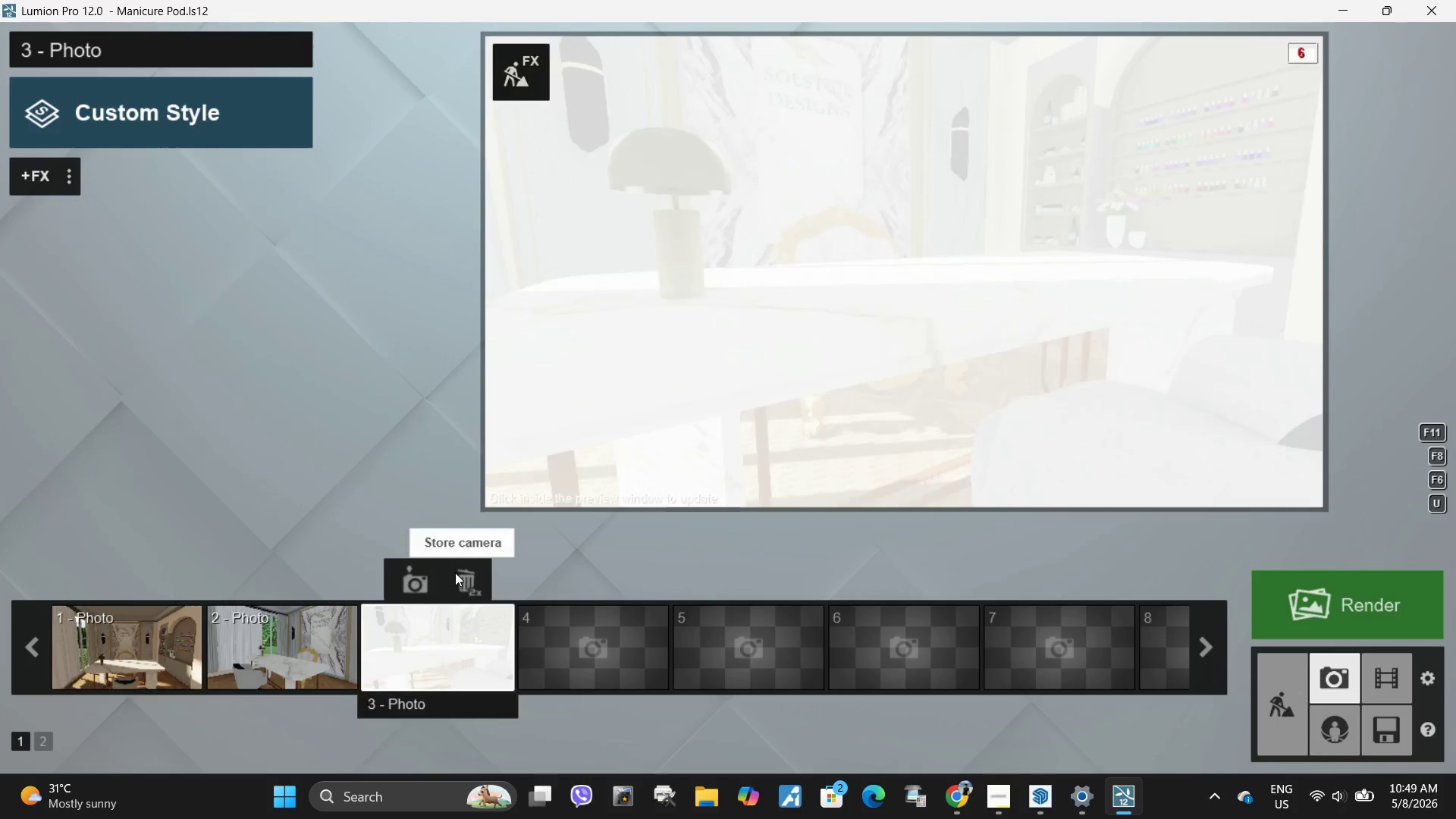 
left_click([108, 655])
 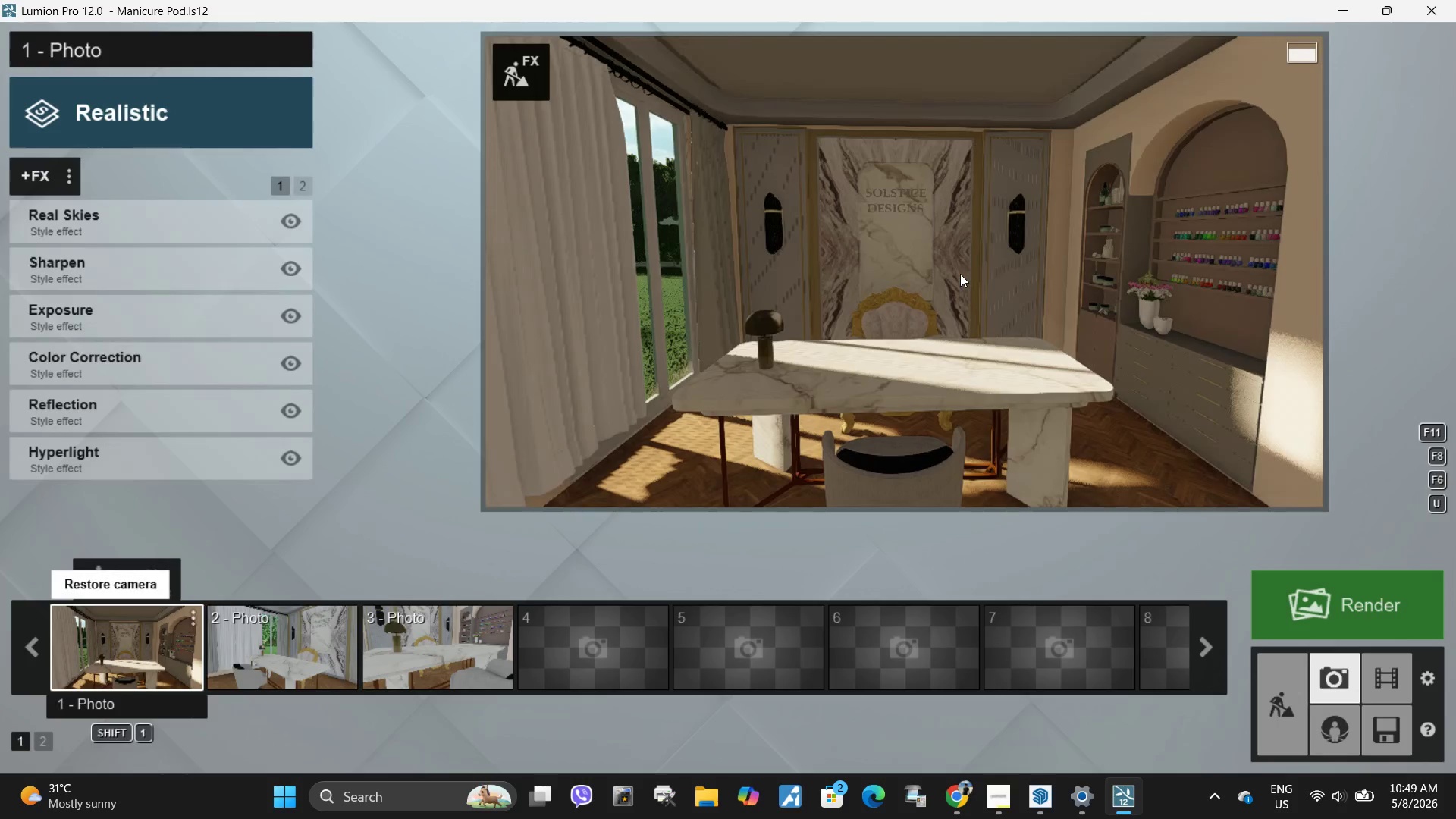 
left_click([960, 274])
 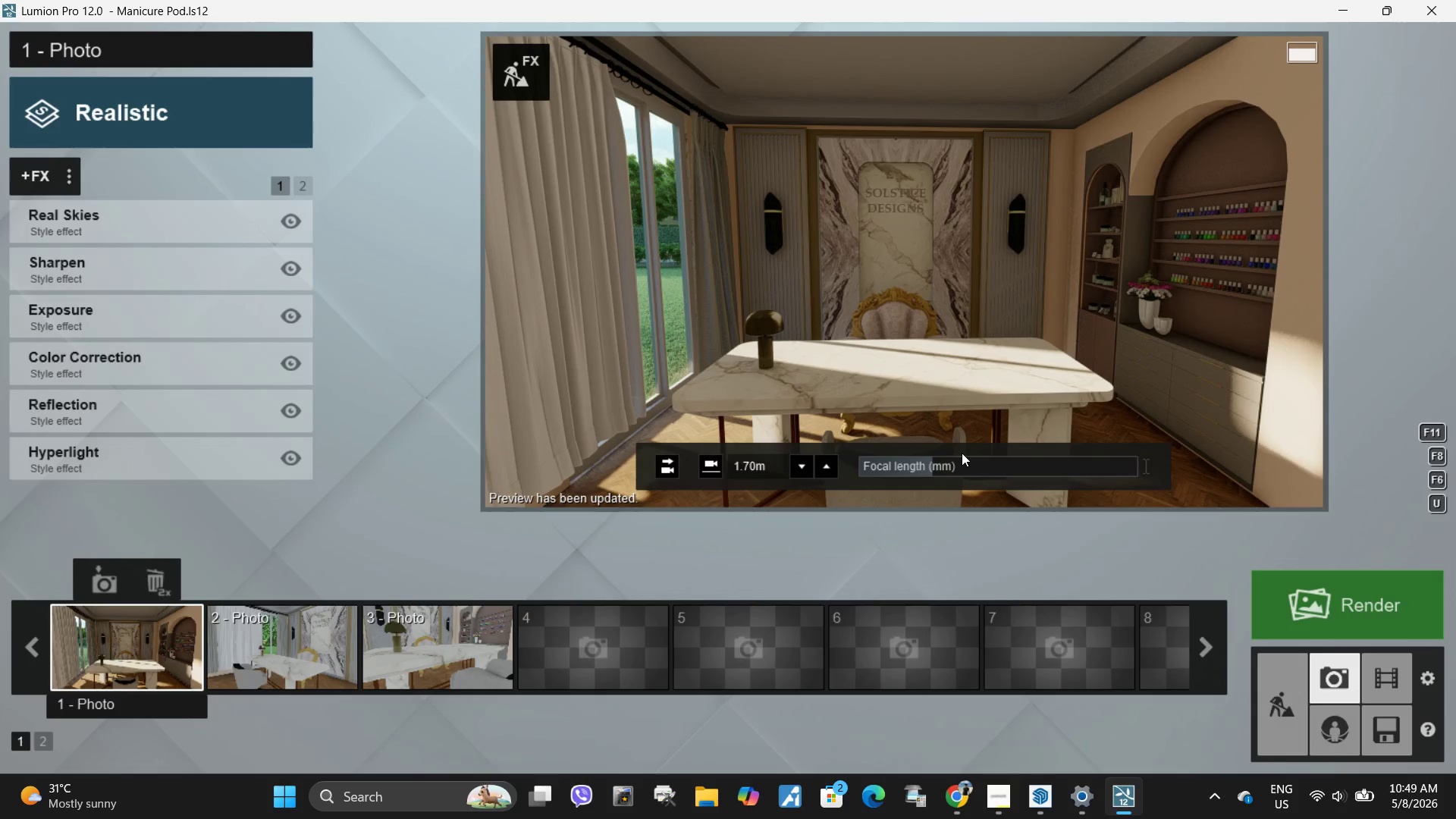 
wait(10.31)
 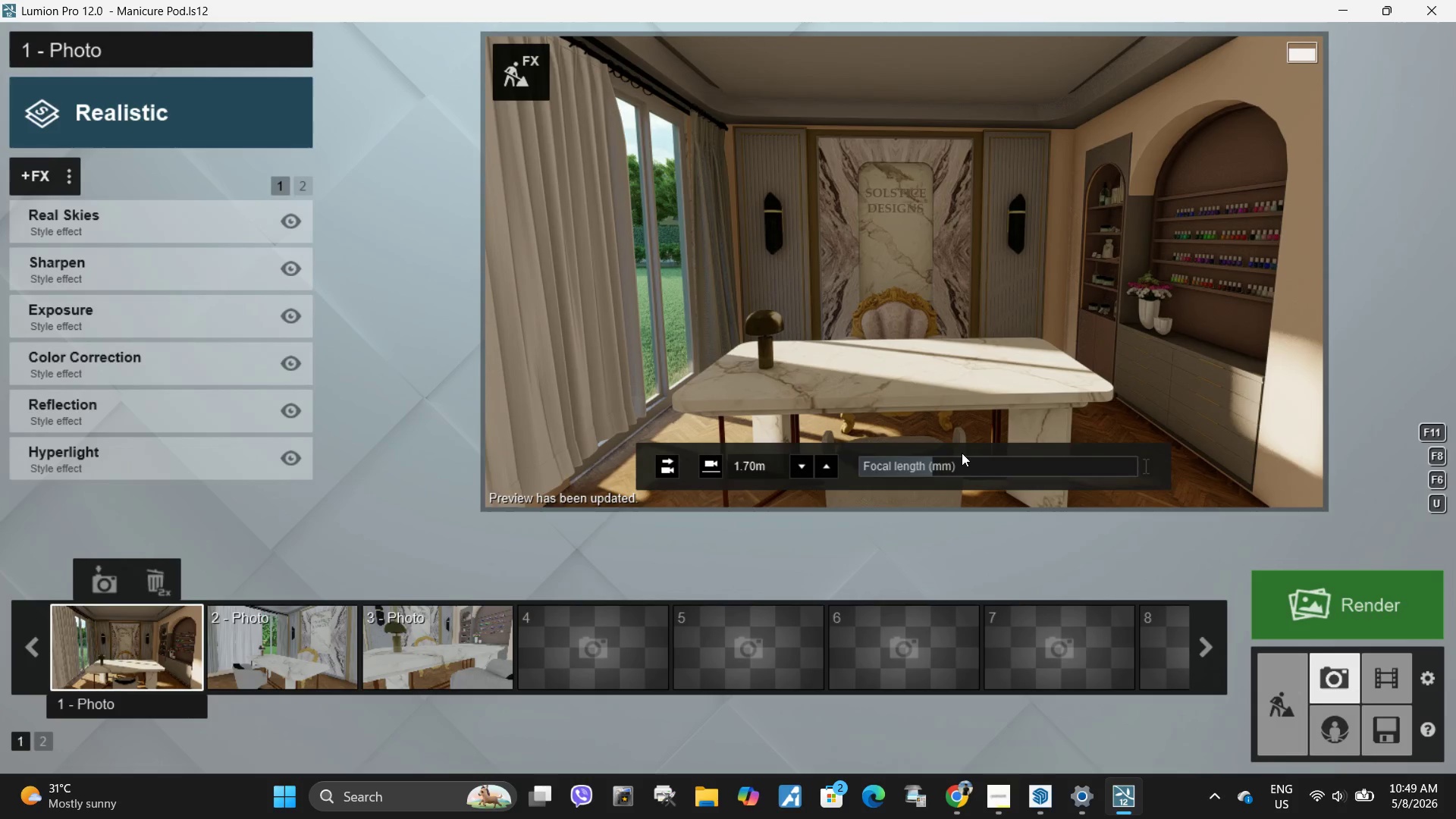 
left_click([278, 183])
 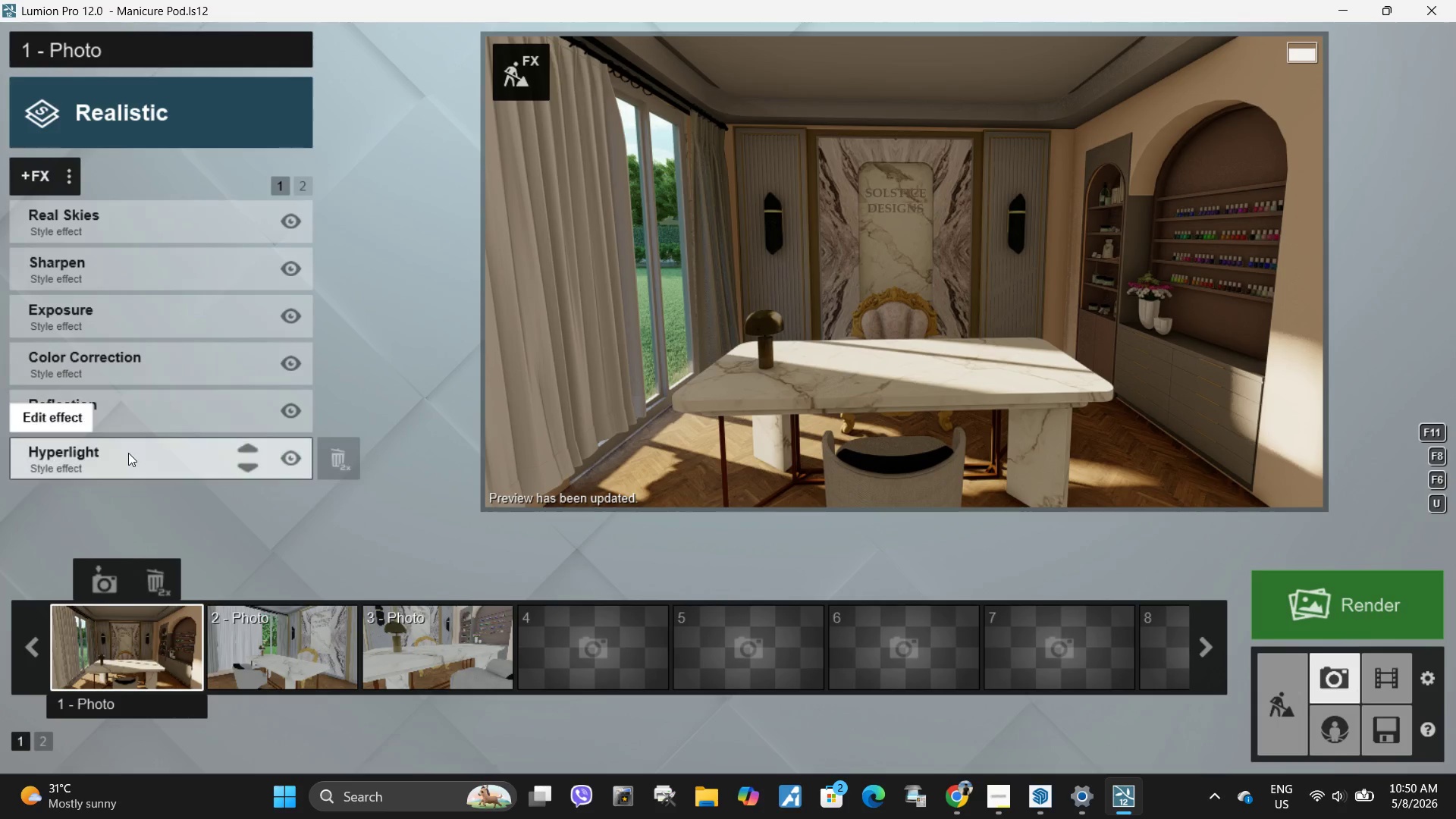 
left_click([128, 453])
 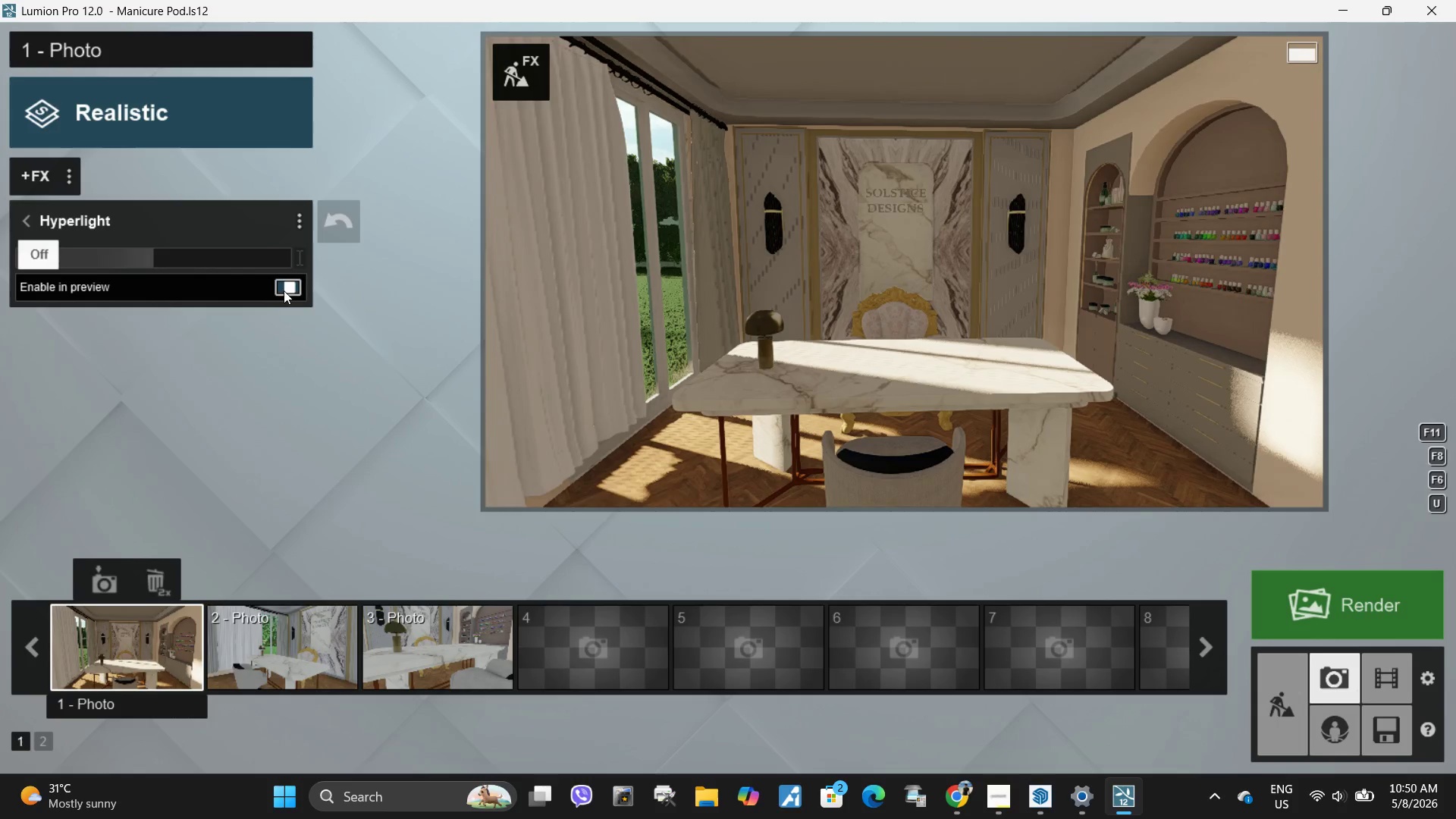 
double_click([699, 245])
 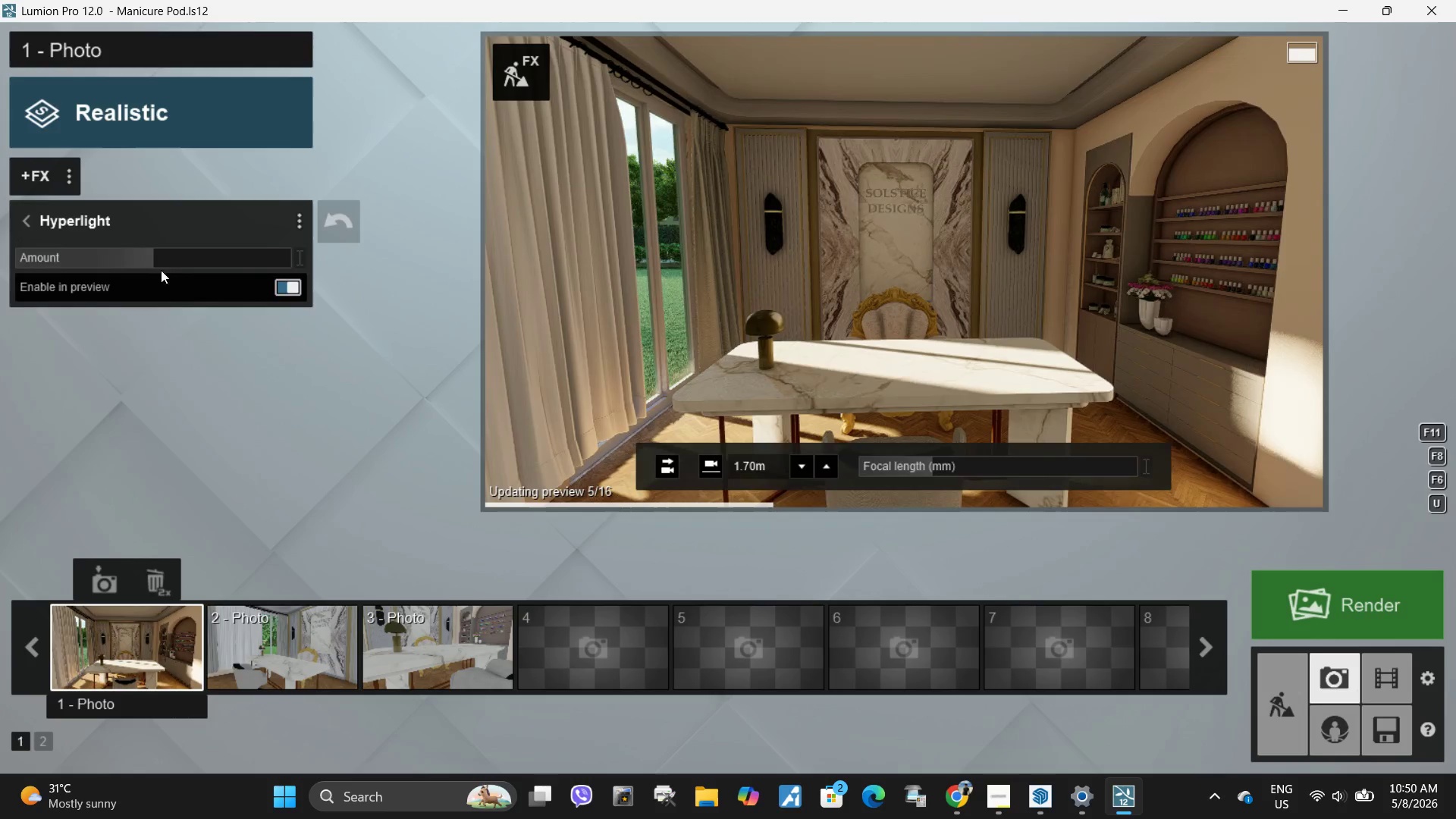 
left_click_drag(start_coordinate=[177, 256], to_coordinate=[367, 251])
 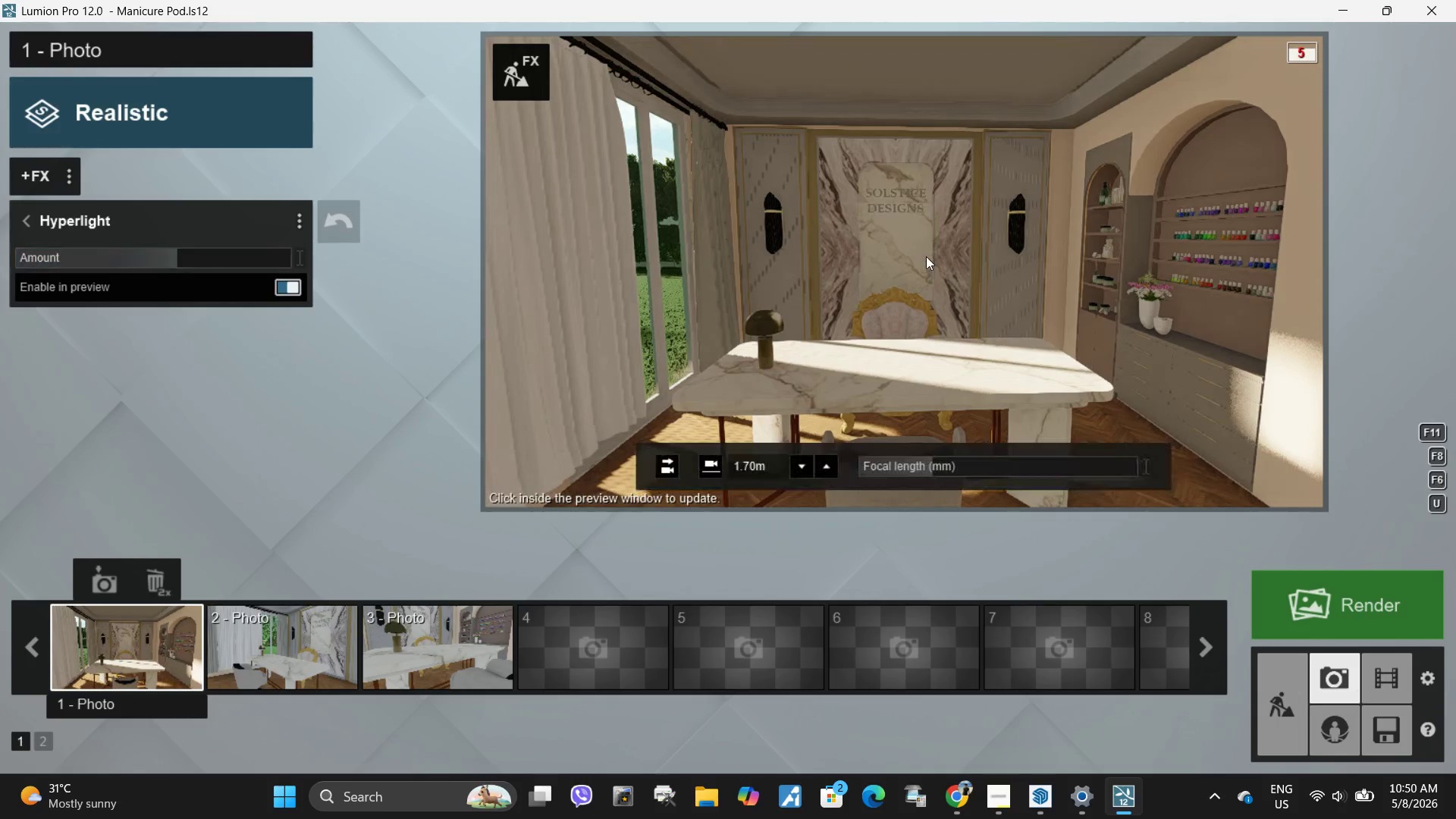 
left_click([926, 256])
 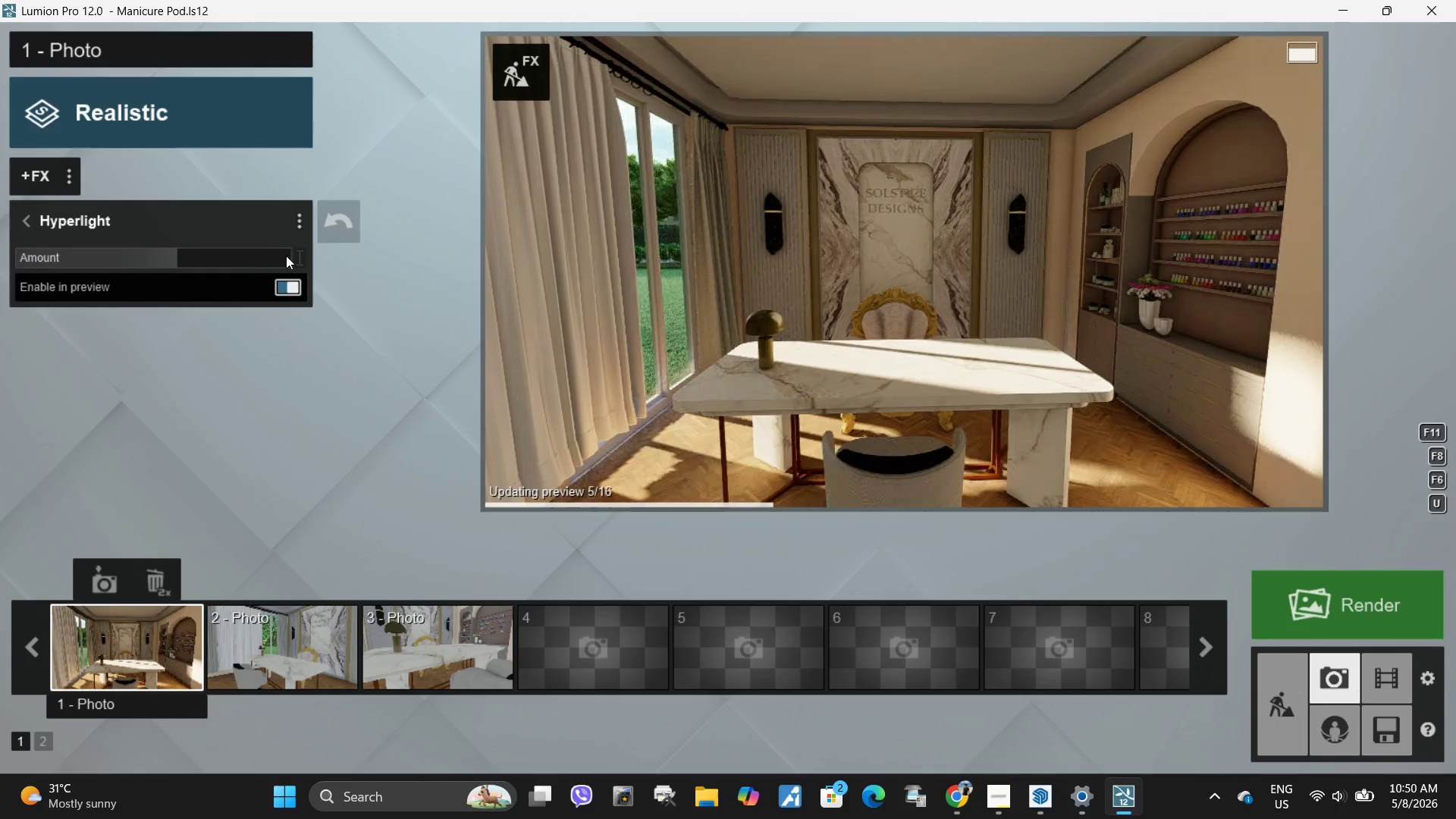 
double_click([286, 256])
 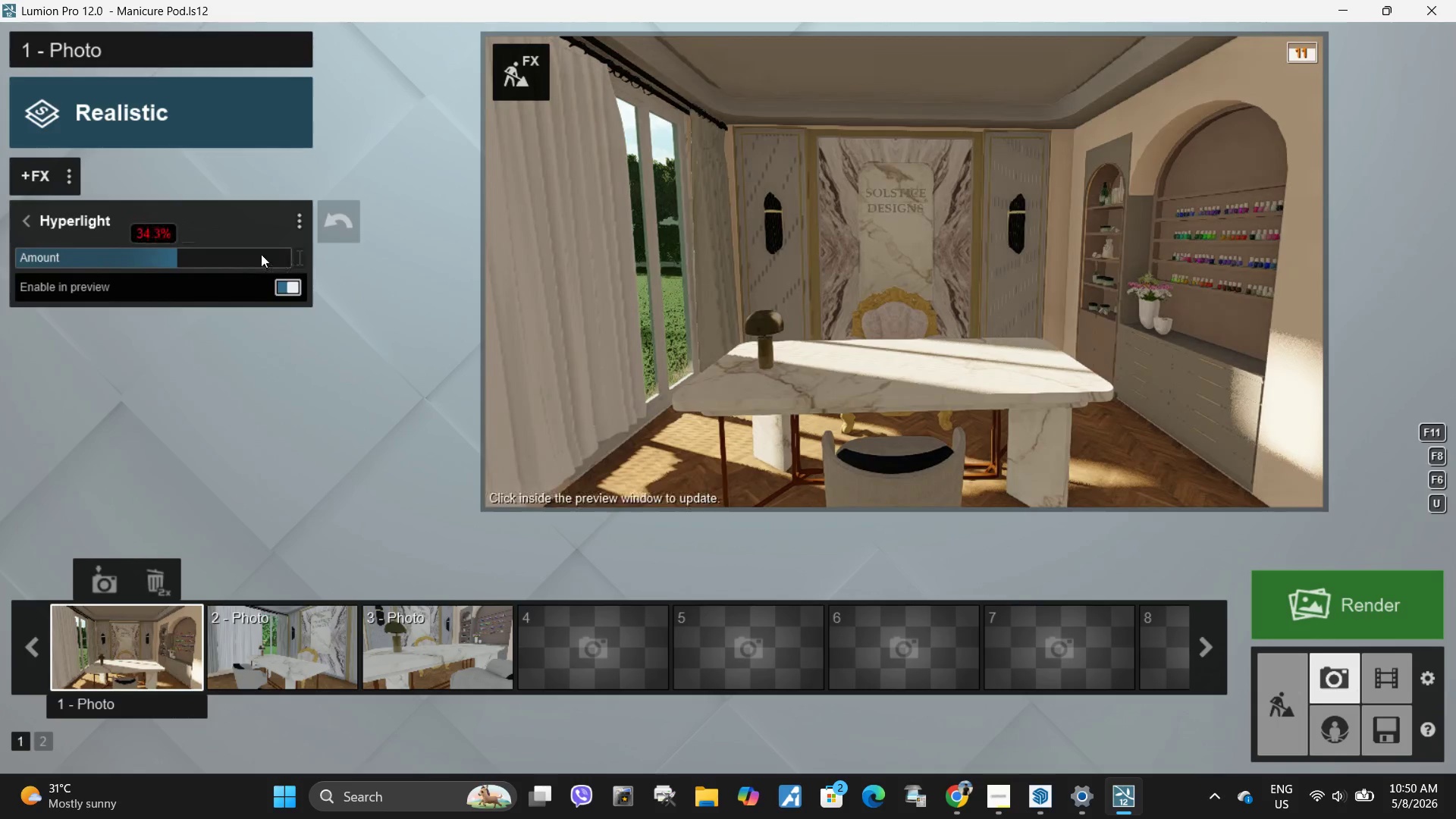 
left_click_drag(start_coordinate=[257, 254], to_coordinate=[322, 249])
 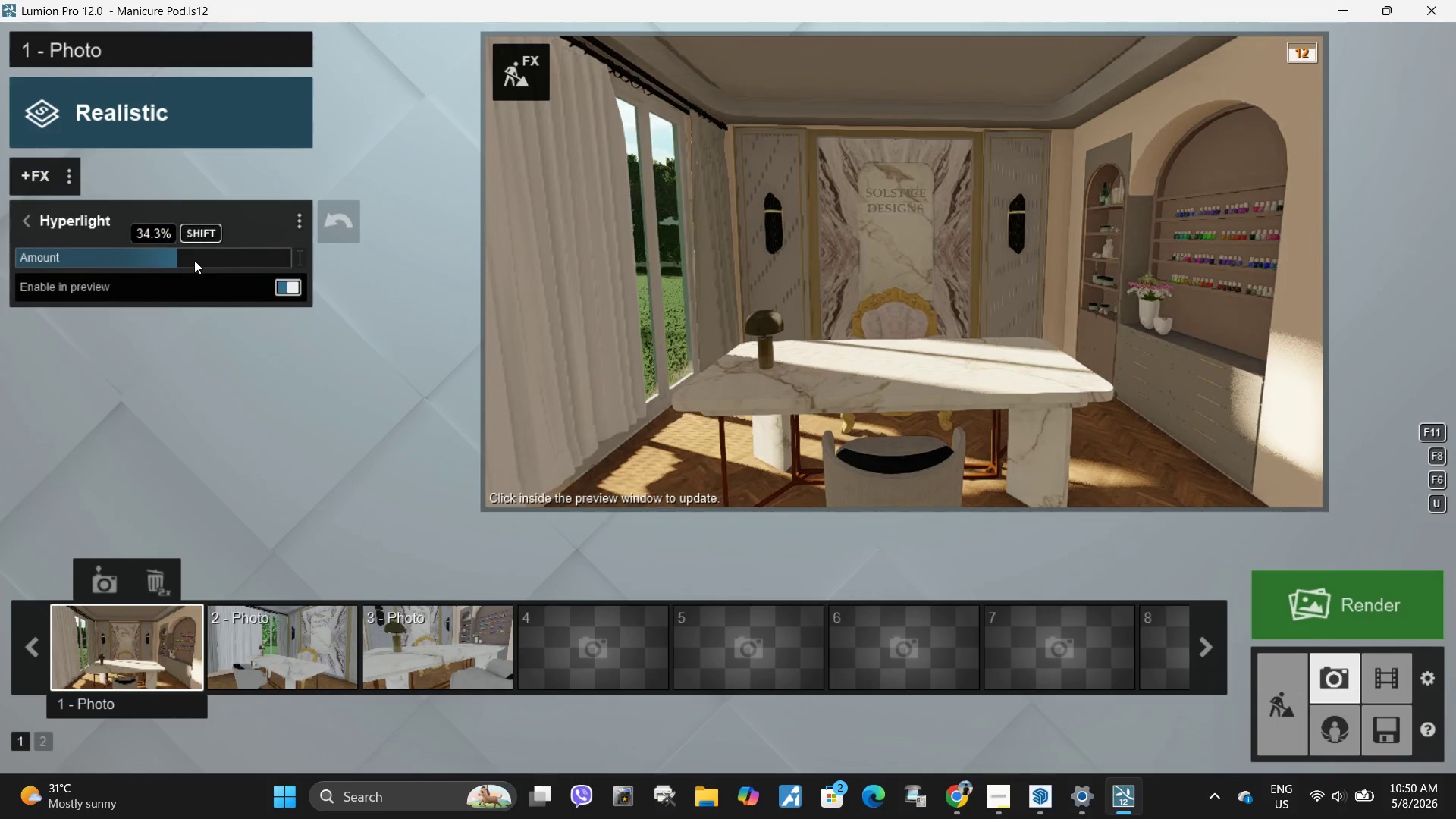 
left_click_drag(start_coordinate=[194, 260], to_coordinate=[453, 262])
 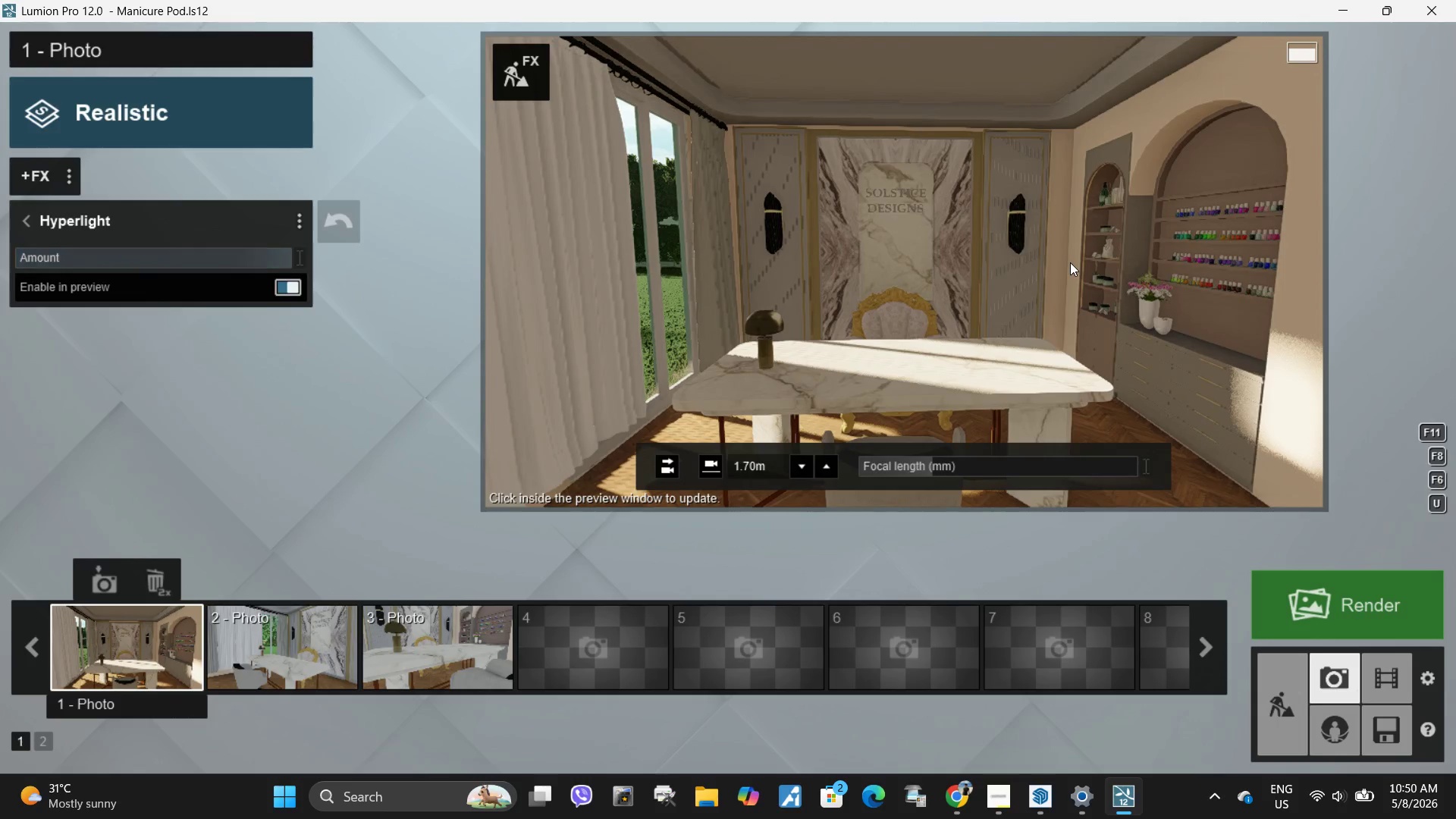 
left_click([1070, 262])
 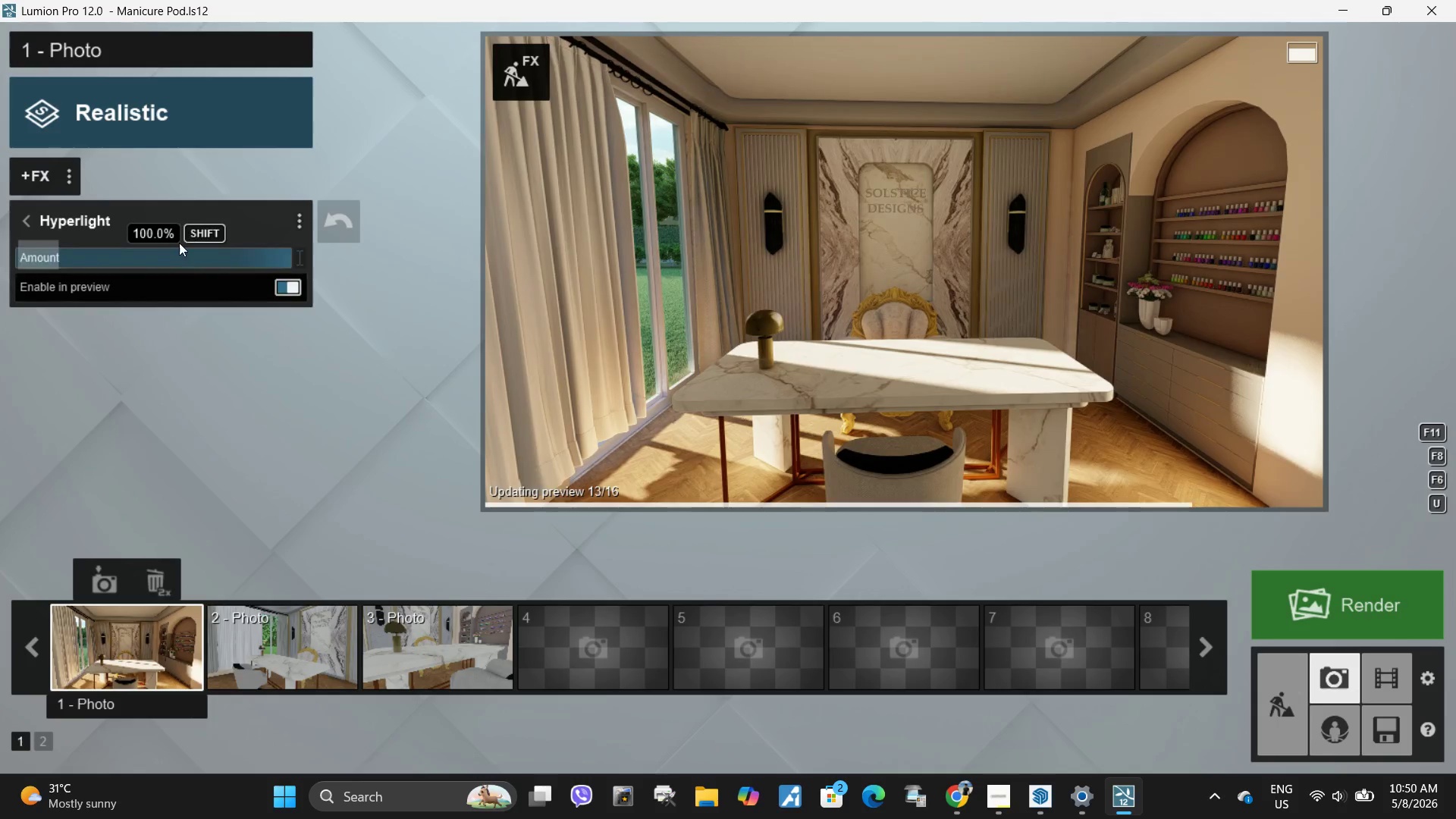 
left_click_drag(start_coordinate=[175, 256], to_coordinate=[188, 259])
 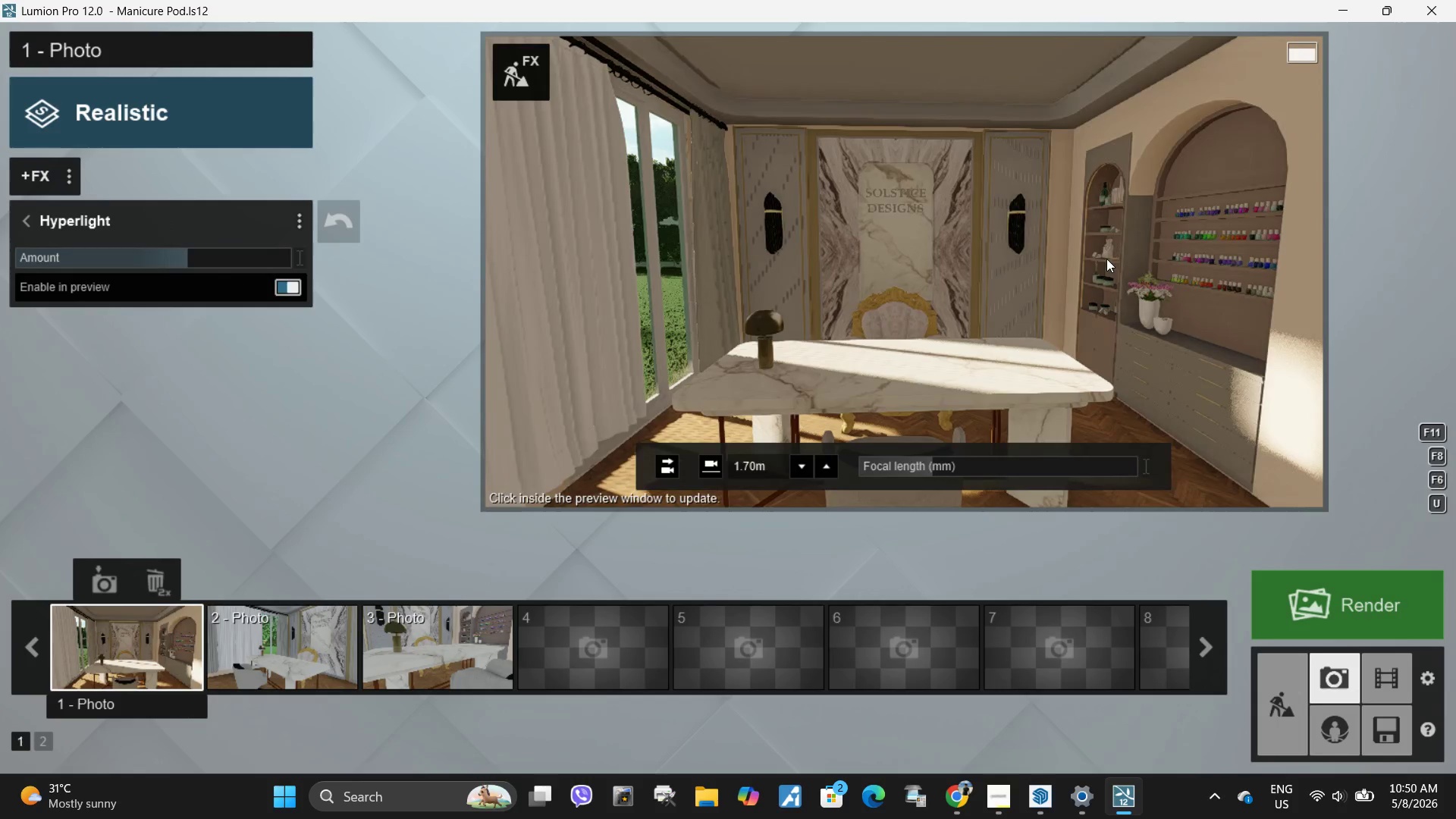 
left_click_drag(start_coordinate=[1099, 259], to_coordinate=[1106, 259])
 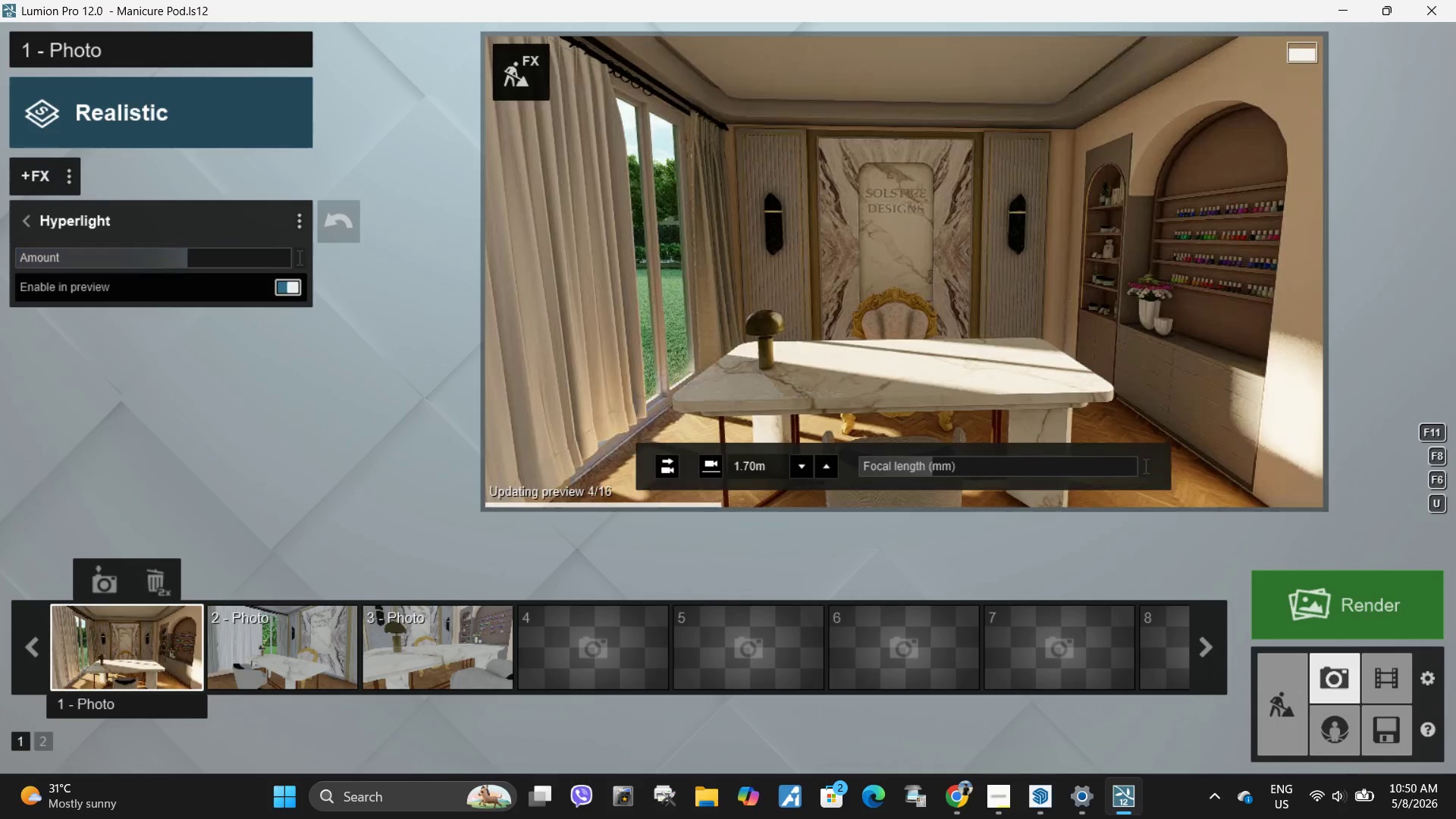 
hold_key(key=W, duration=0.42)
 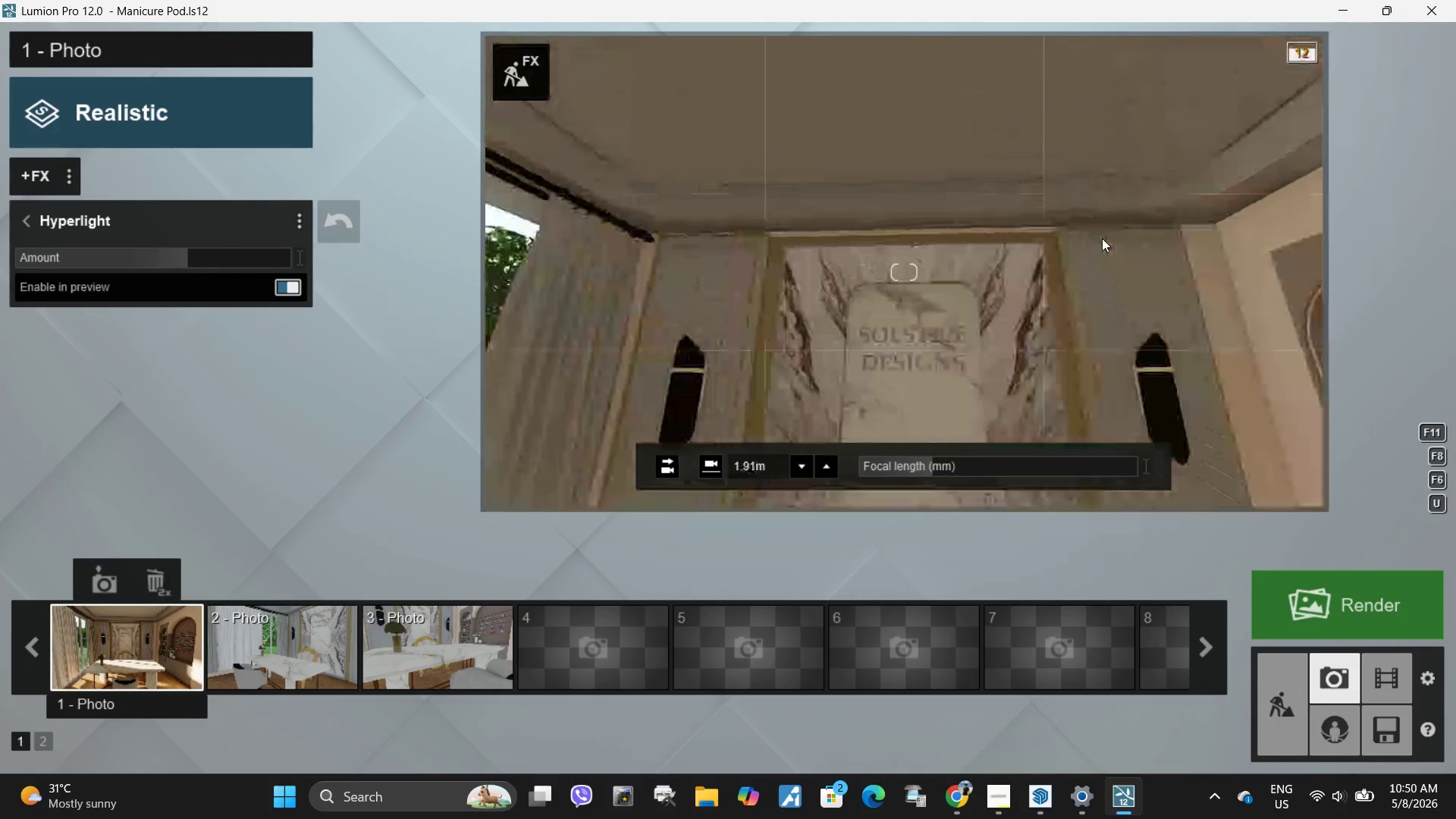 
type(waa)
 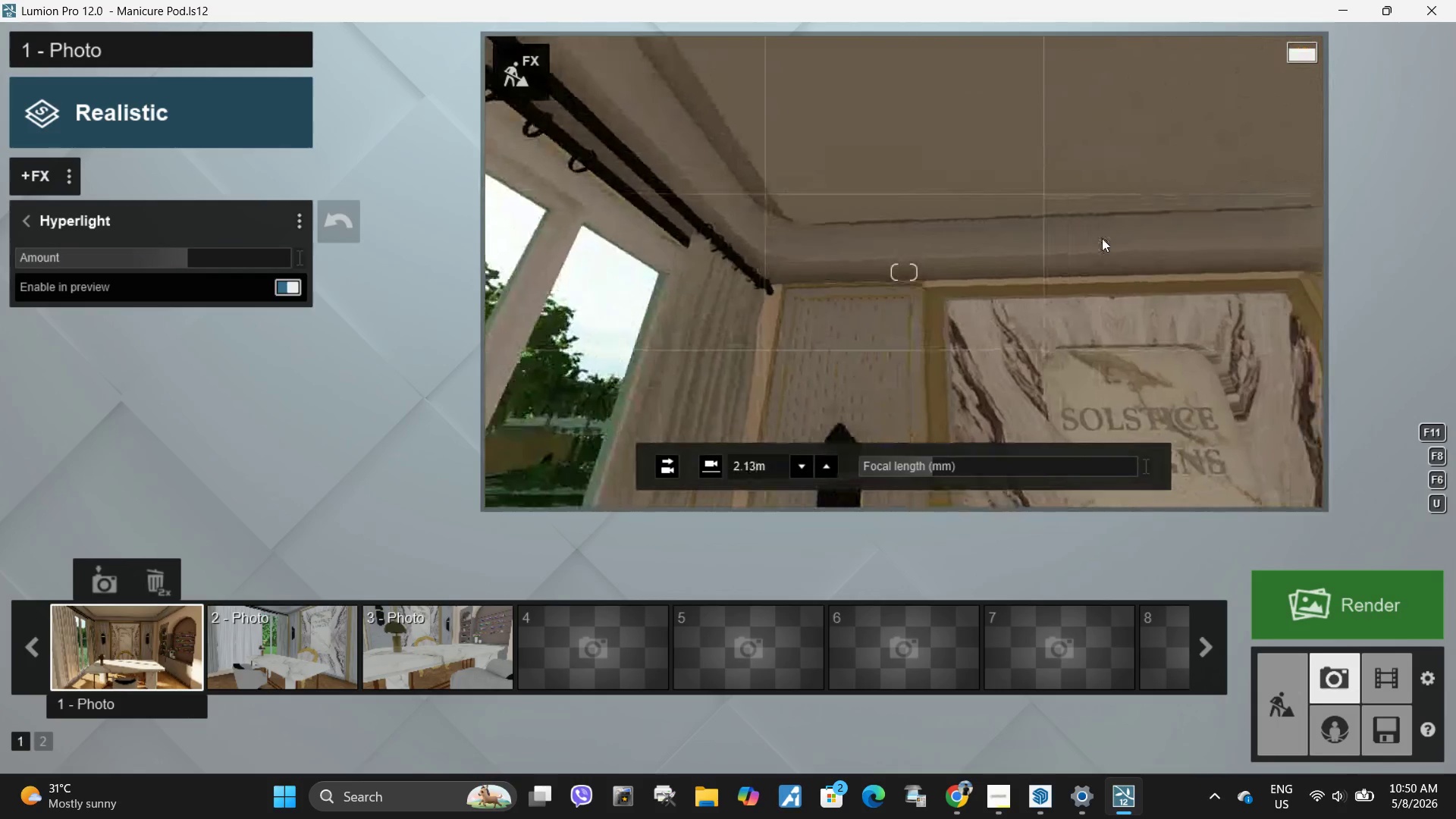 
right_click([1102, 238])
 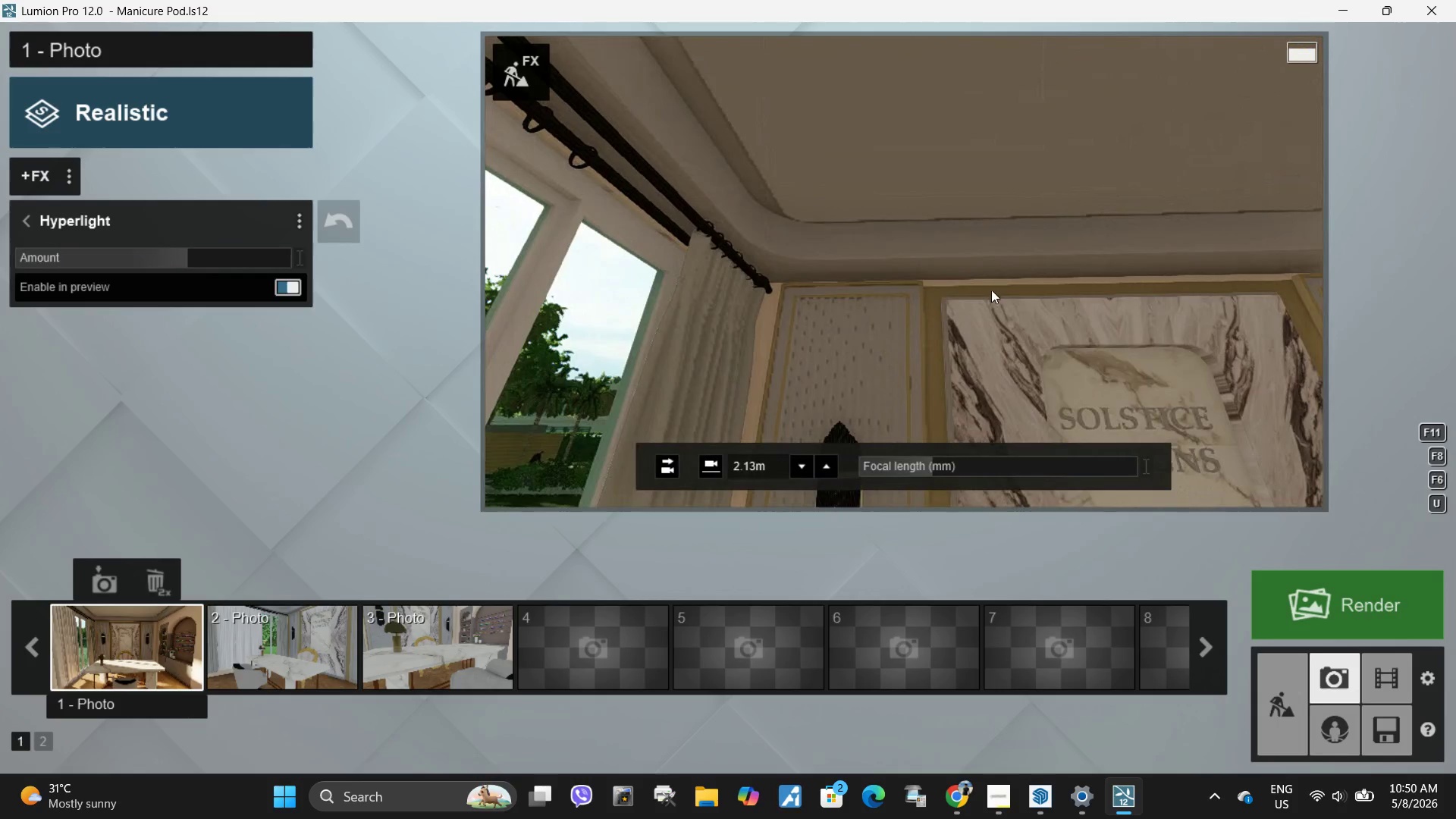 
hold_key(key=S, duration=0.36)
 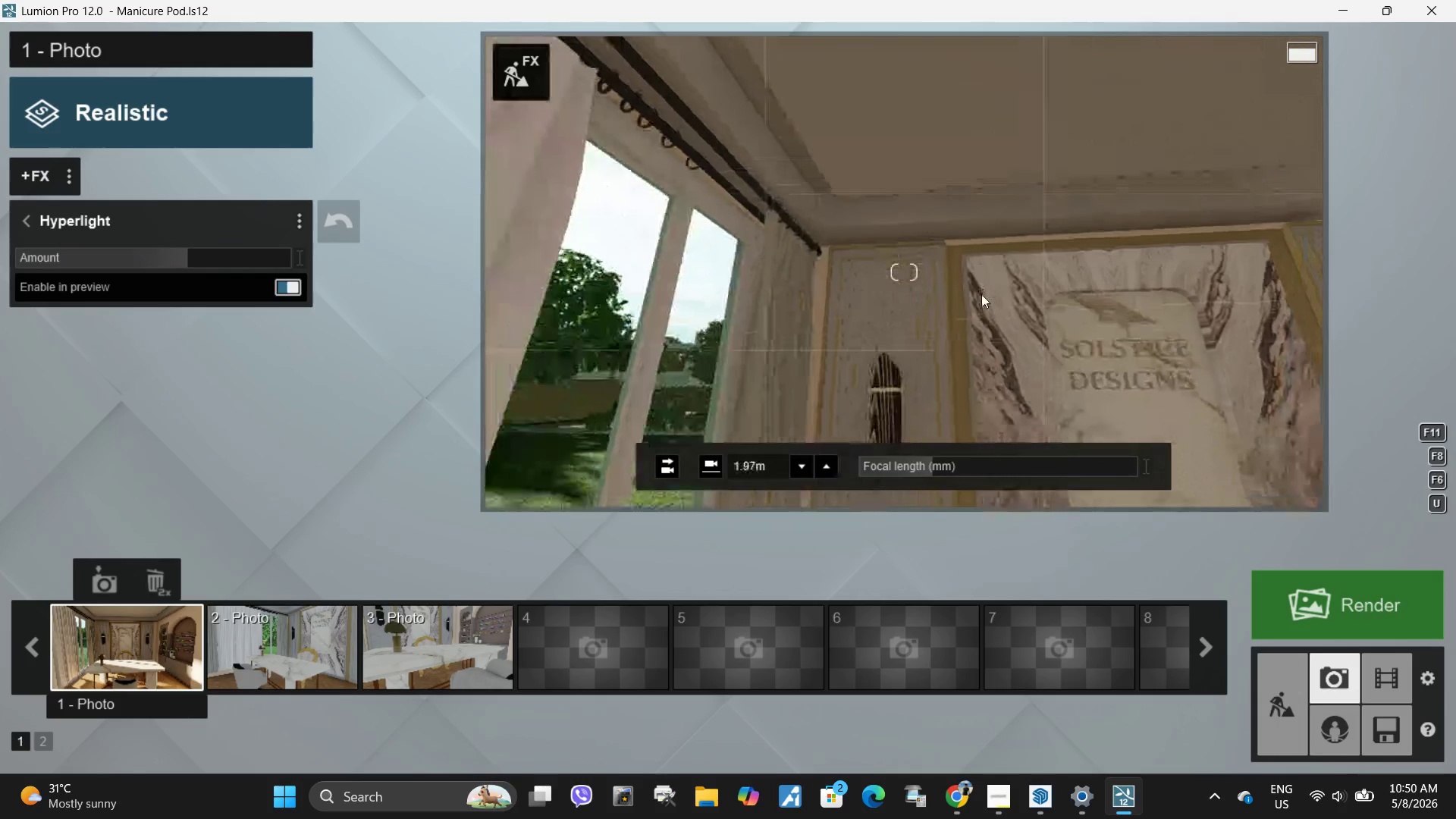 
type(qss)
 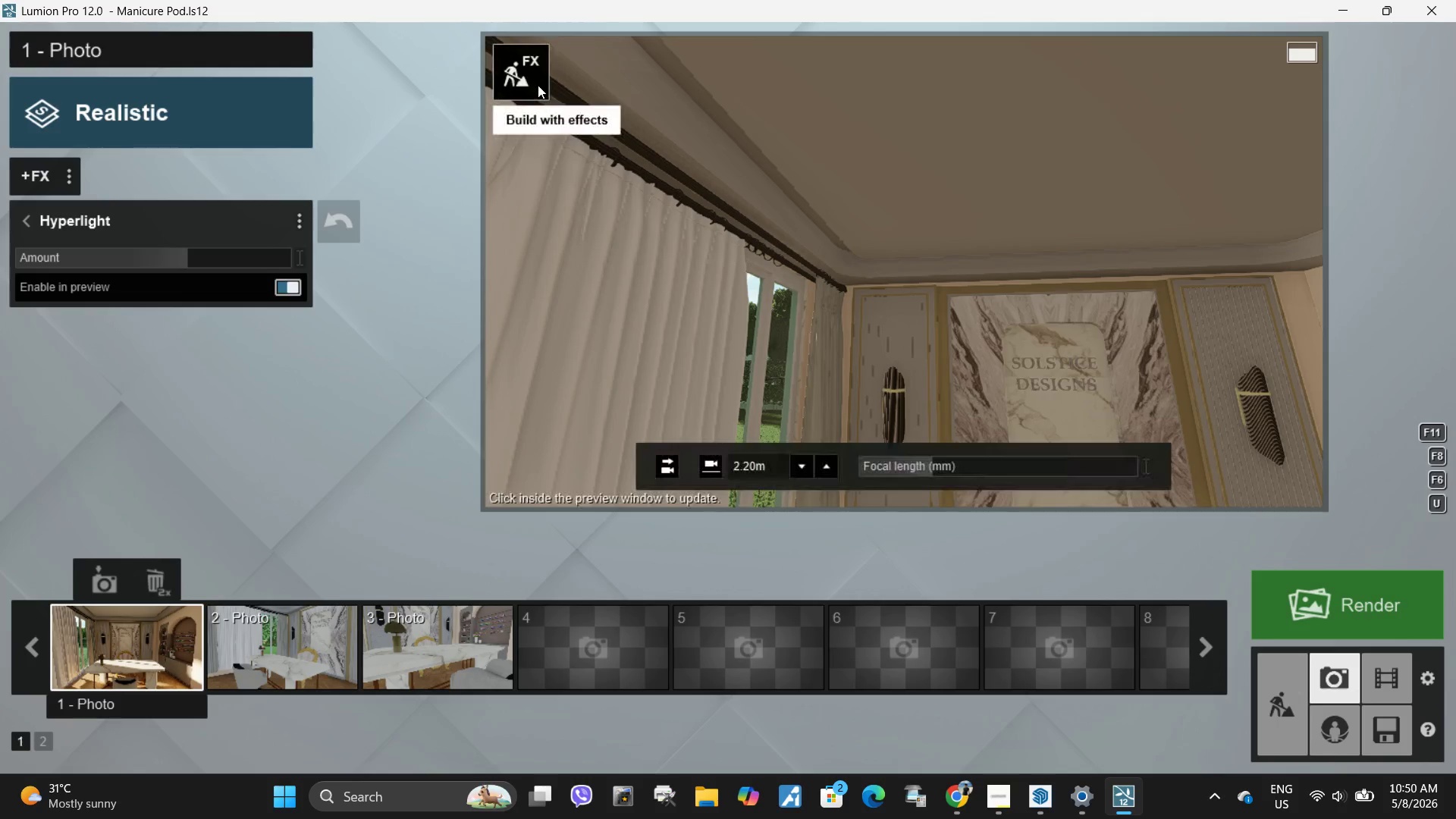 
left_click([538, 85])
 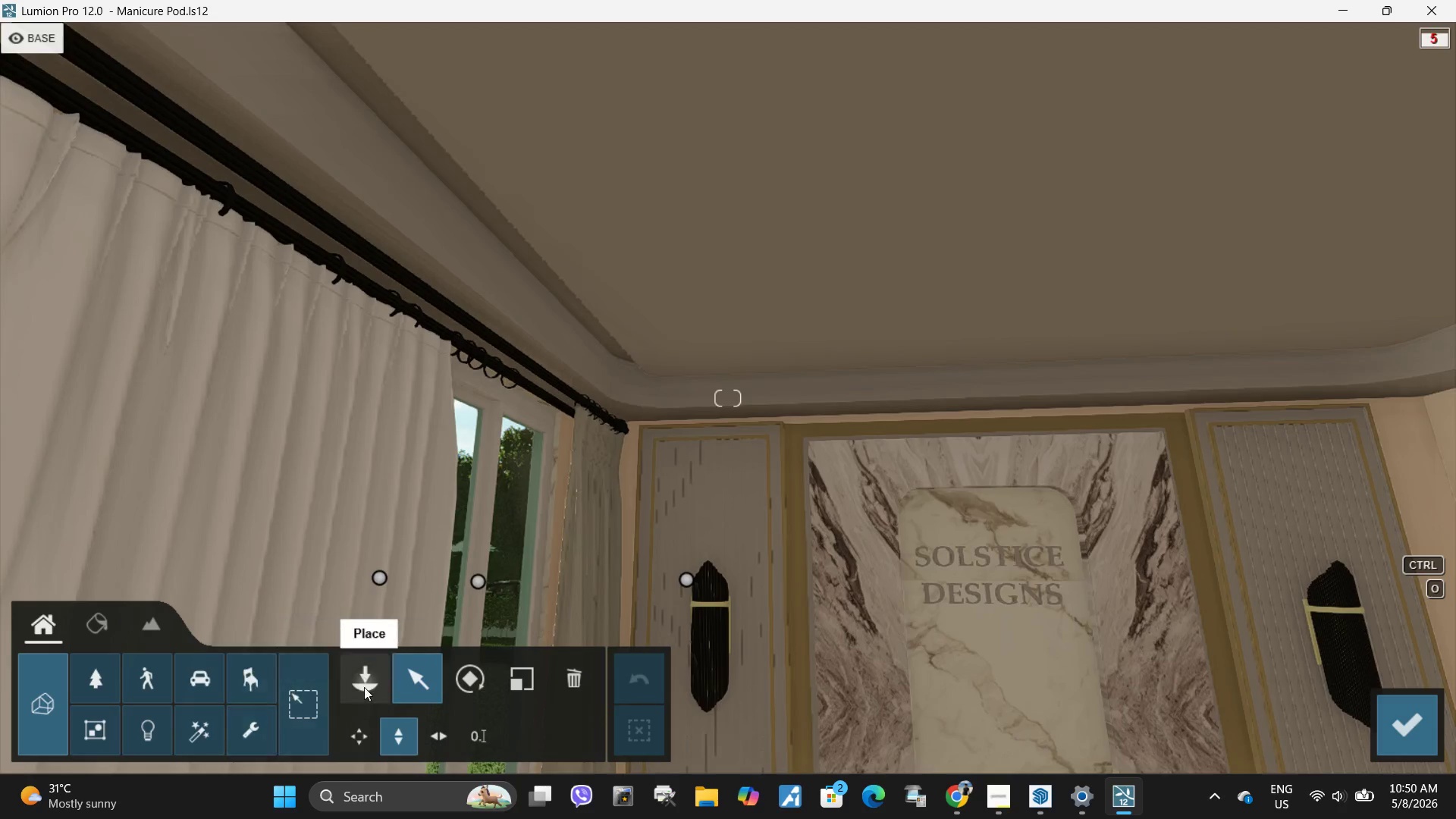 
left_click([364, 687])
 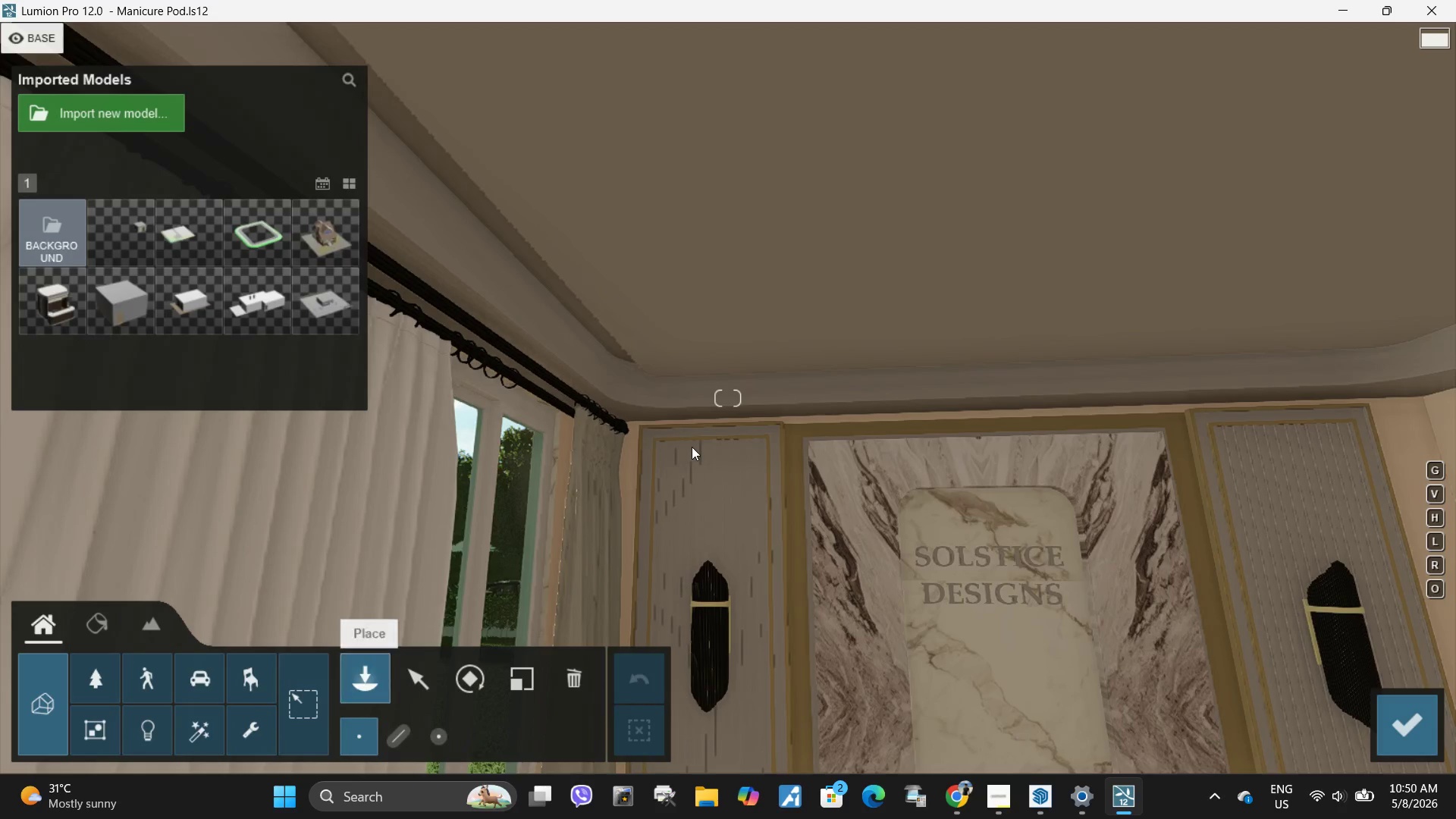 
hold_key(key=S, duration=0.33)
 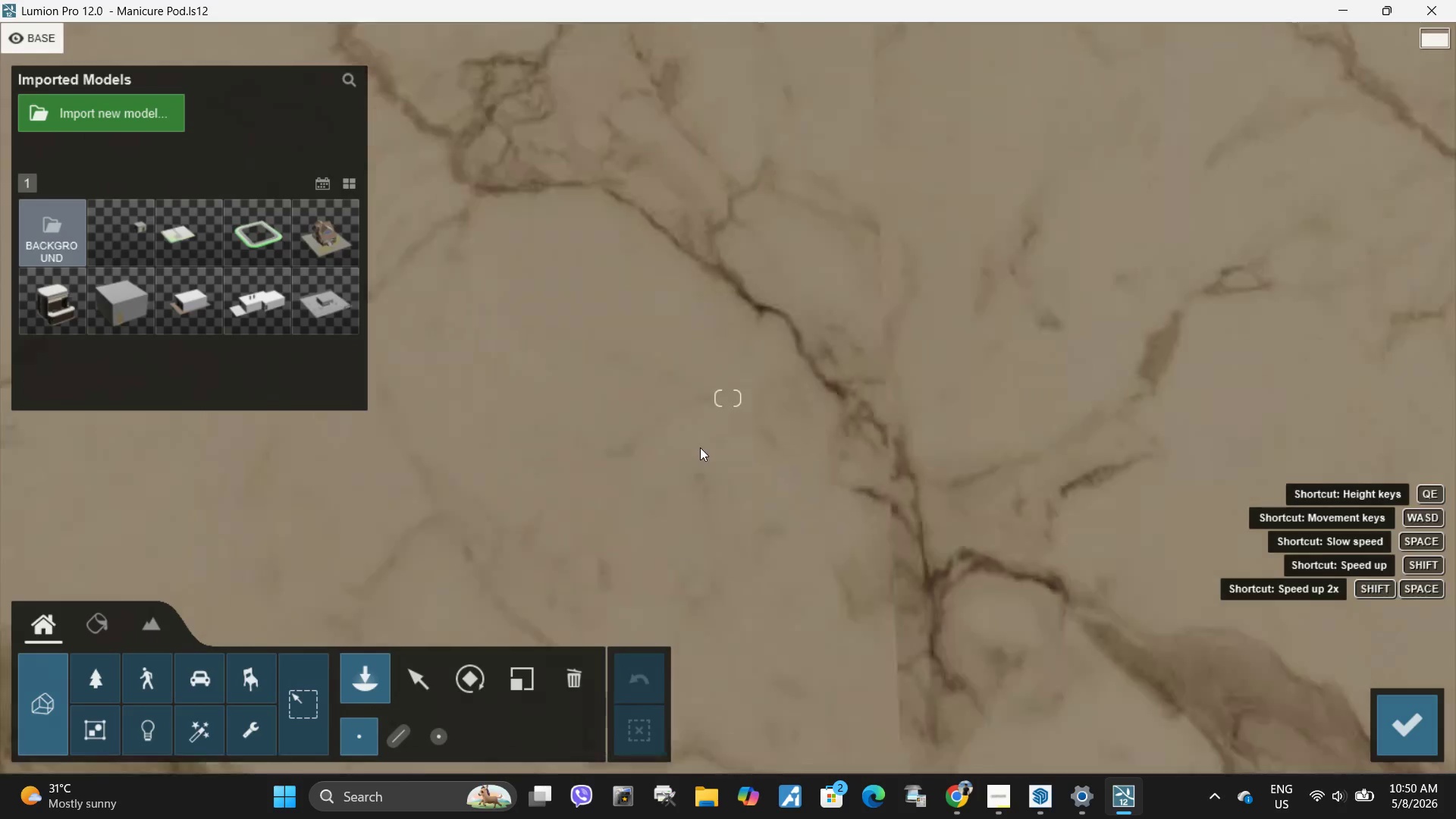 
type(qwwwww)
 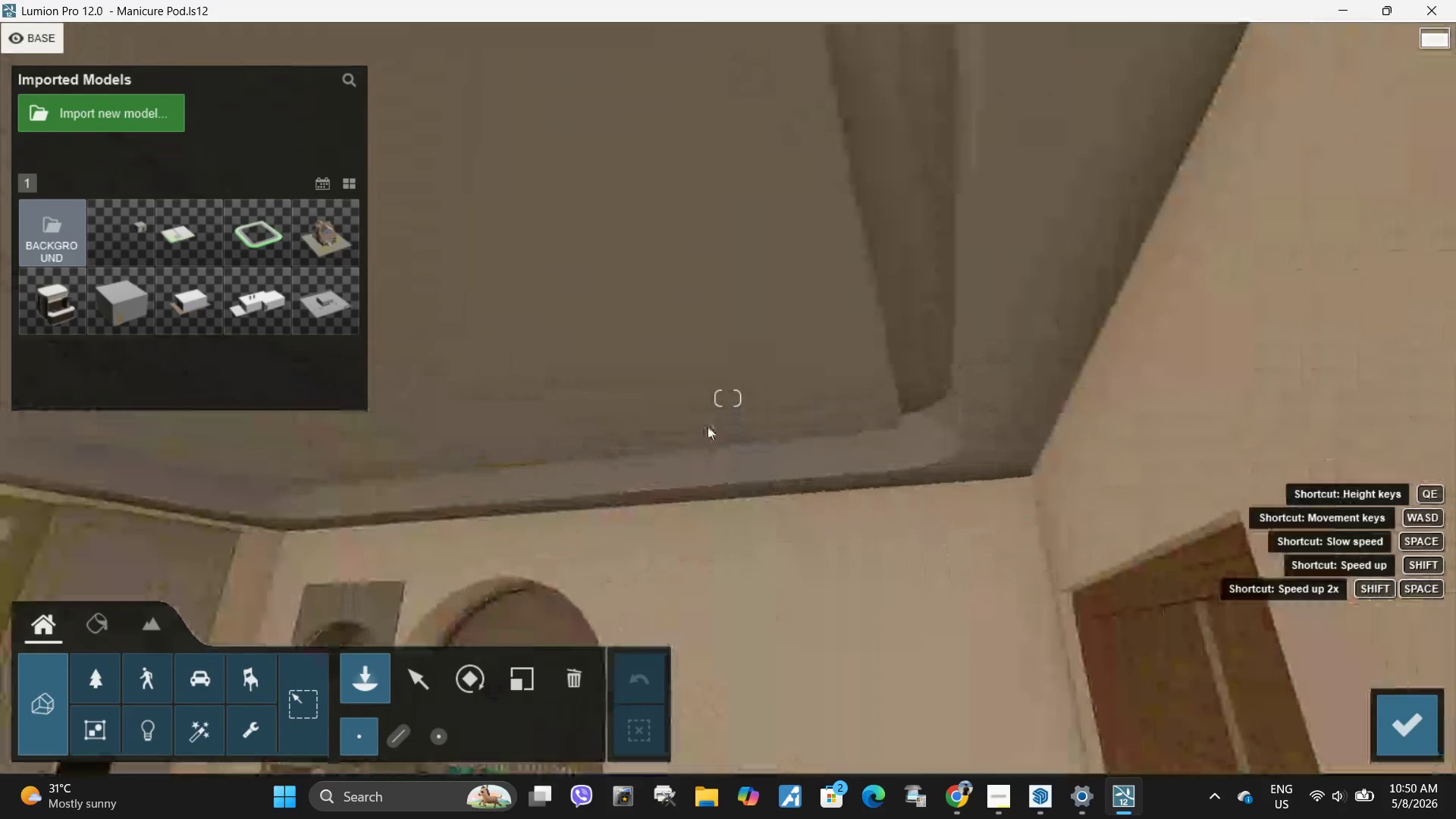 
hold_key(key=Space, duration=3.47)
 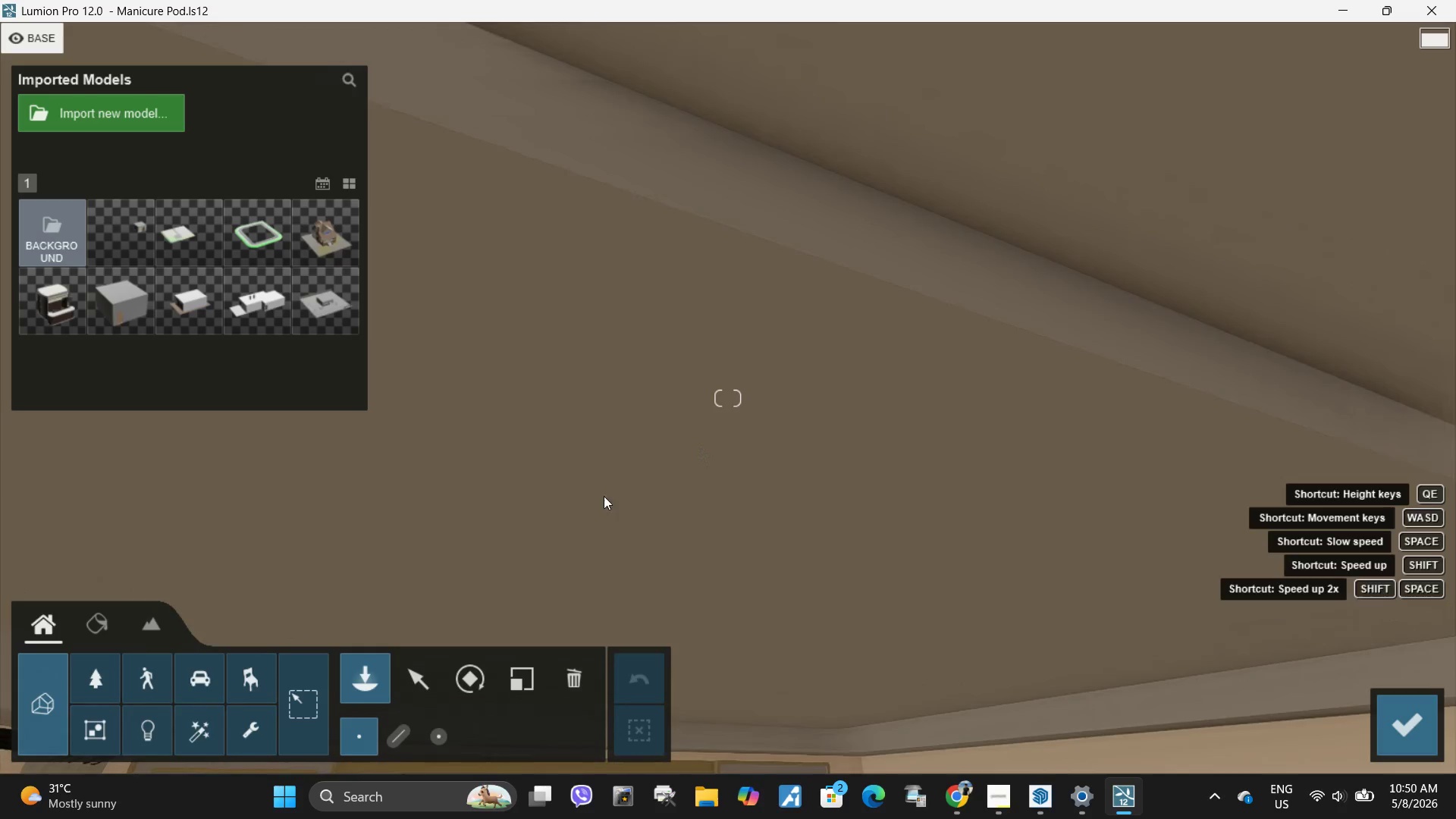 
type(qdd)
 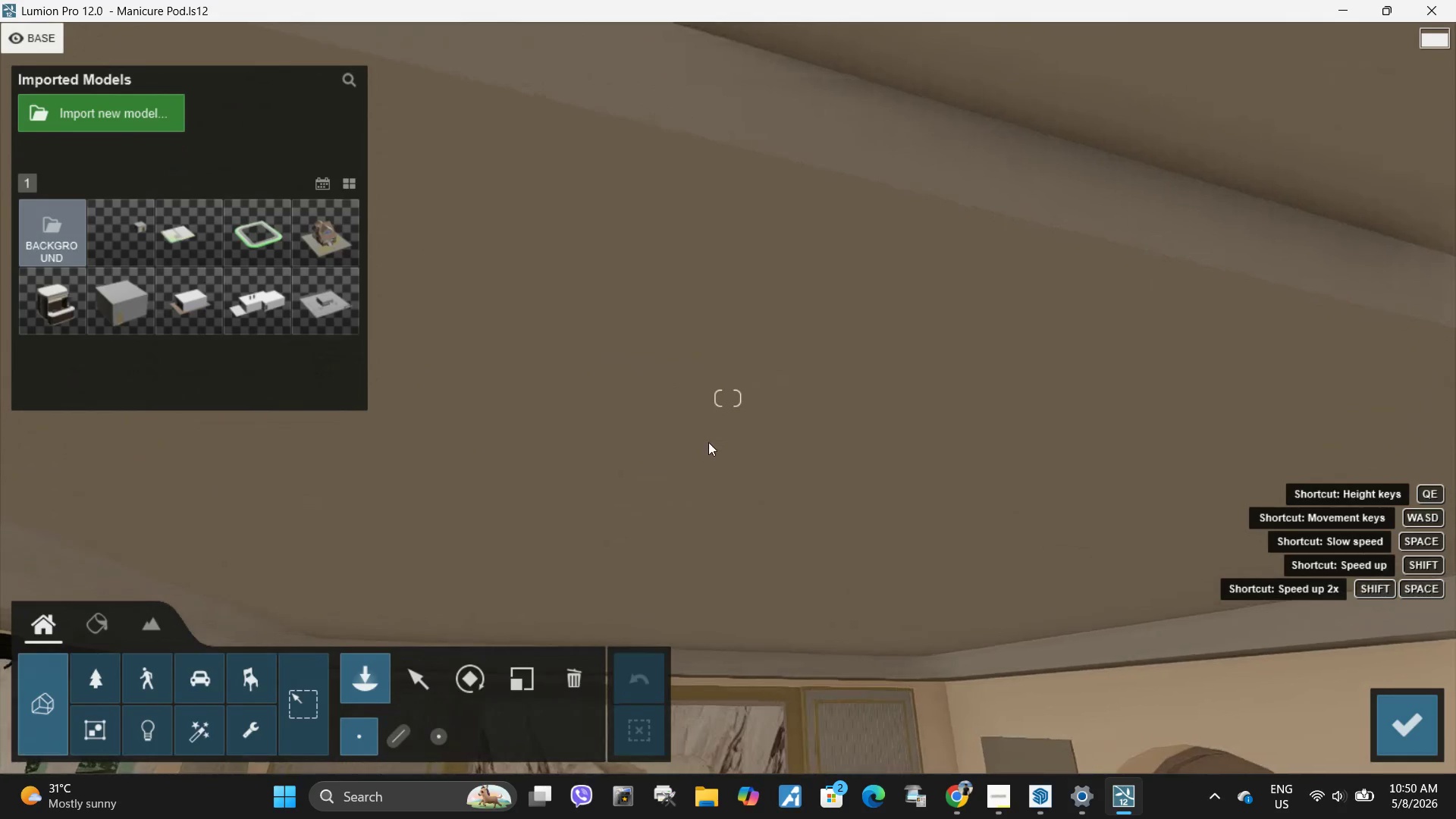 
hold_key(key=Q, duration=20.22)
 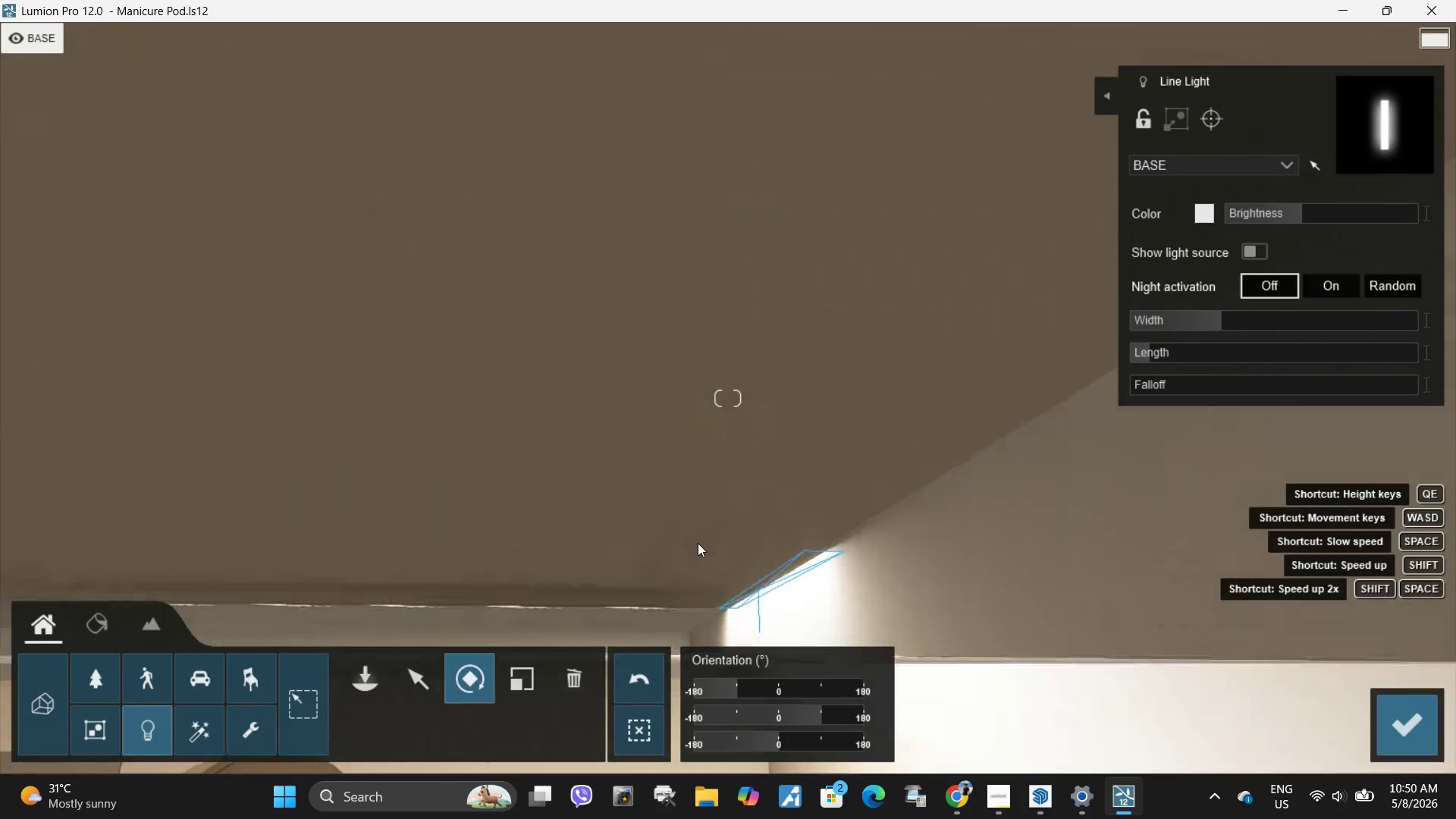 
left_click([144, 730])
 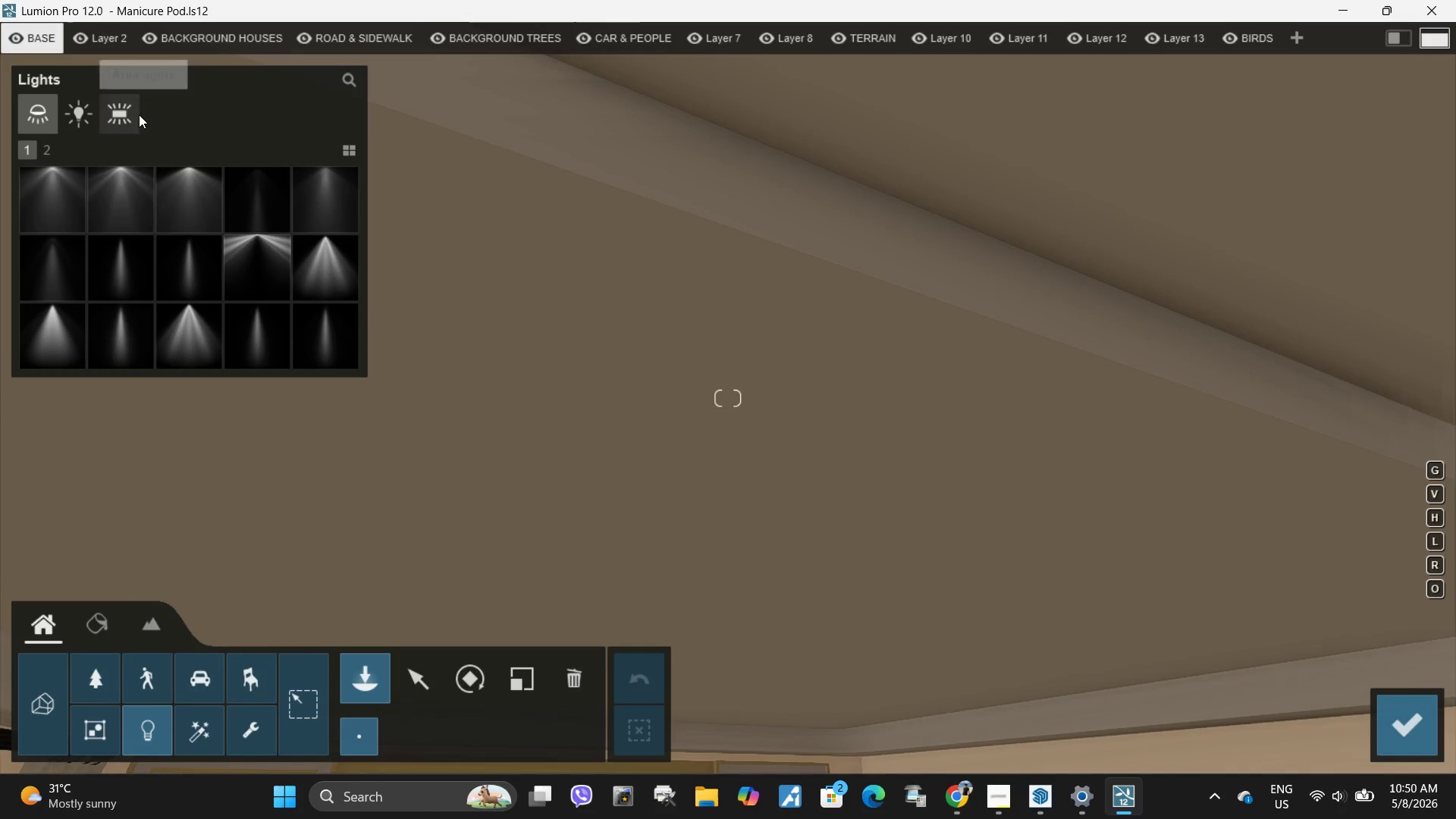 
left_click([134, 115])
 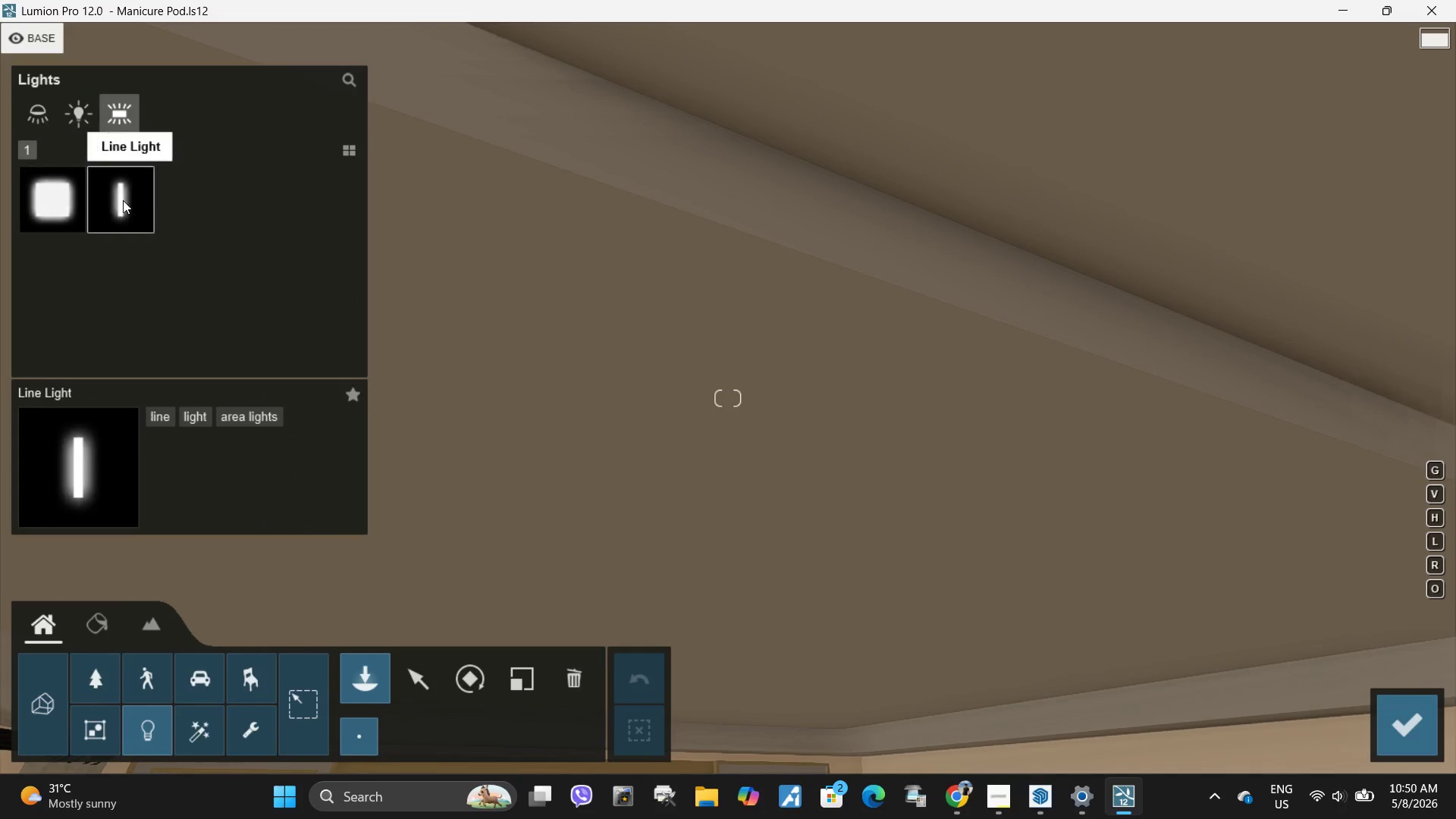 
left_click([123, 200])
 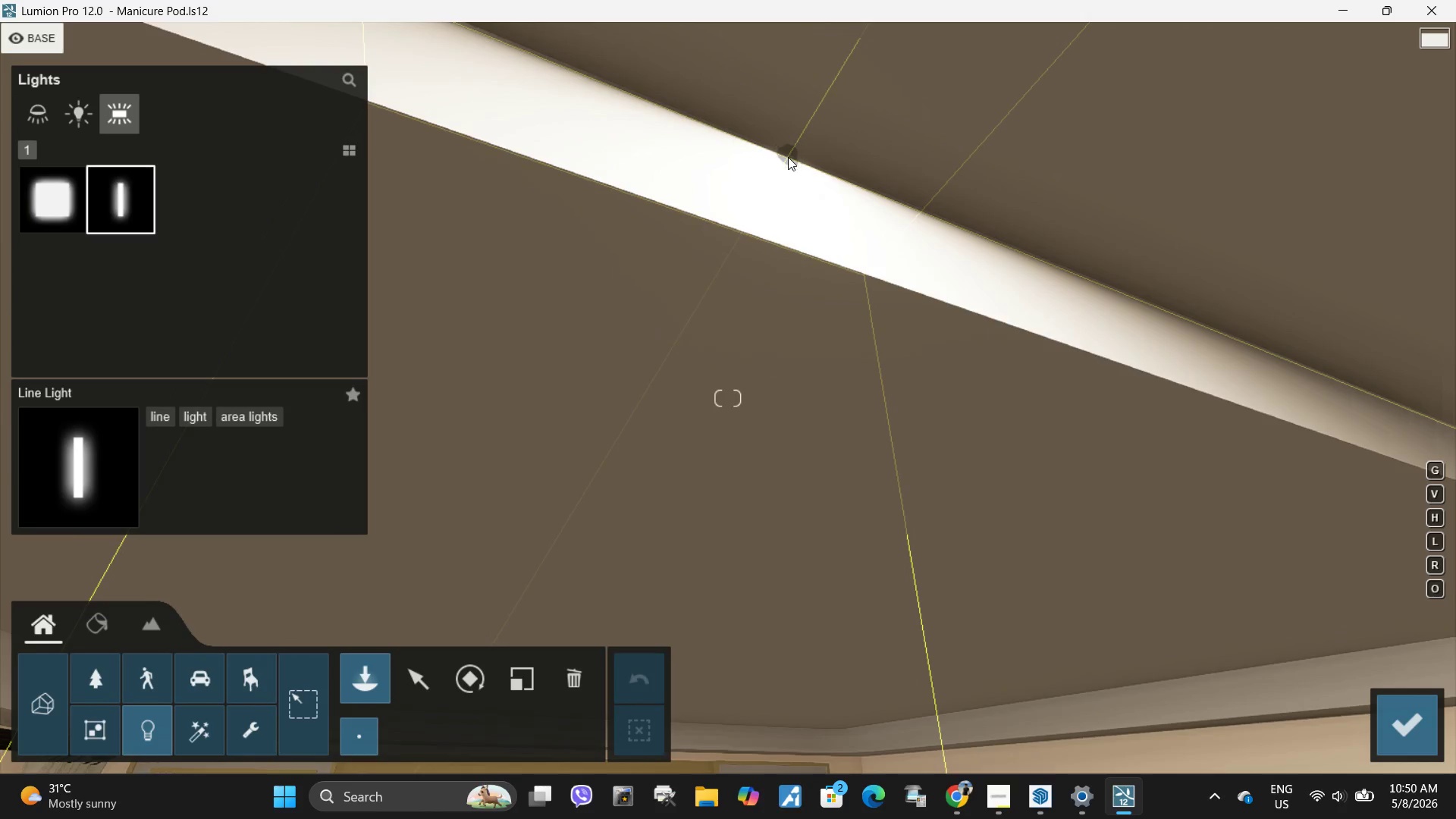 
left_click([789, 157])
 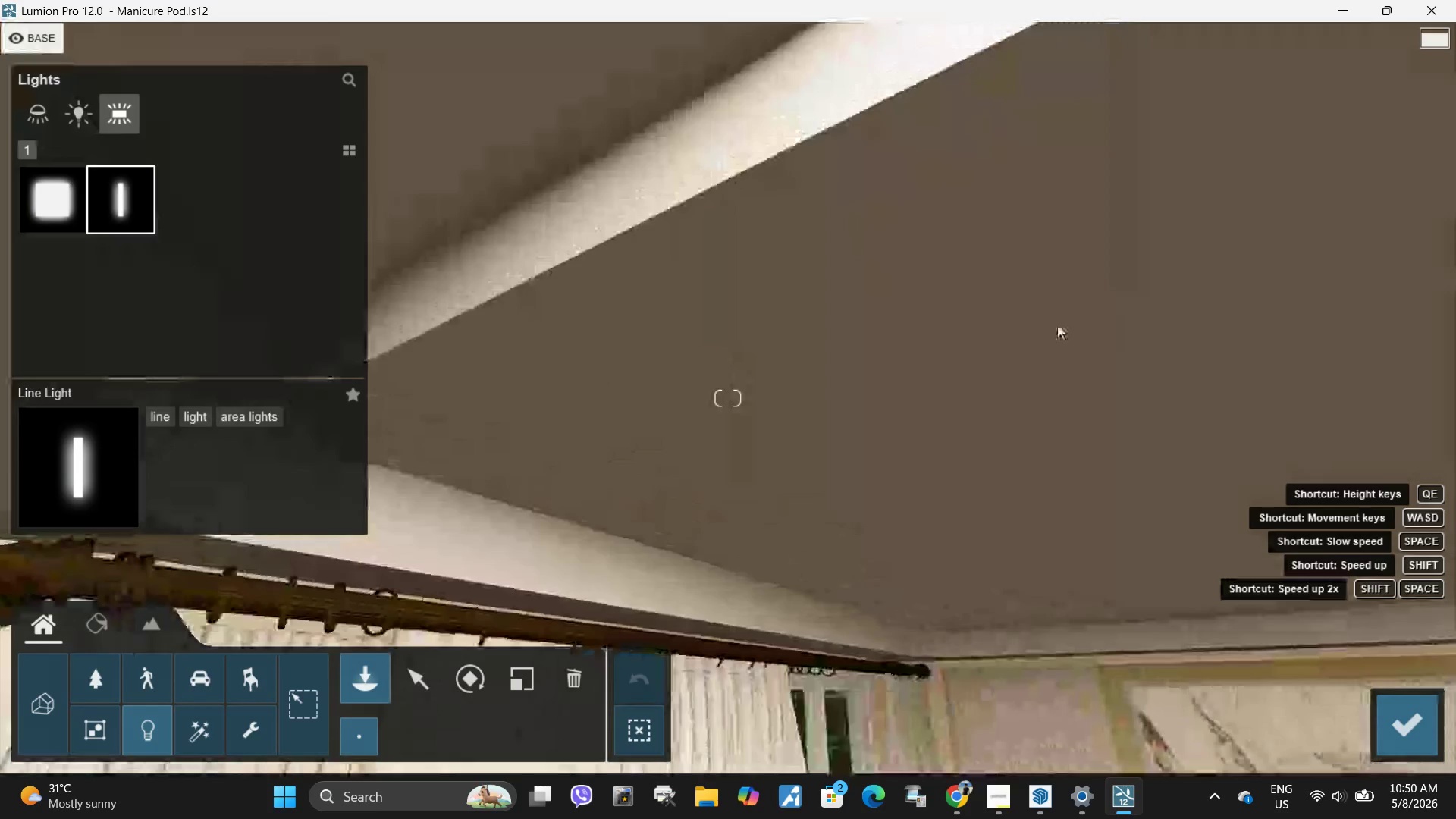 
left_click([422, 686])
 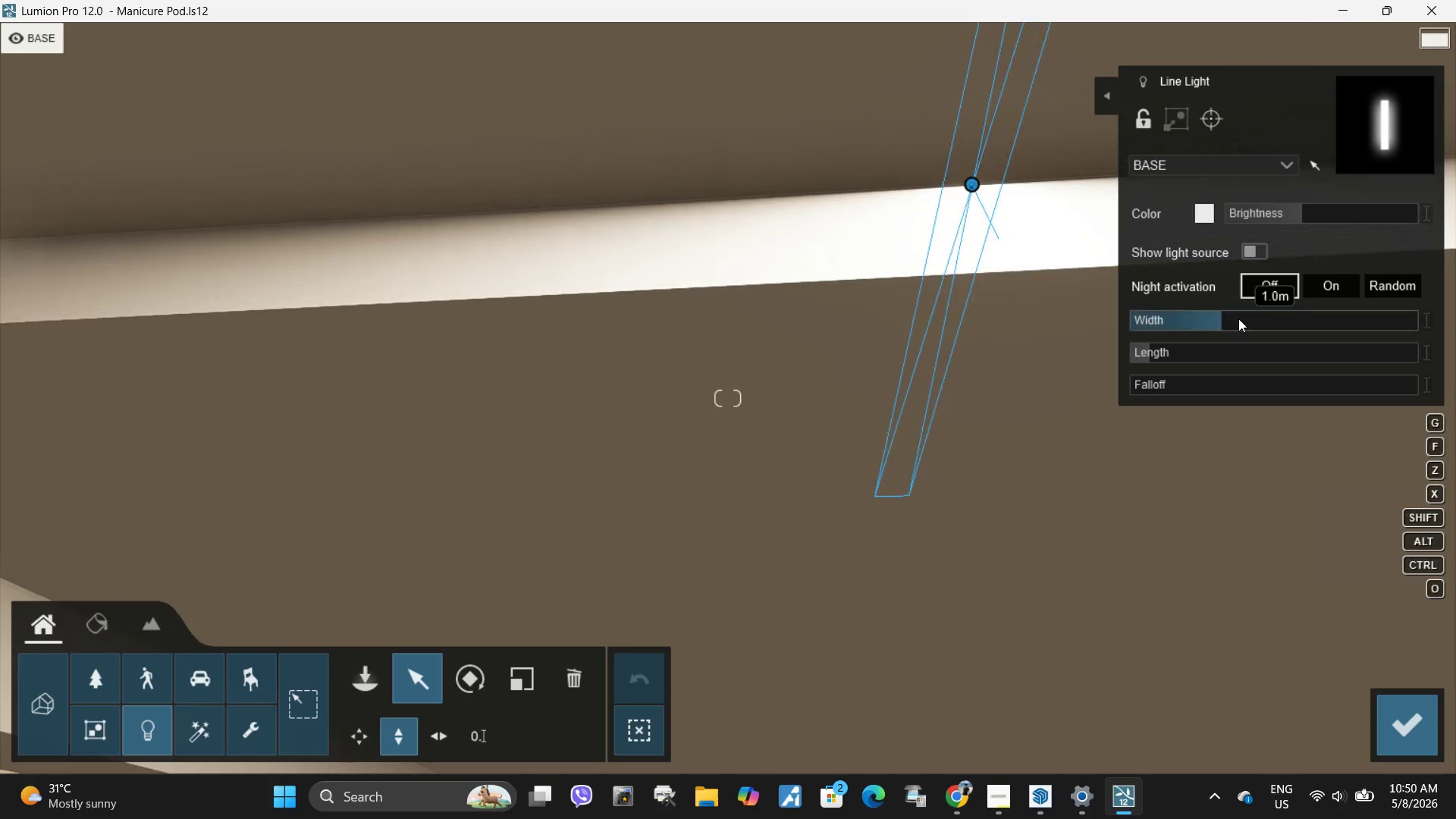 
left_click([476, 696])
 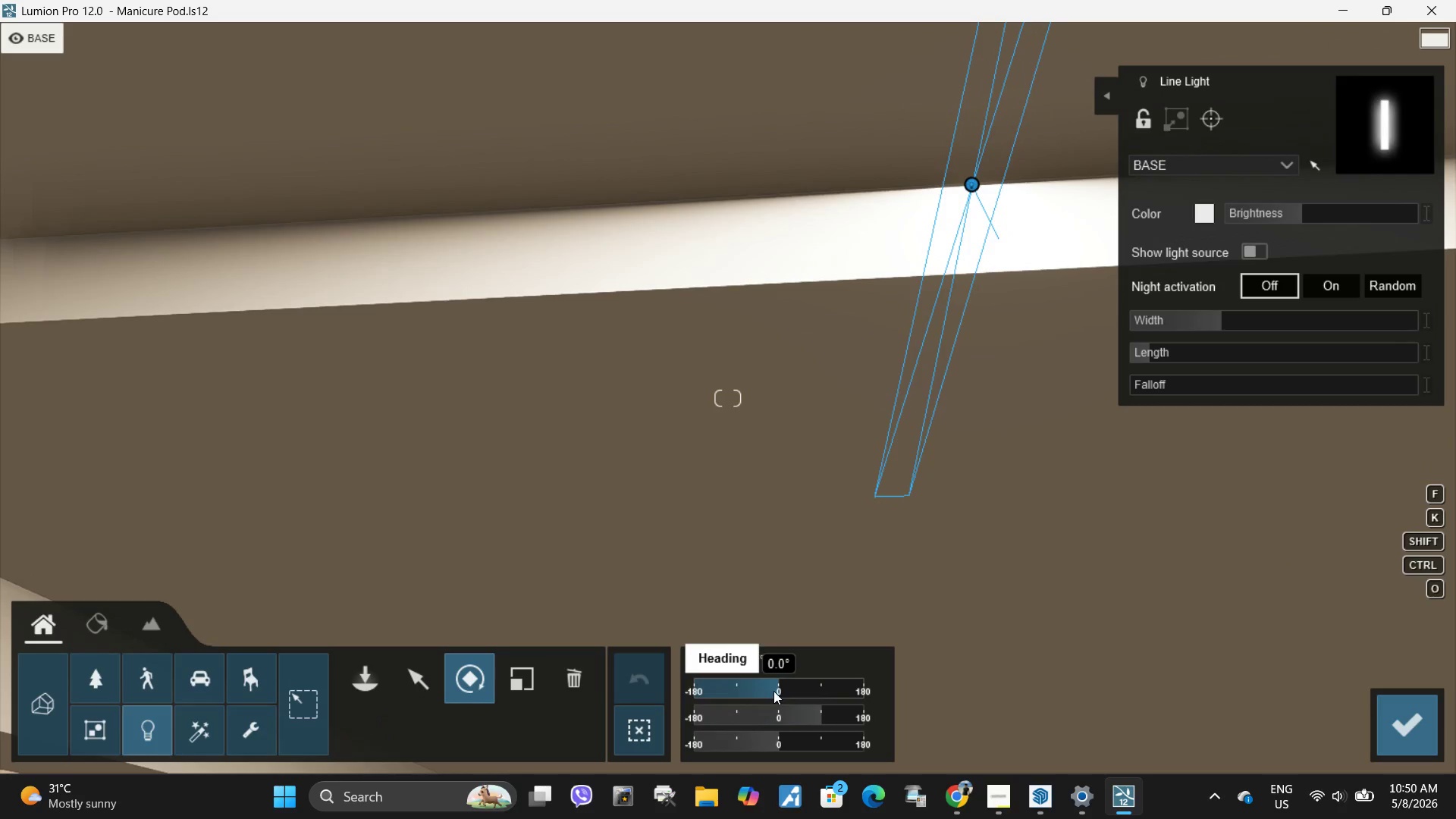 
left_click_drag(start_coordinate=[774, 691], to_coordinate=[740, 688])
 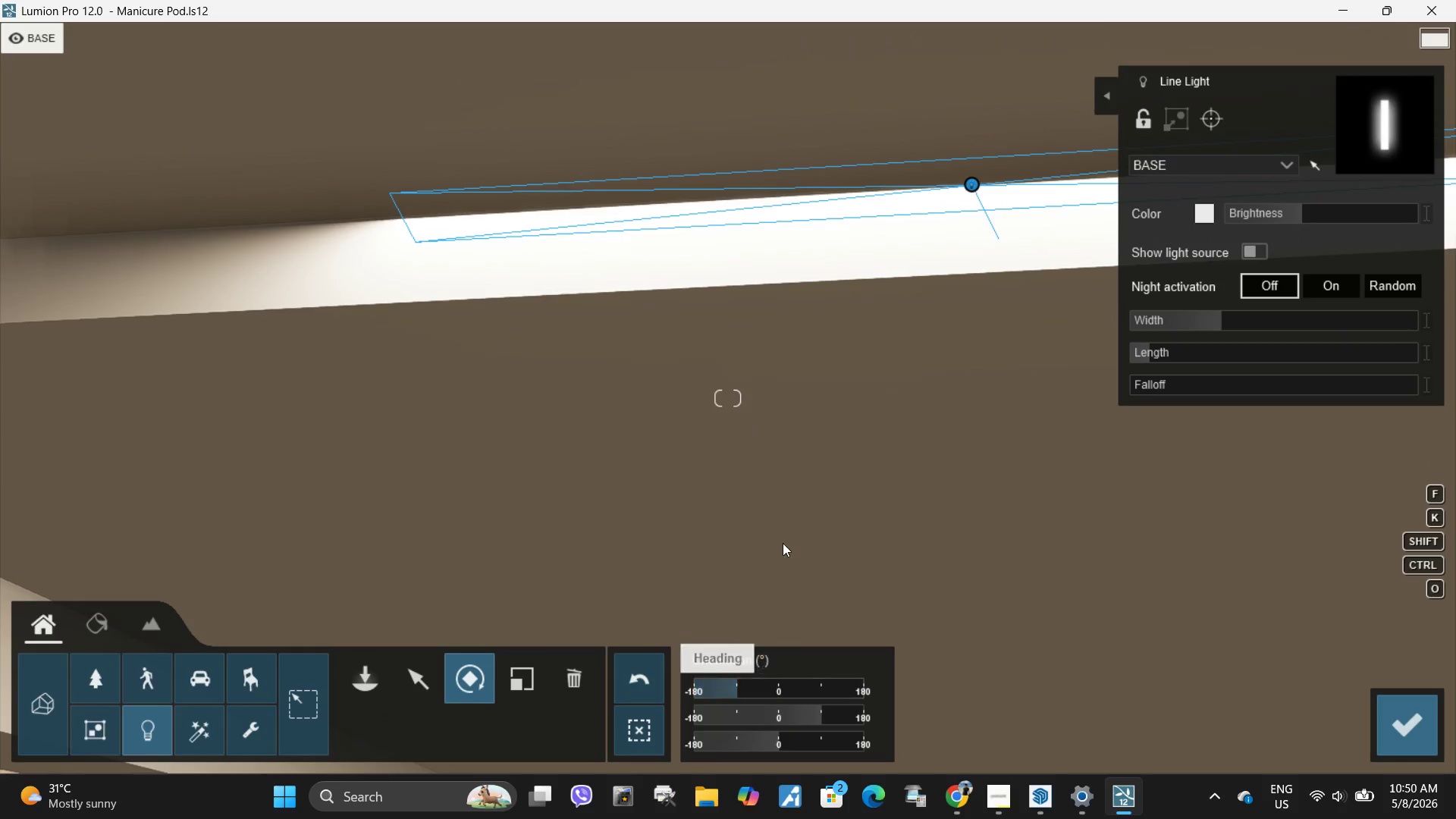 
type(aww)
 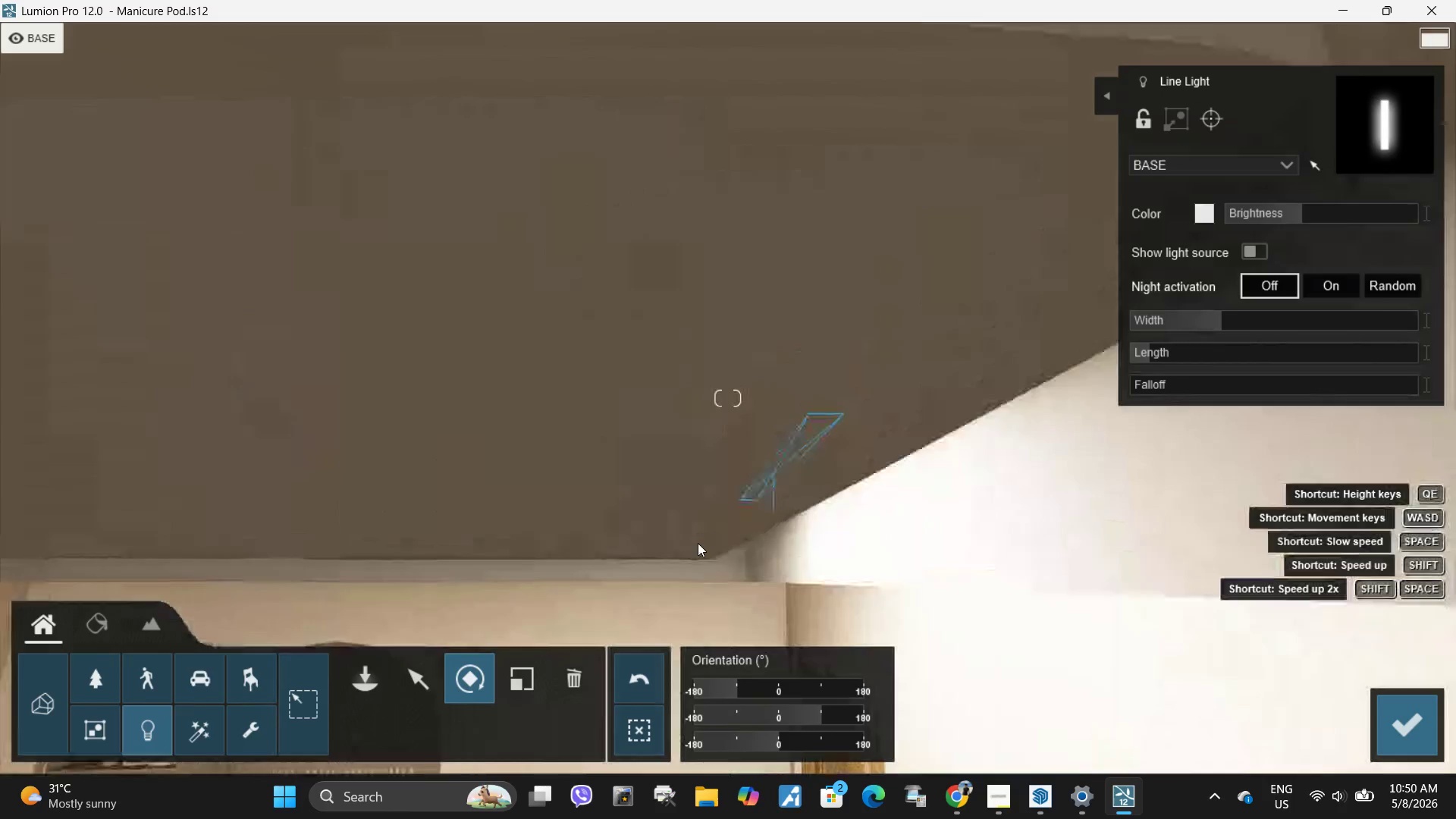 
hold_key(key=Space, duration=3.42)
 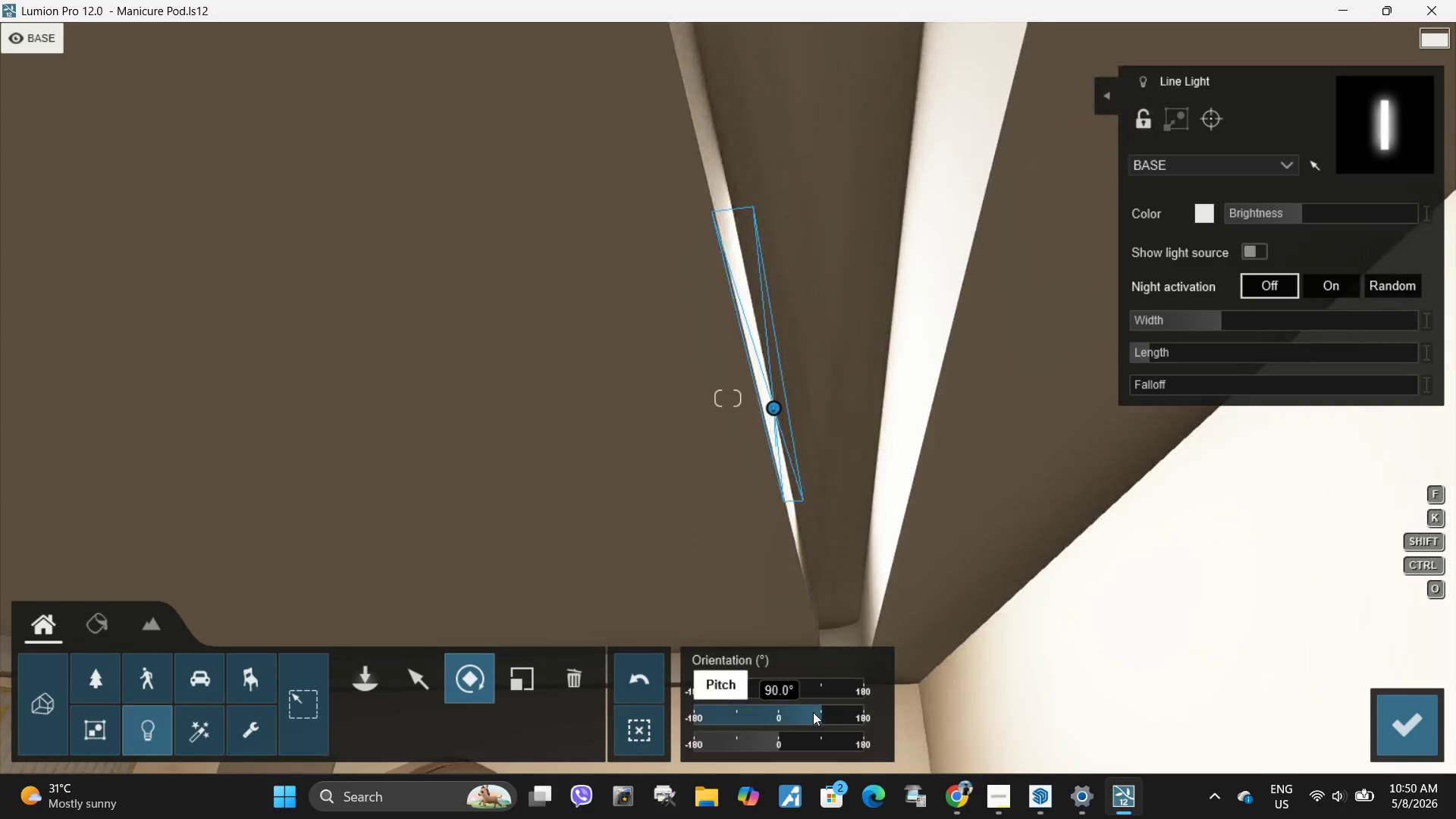 
hold_key(key=E, duration=0.41)
 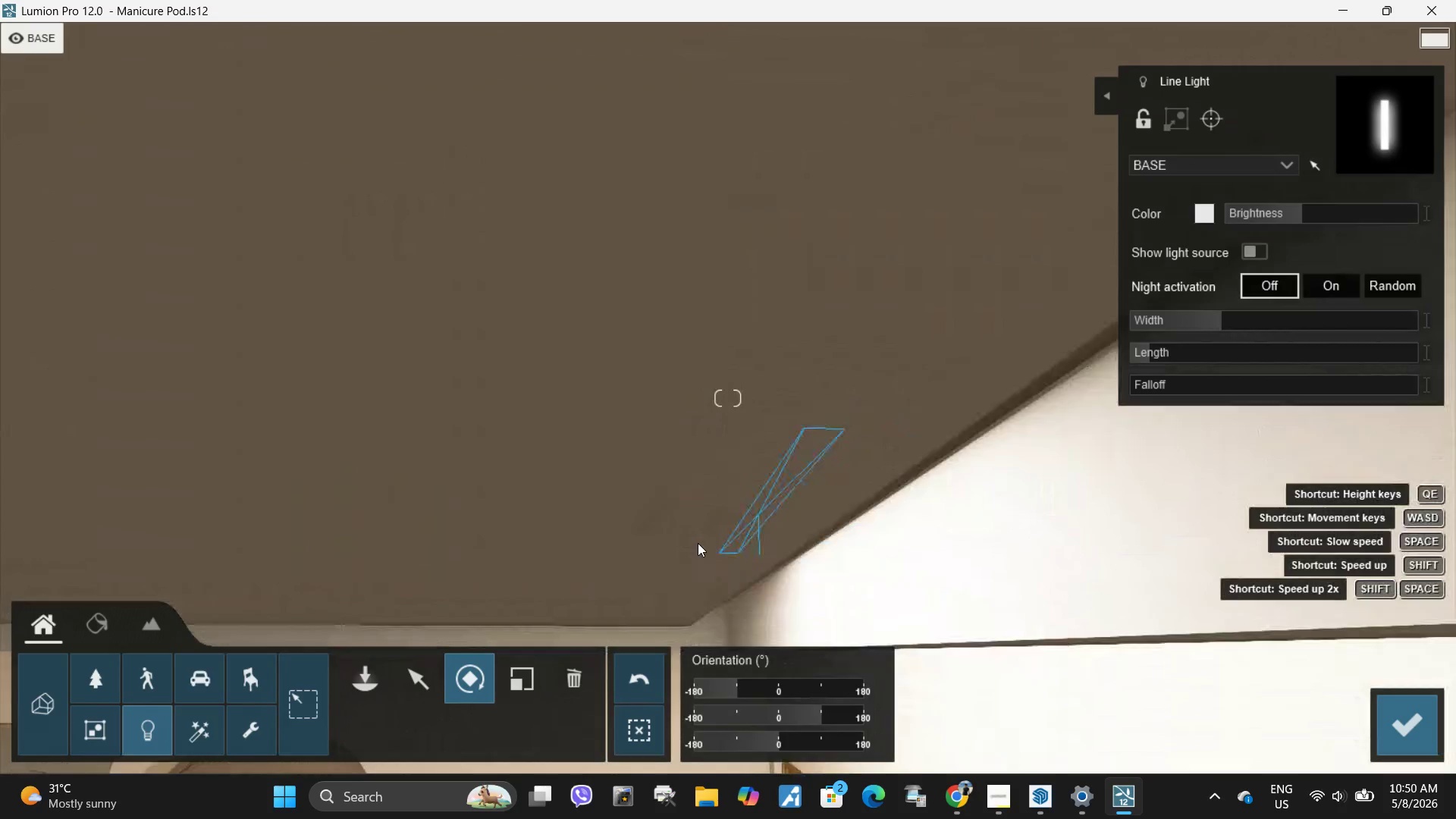 
hold_key(key=E, duration=0.61)
 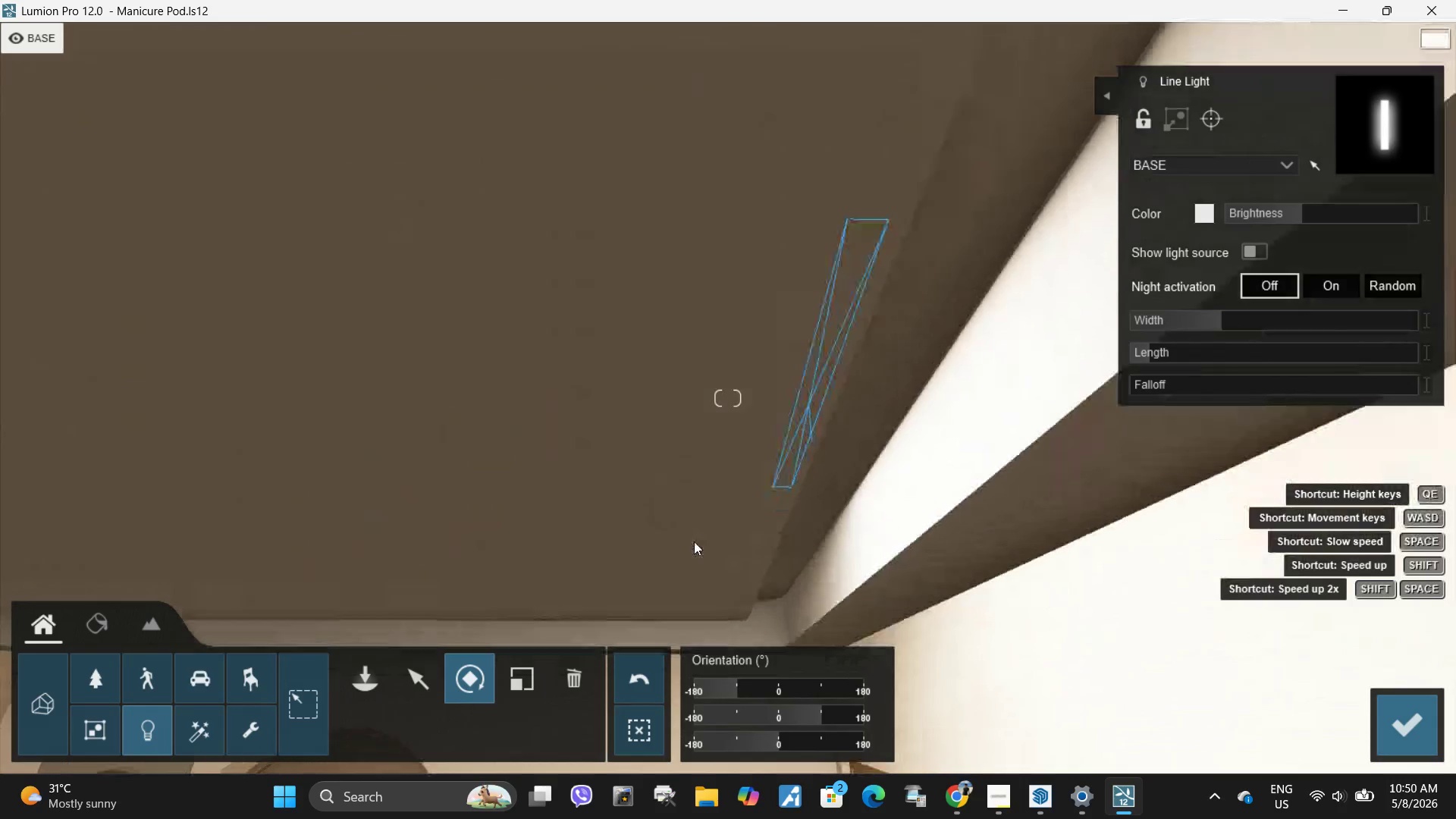 
type(dddd)
 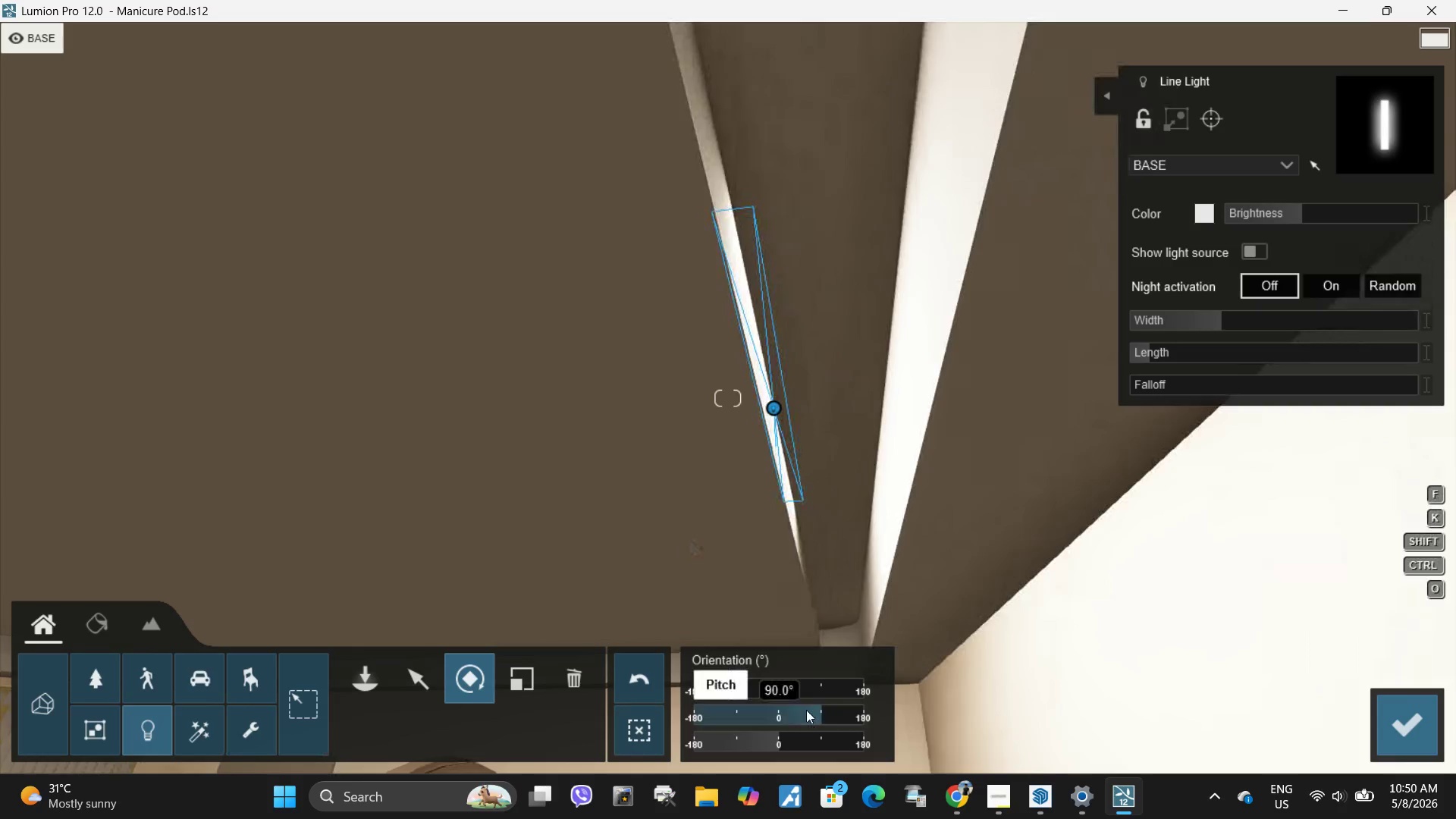 
left_click_drag(start_coordinate=[814, 712], to_coordinate=[762, 715])
 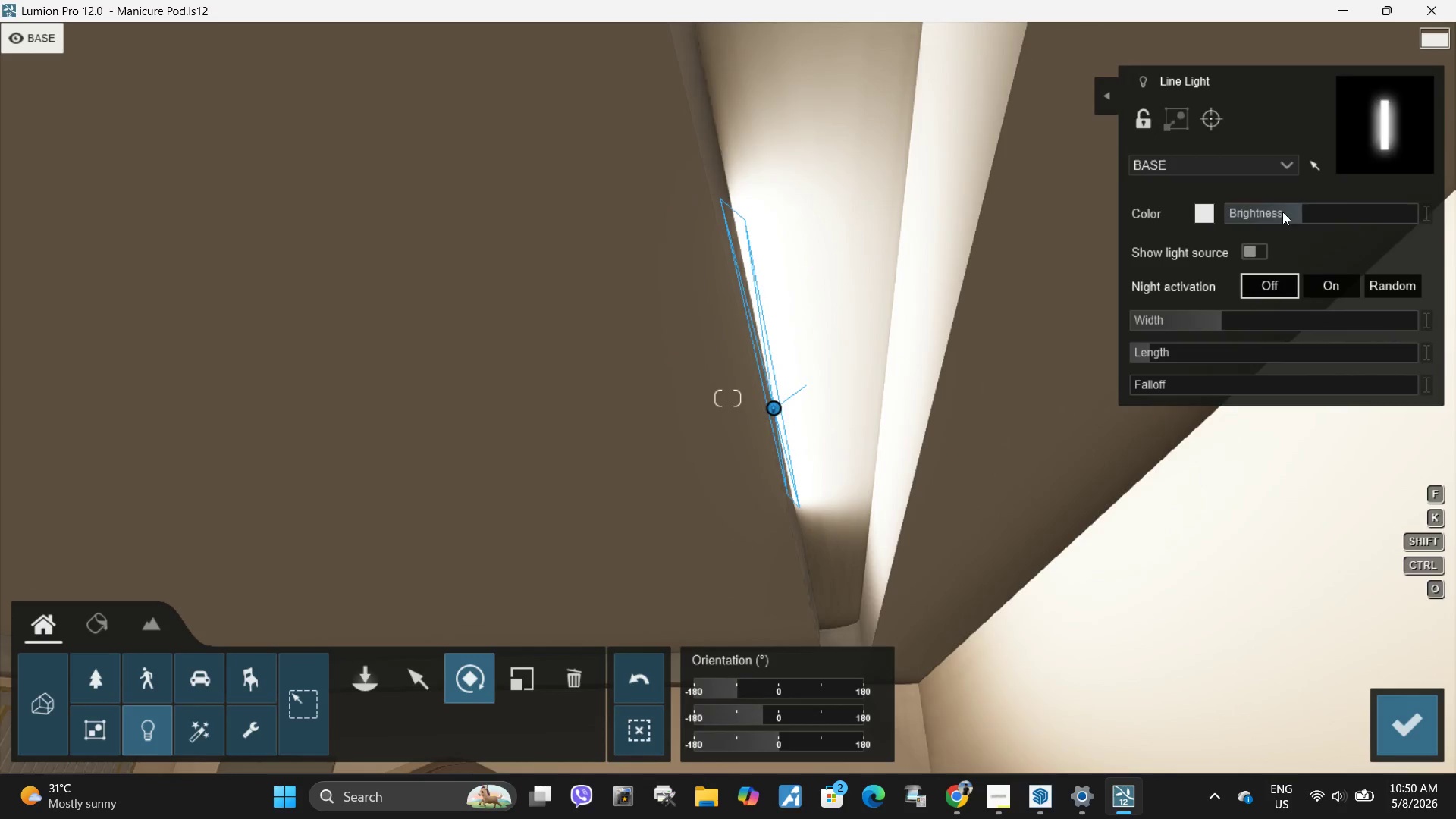 
left_click_drag(start_coordinate=[1288, 215], to_coordinate=[1270, 221])
 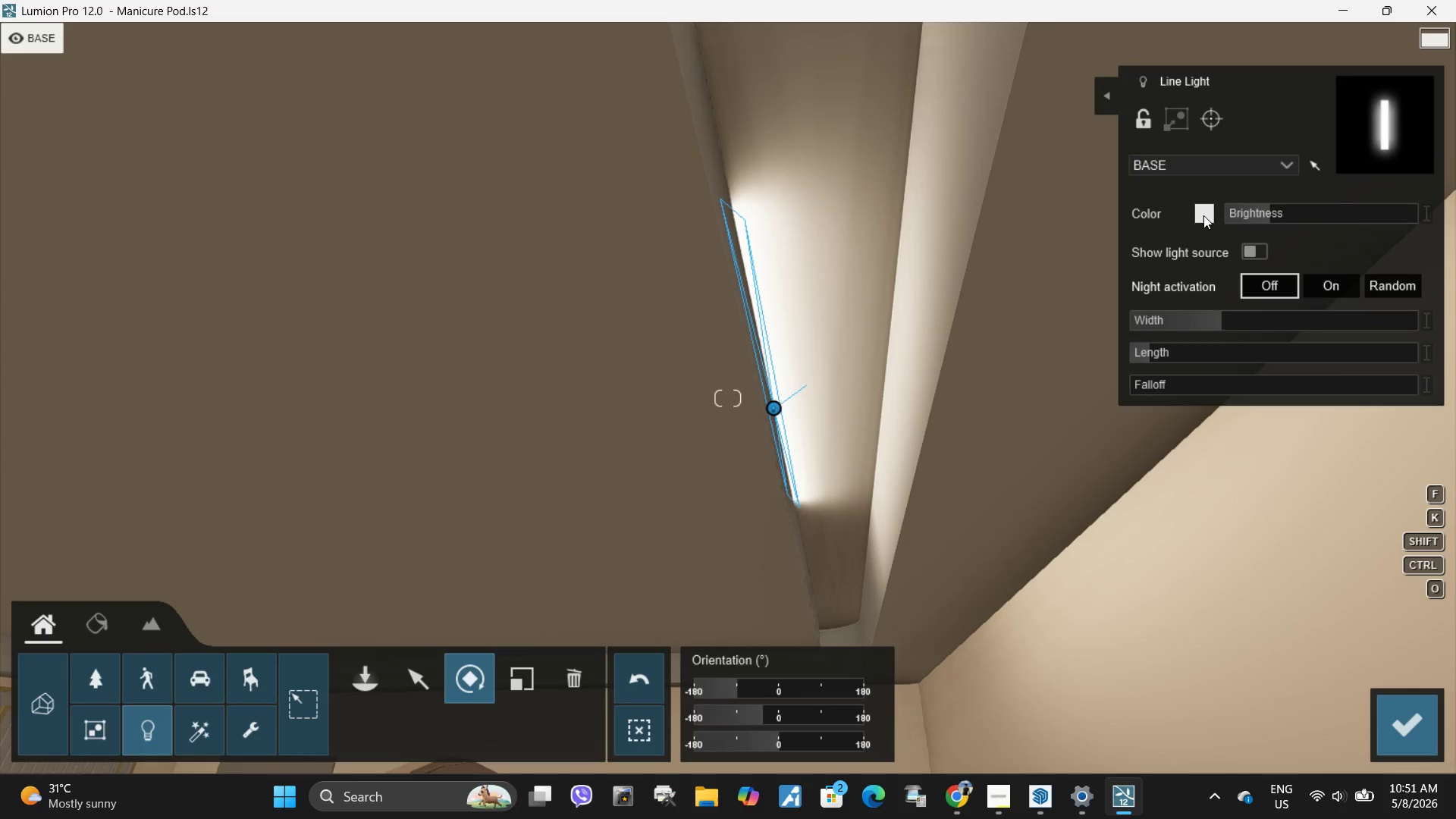 
left_click([1202, 211])
 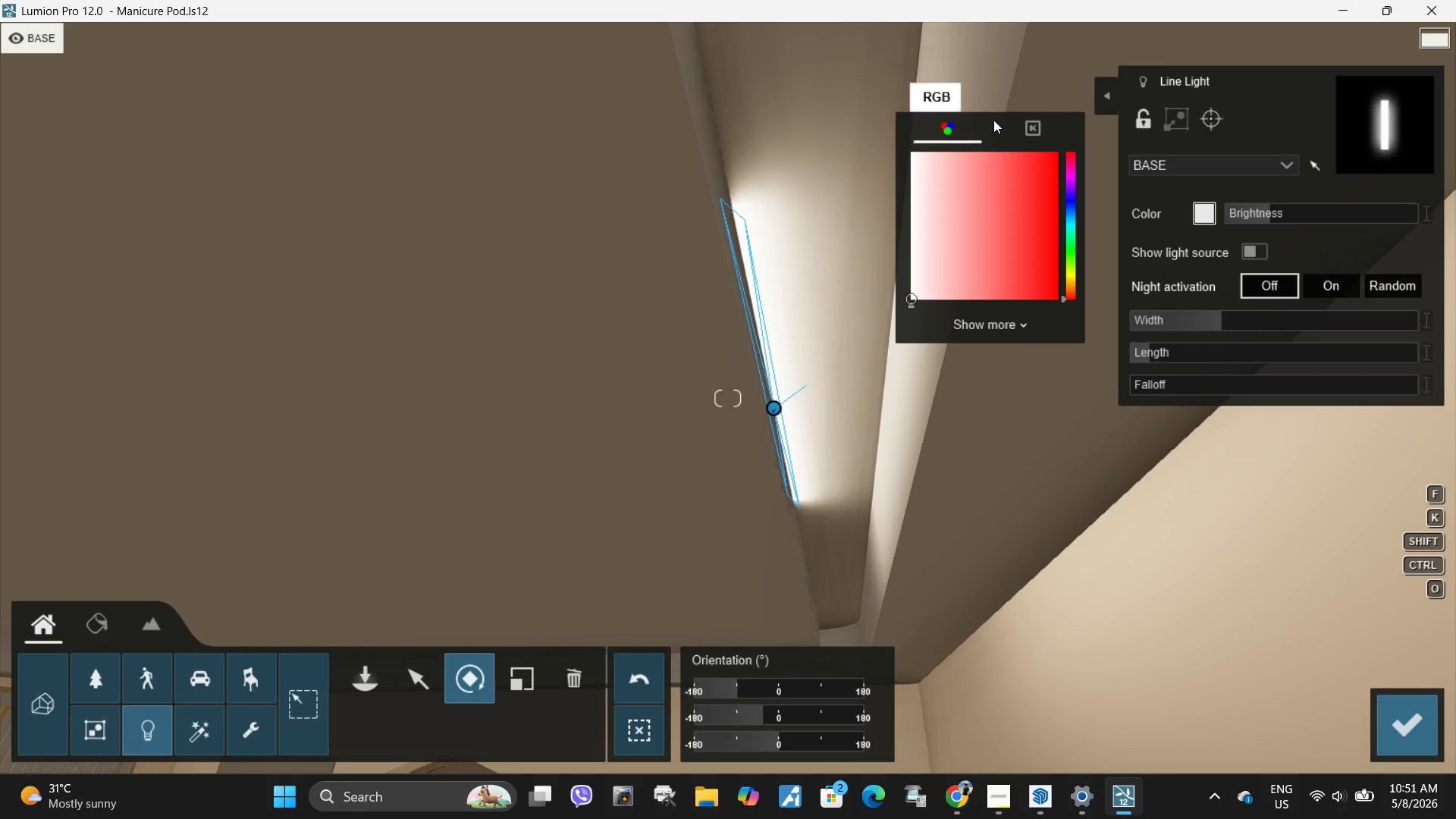 
left_click([1034, 129])
 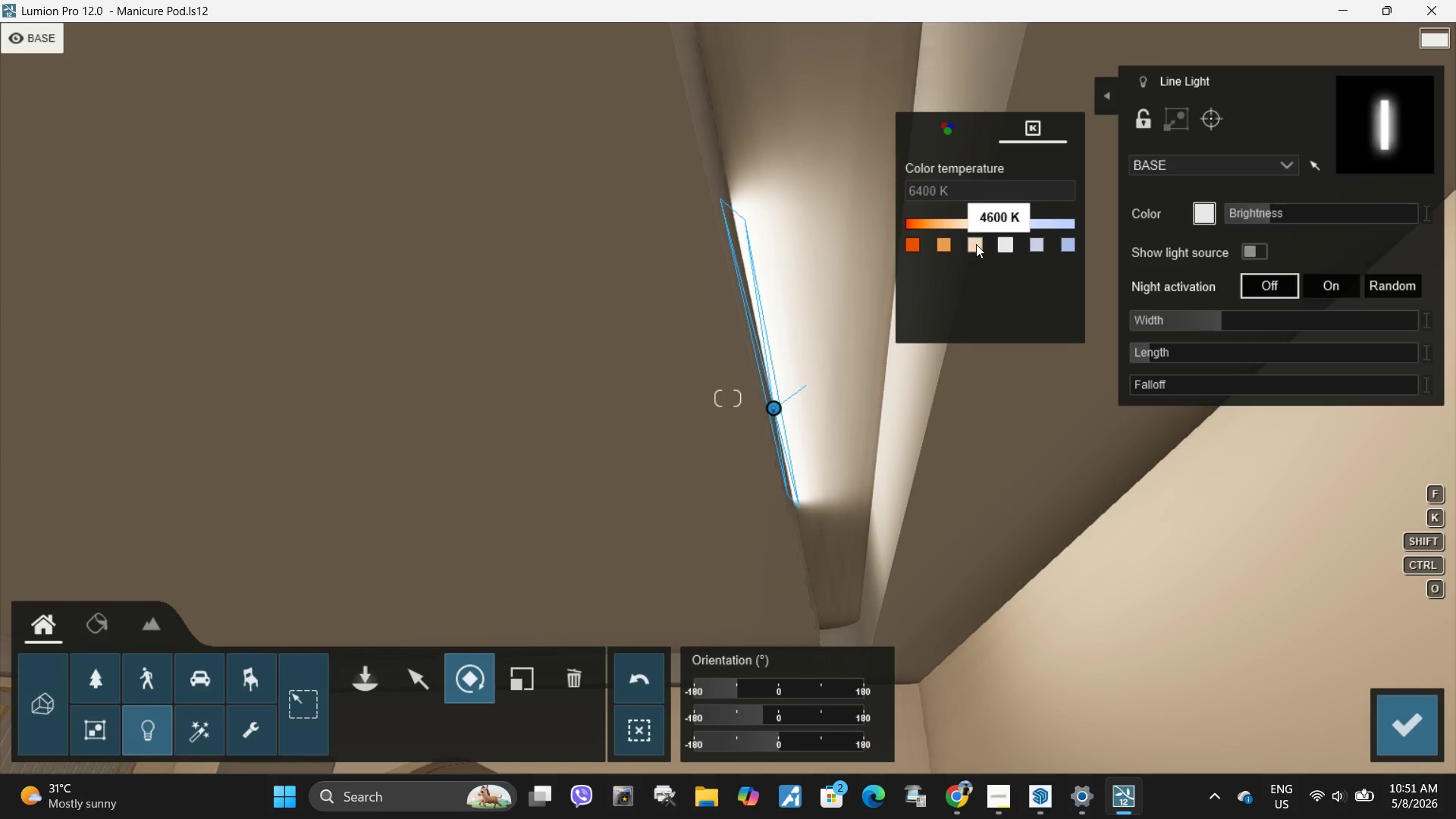 
left_click([976, 244])
 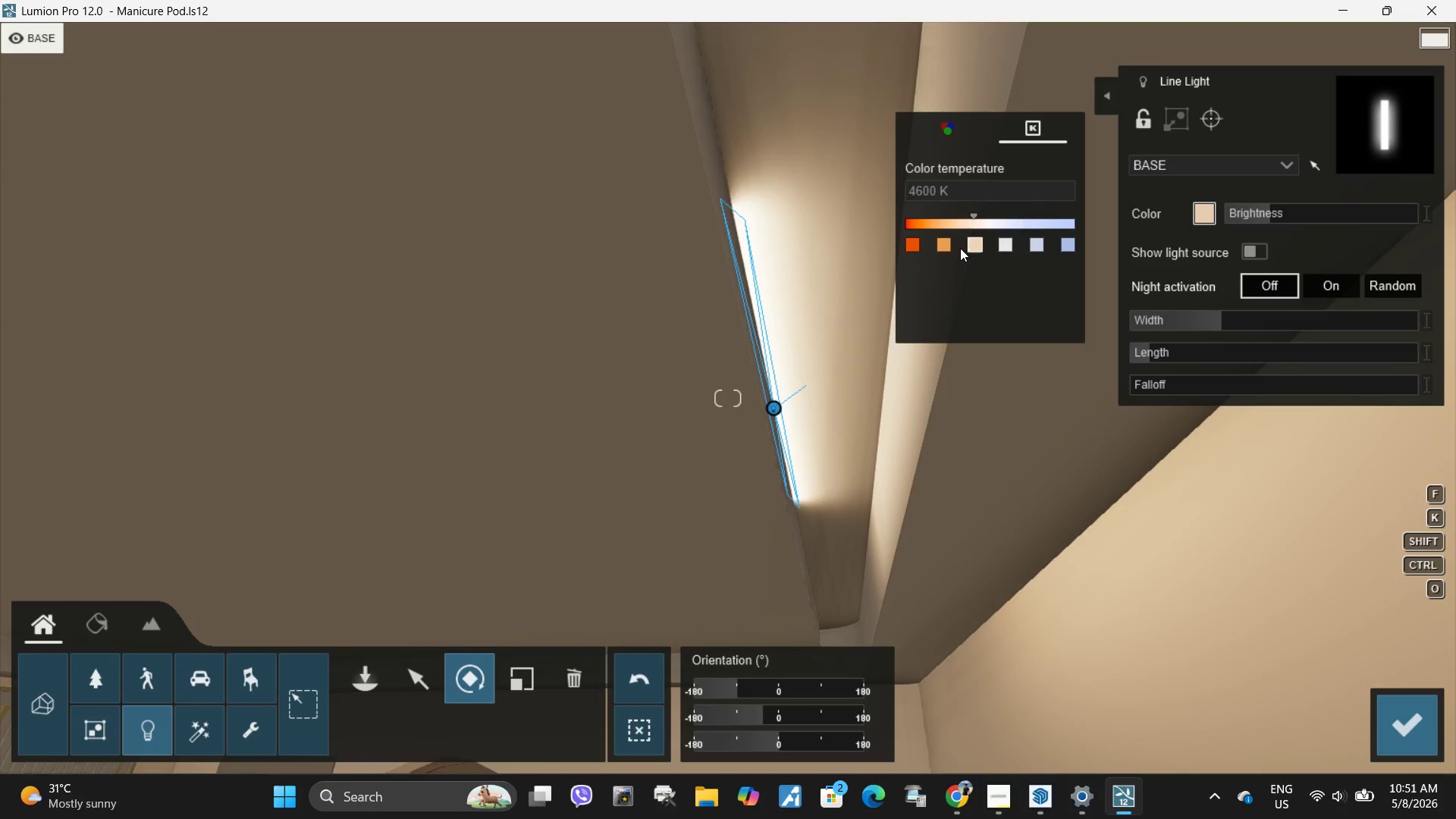 
left_click([960, 248])
 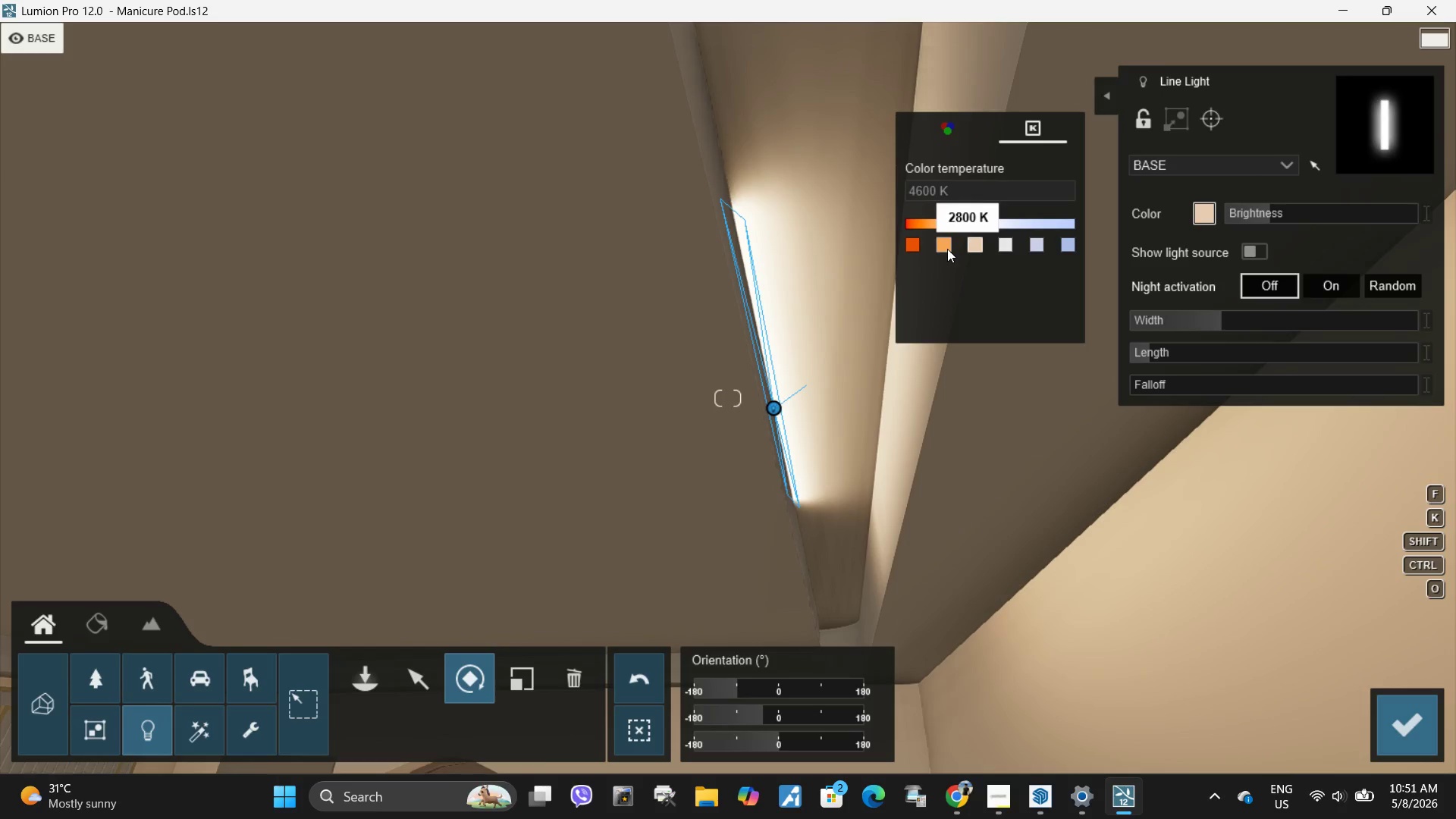 
left_click([947, 249])
 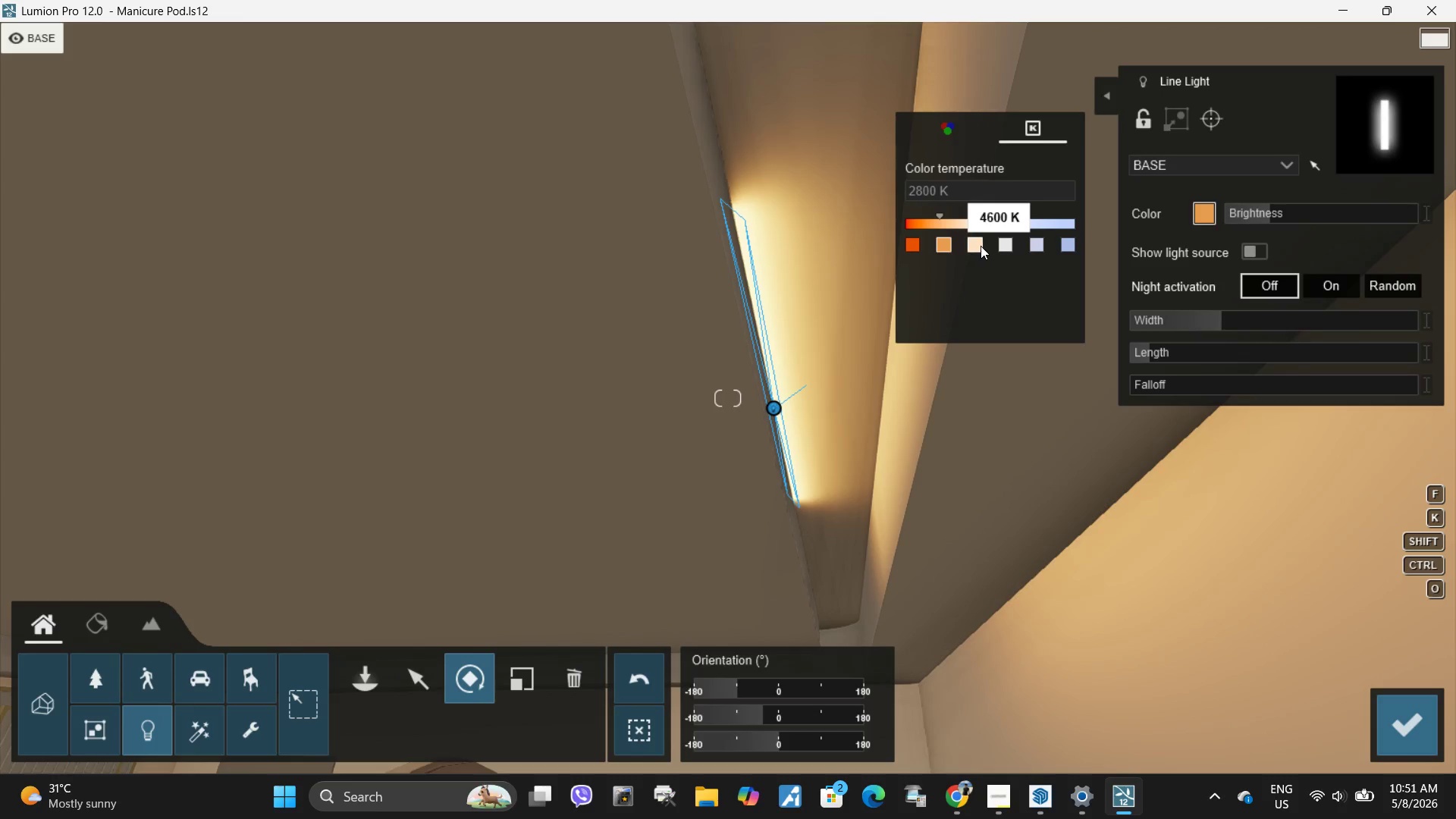 
left_click([982, 246])
 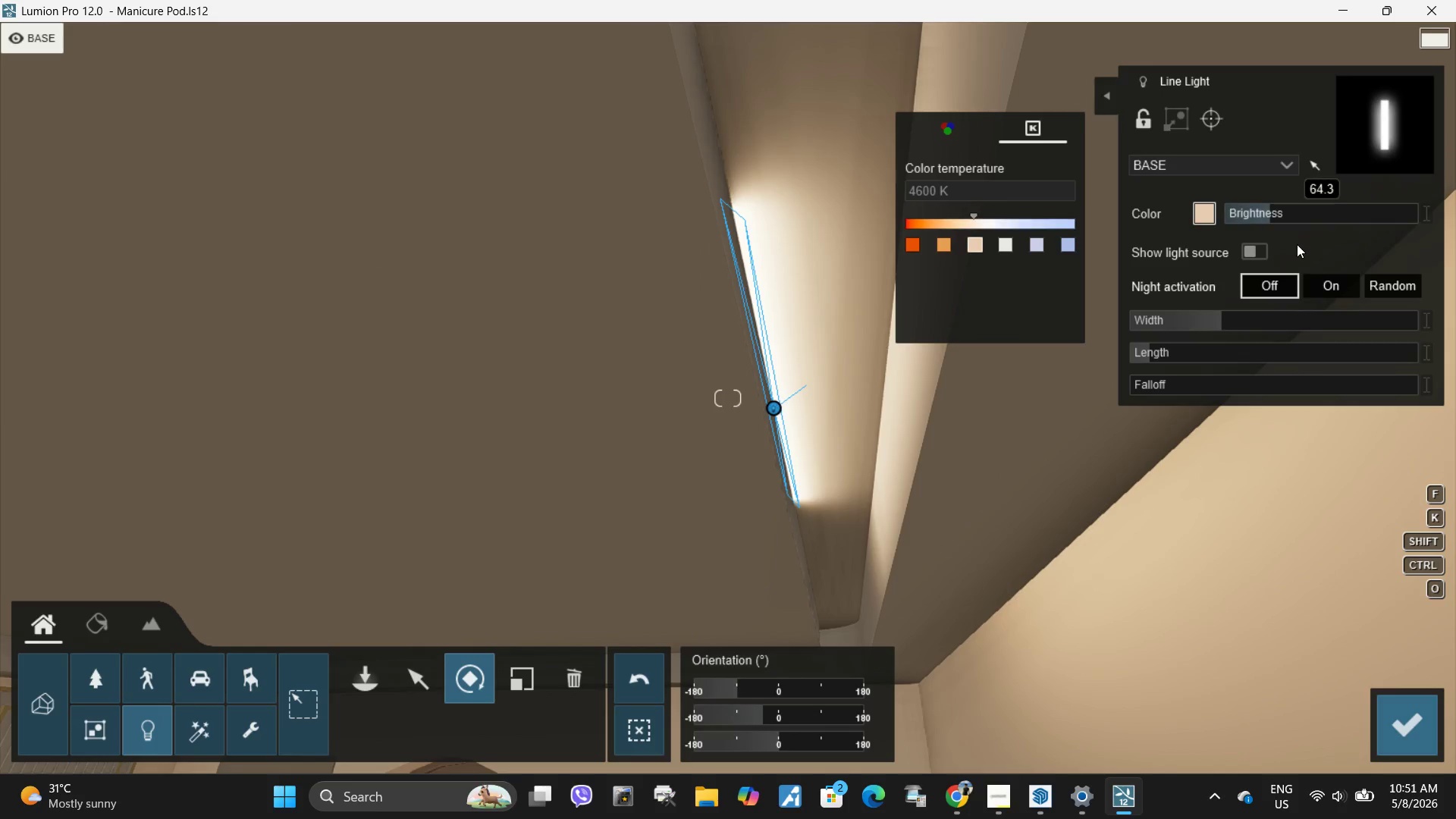 
left_click_drag(start_coordinate=[1229, 326], to_coordinate=[1338, 336])
 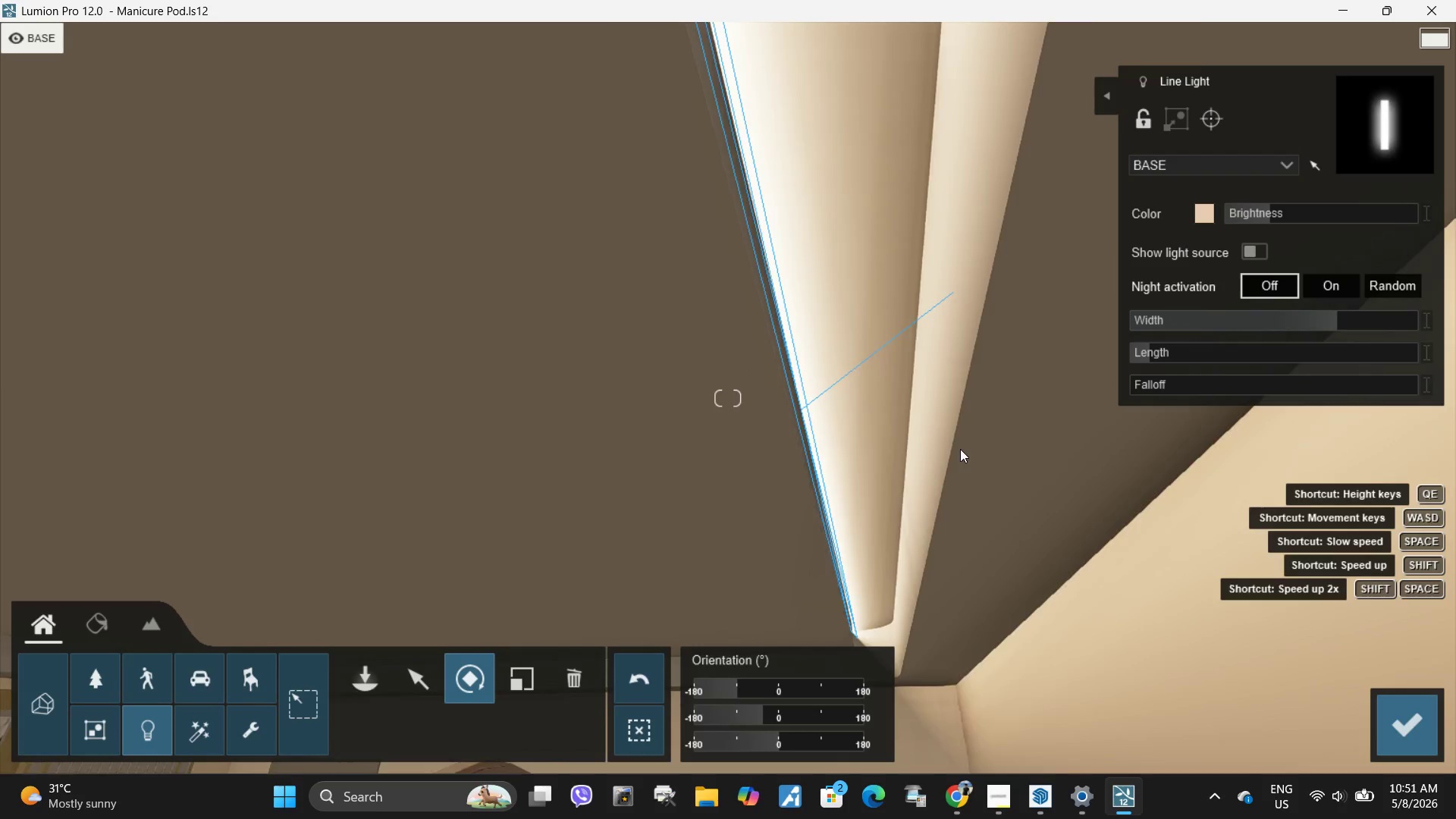 
hold_key(key=D, duration=0.44)
 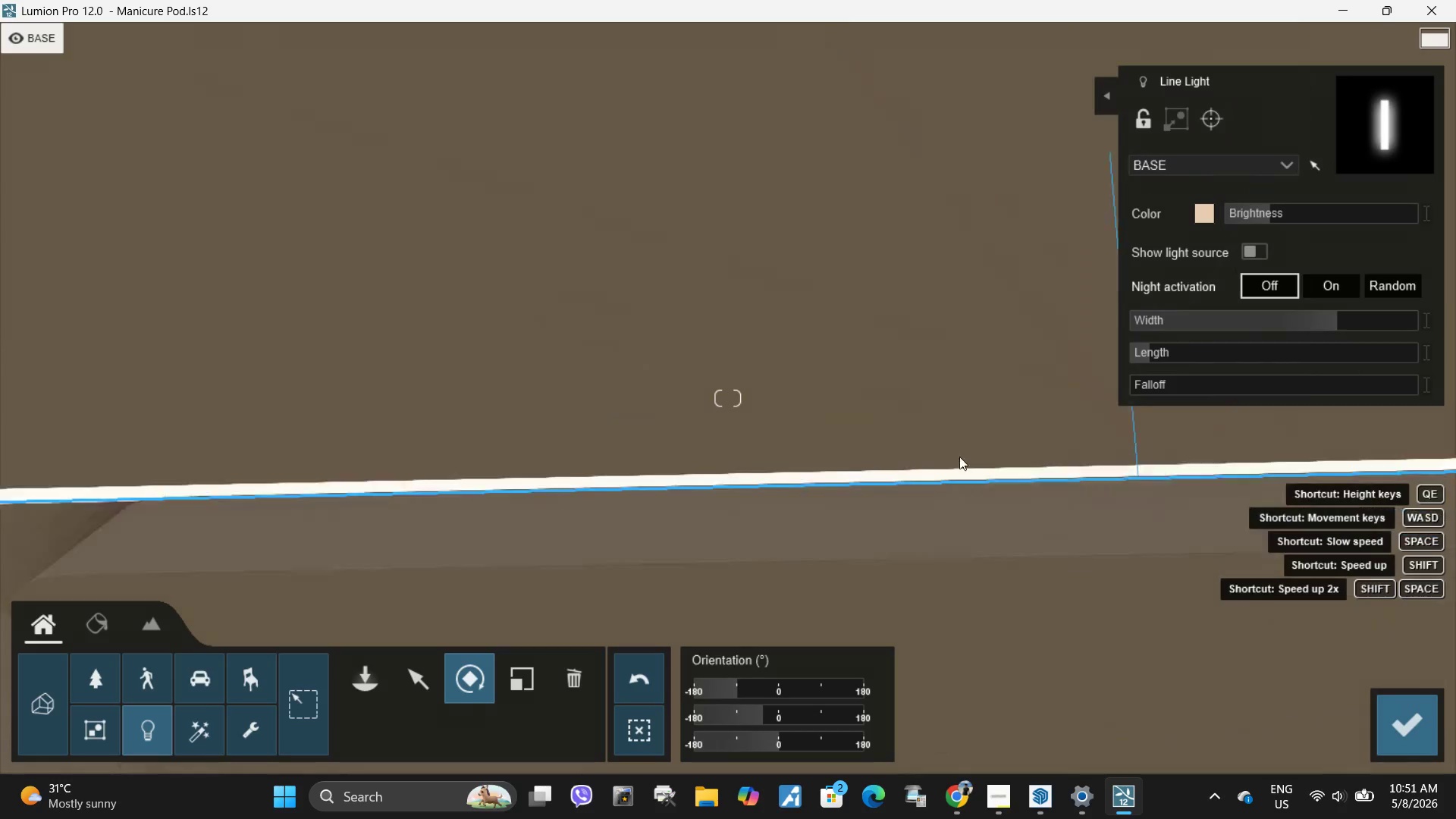 
type(dd)
 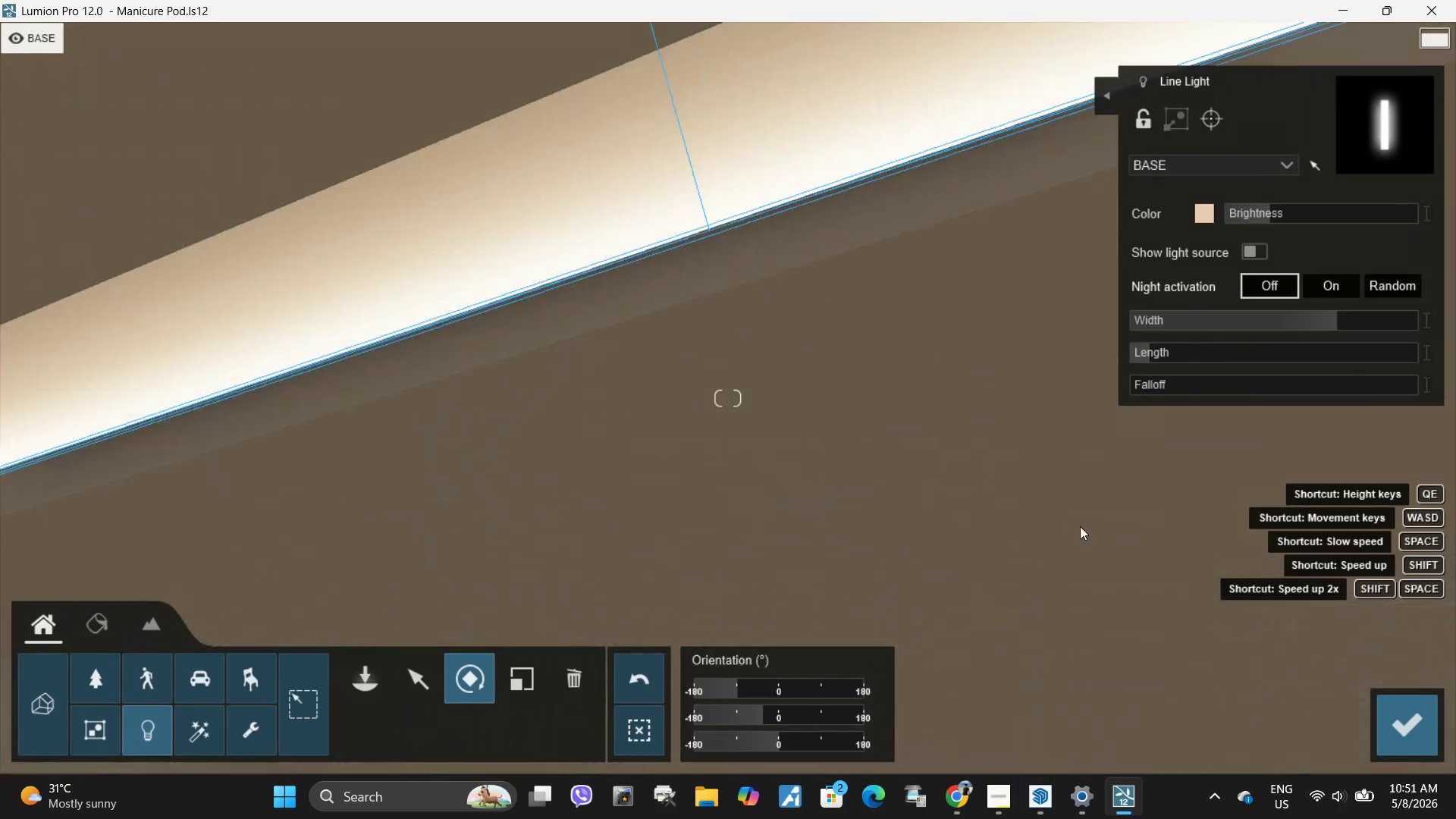 
hold_key(key=A, duration=0.42)
 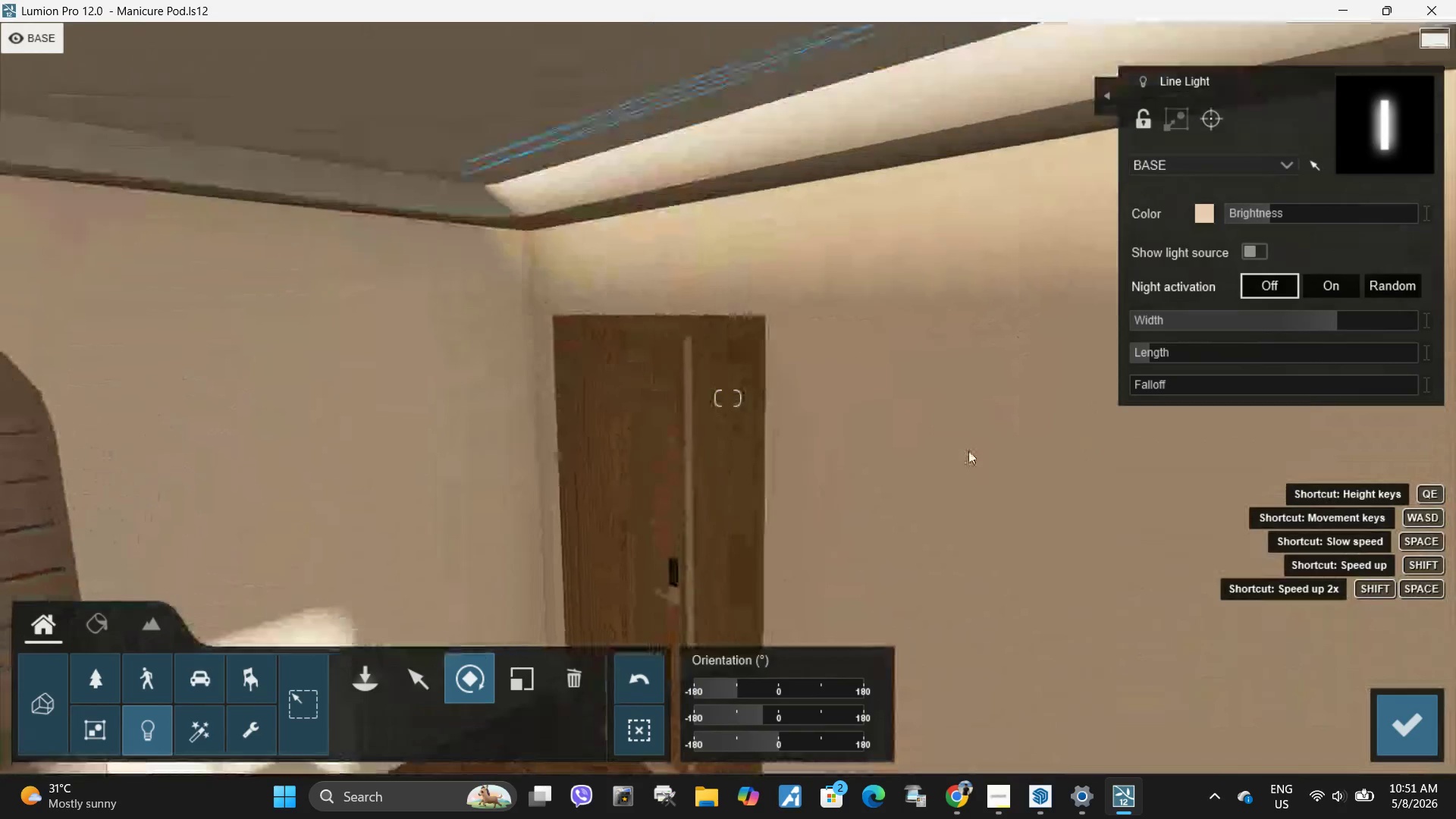 
type(seds)
 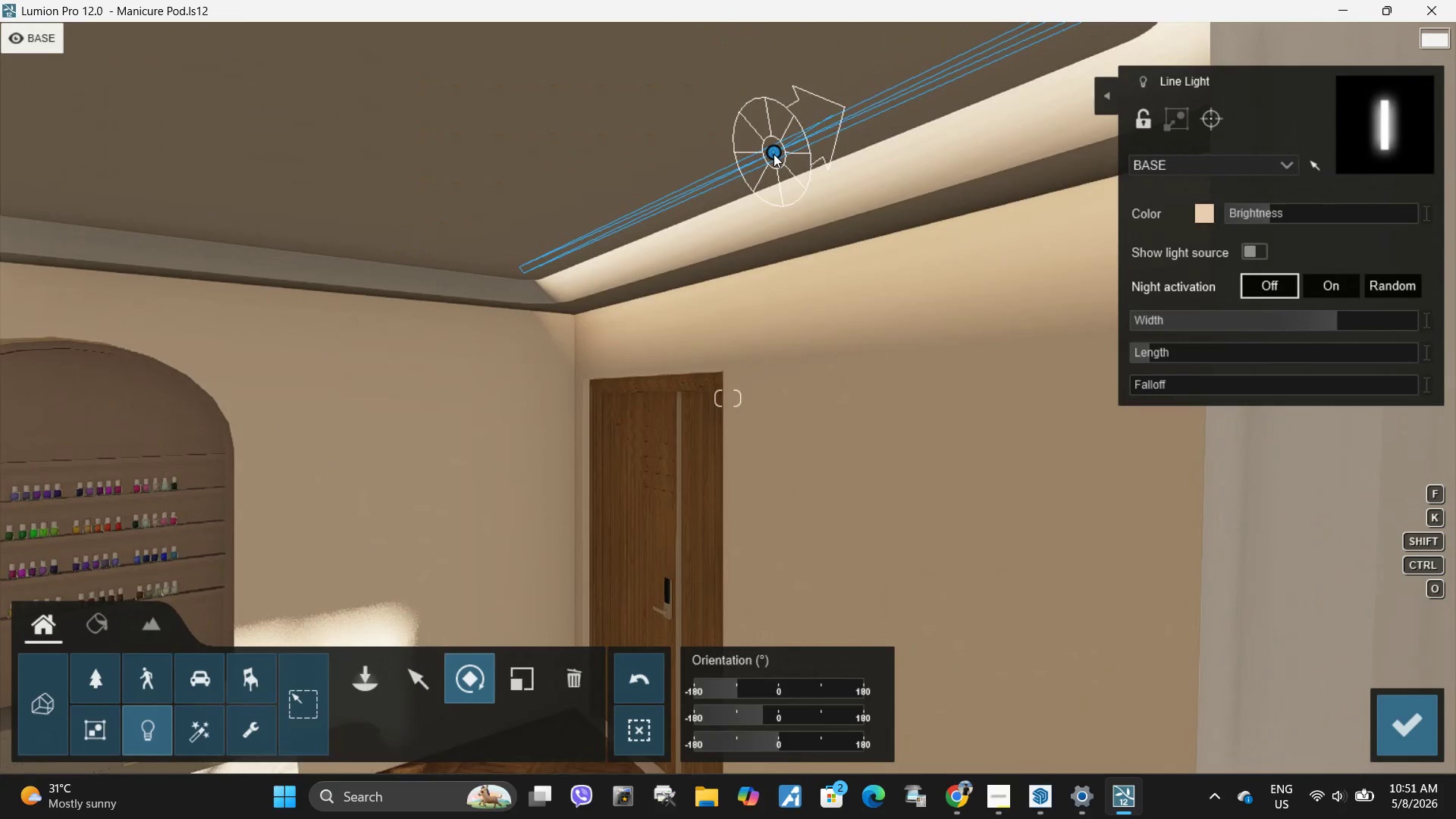 
hold_key(key=AltLeft, duration=2.36)
left_click_drag(start_coordinate=[773, 152], to_coordinate=[595, 156])
 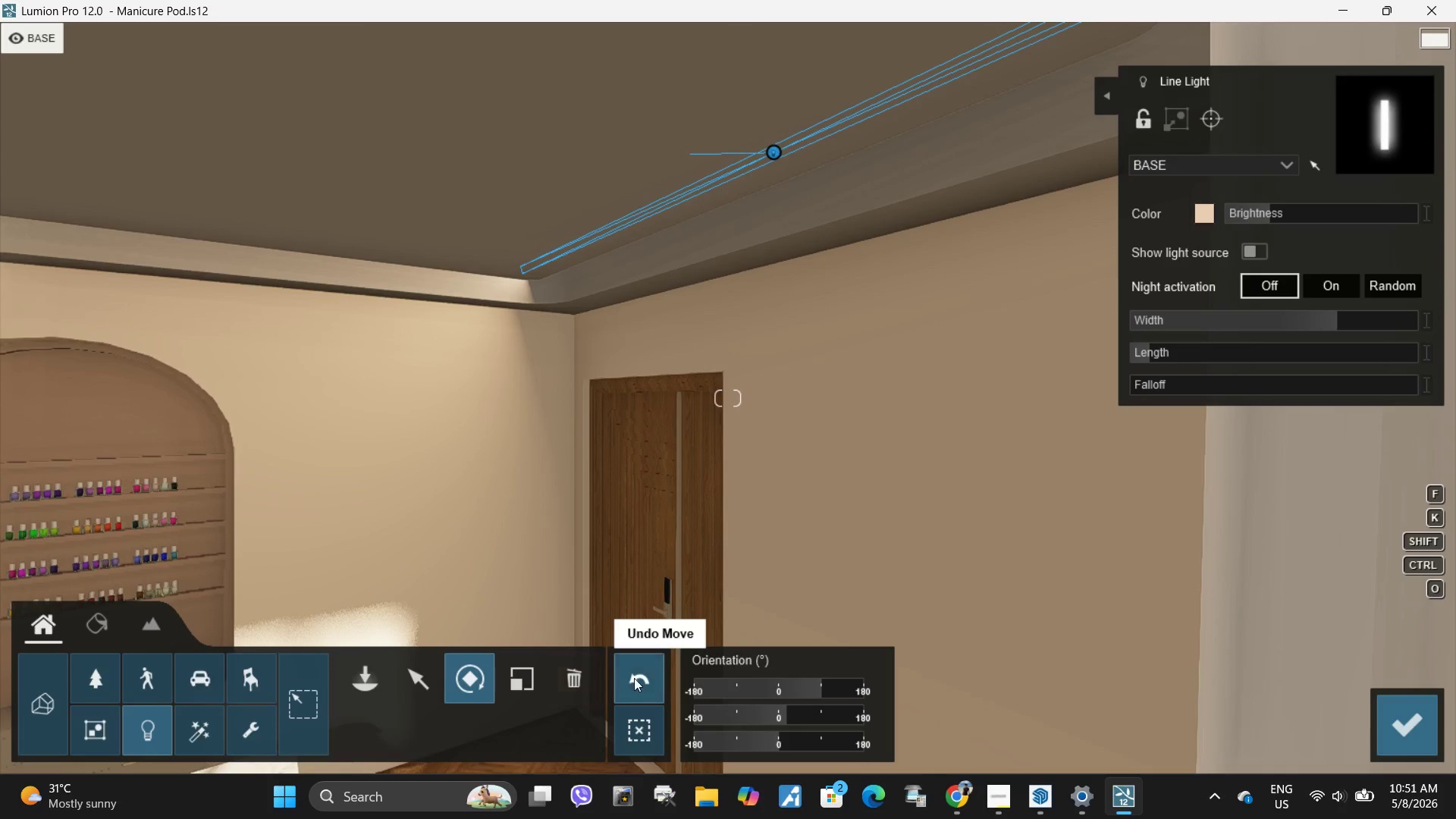 
left_click([634, 678])
 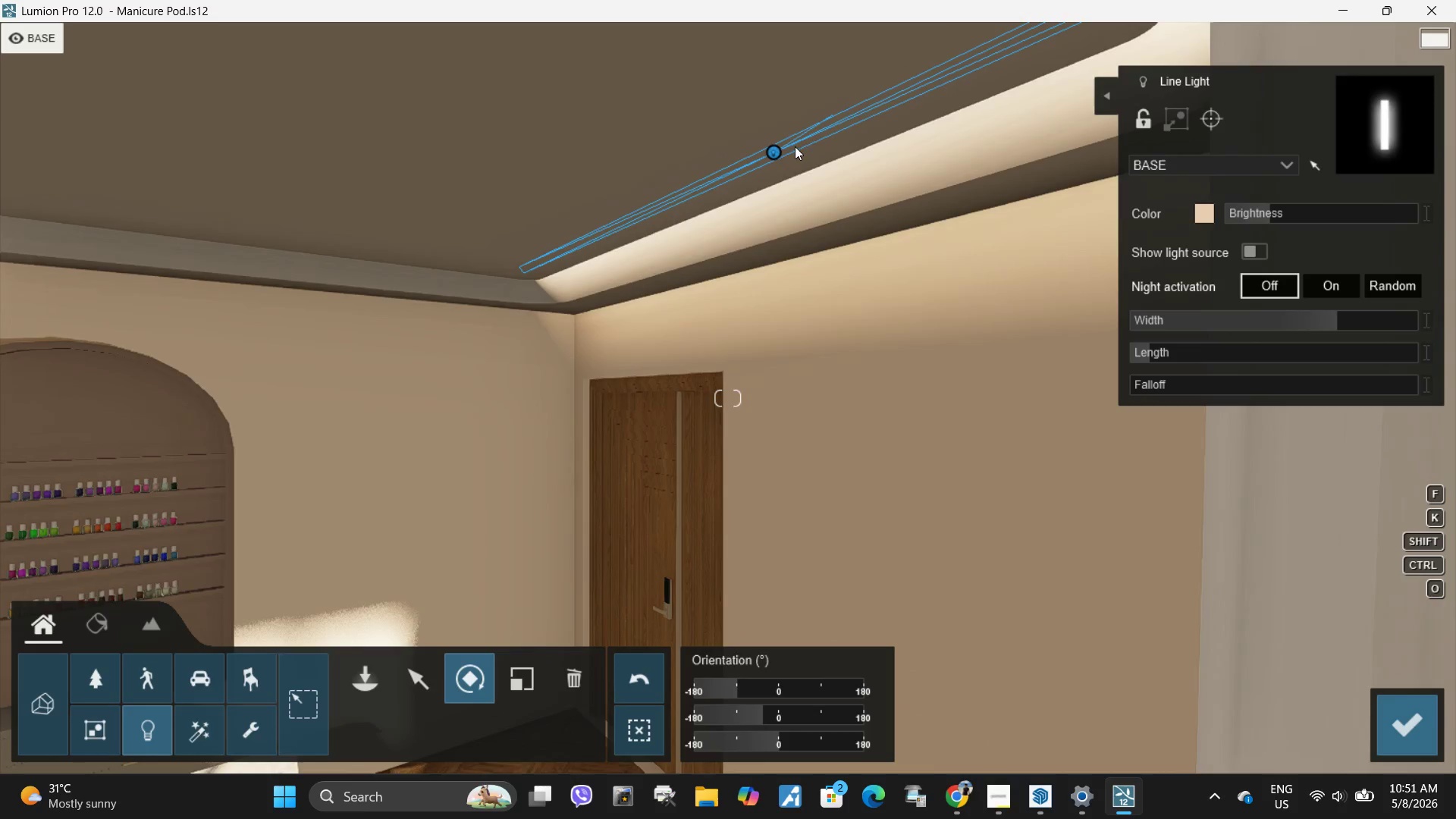 
hold_key(key=AltLeft, duration=1.0)
 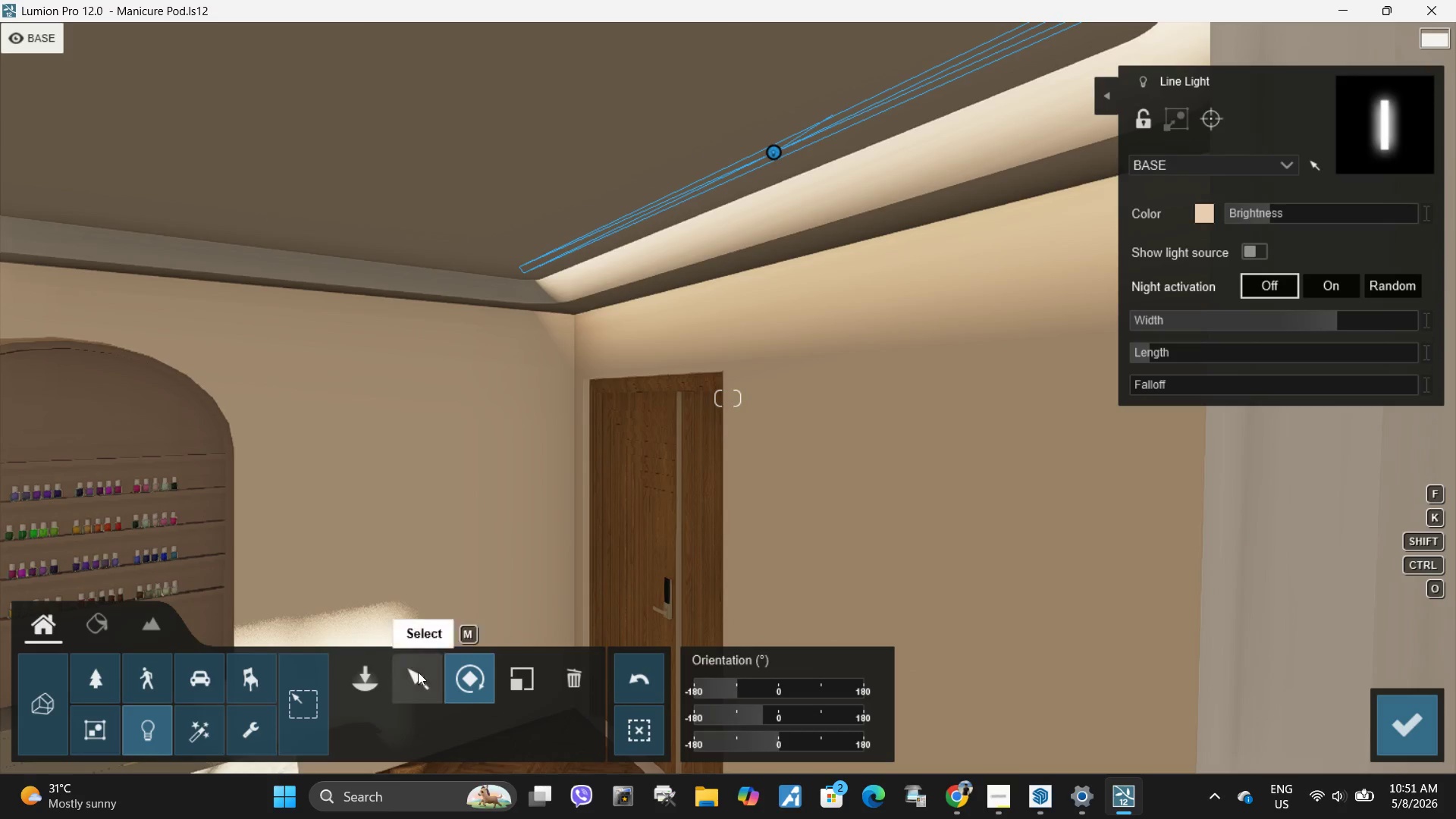 
left_click([418, 672])
 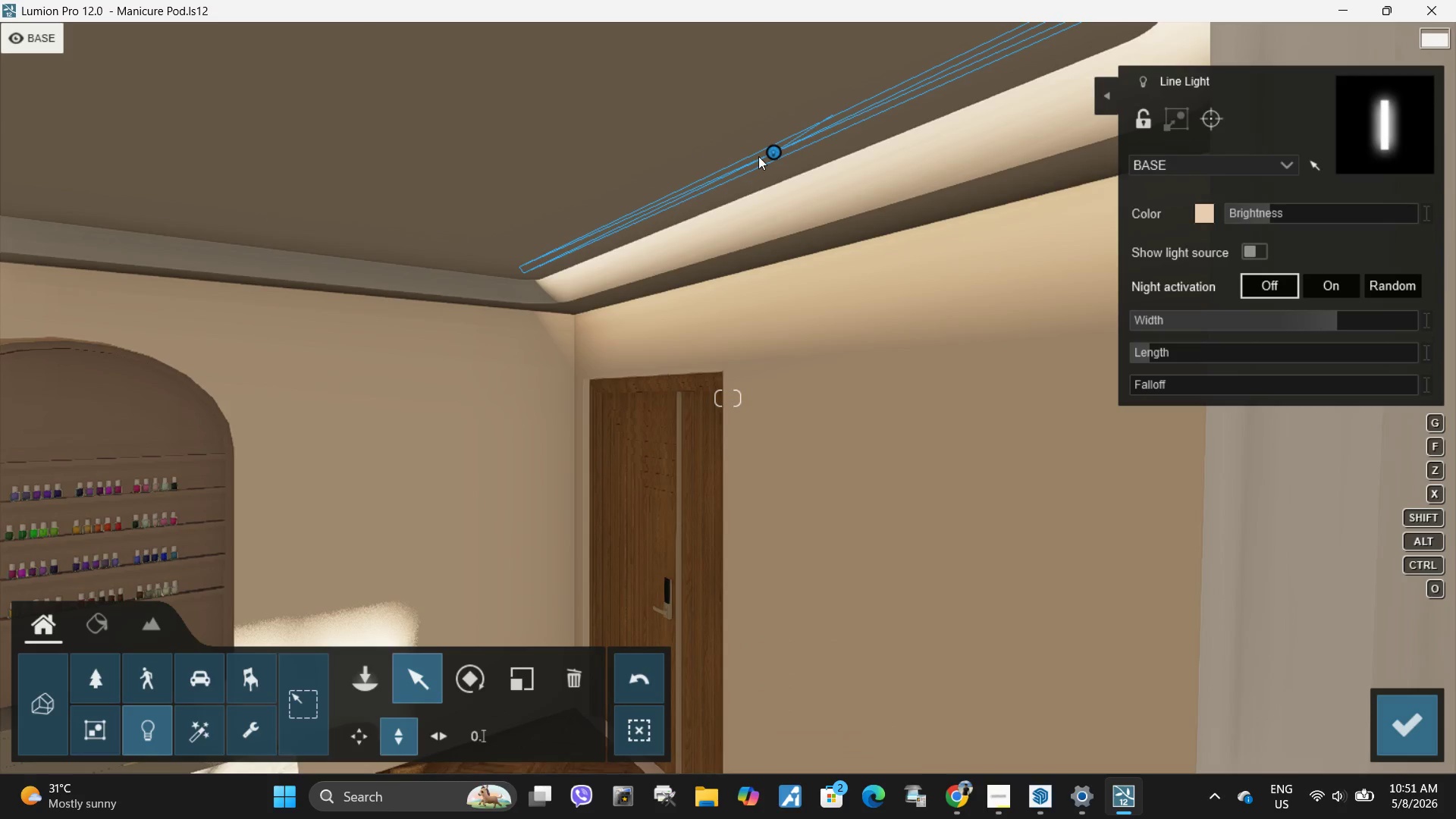 
hold_key(key=AltLeft, duration=2.78)
left_click_drag(start_coordinate=[774, 154], to_coordinate=[482, 209])
 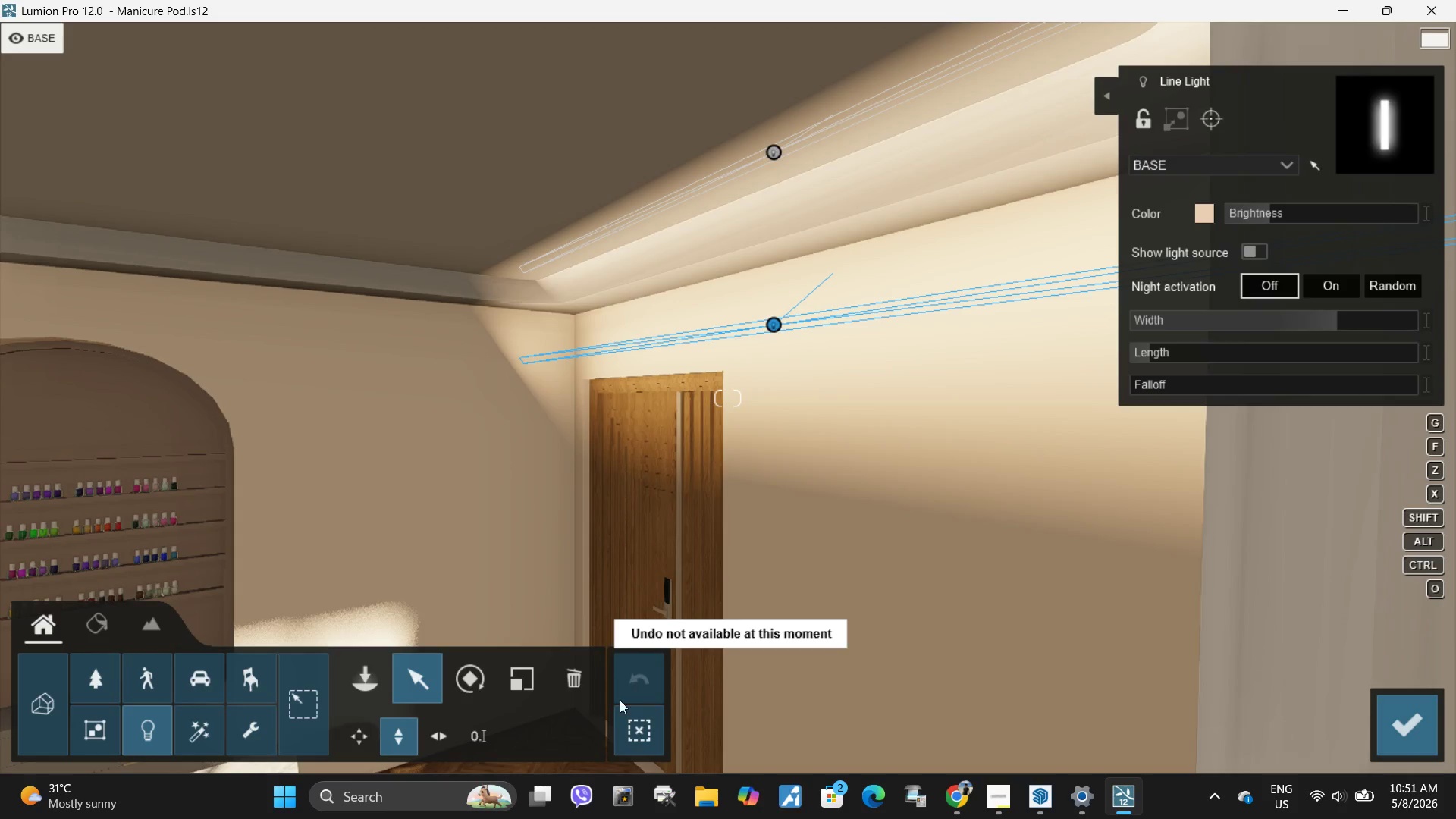 
left_click([568, 682])
 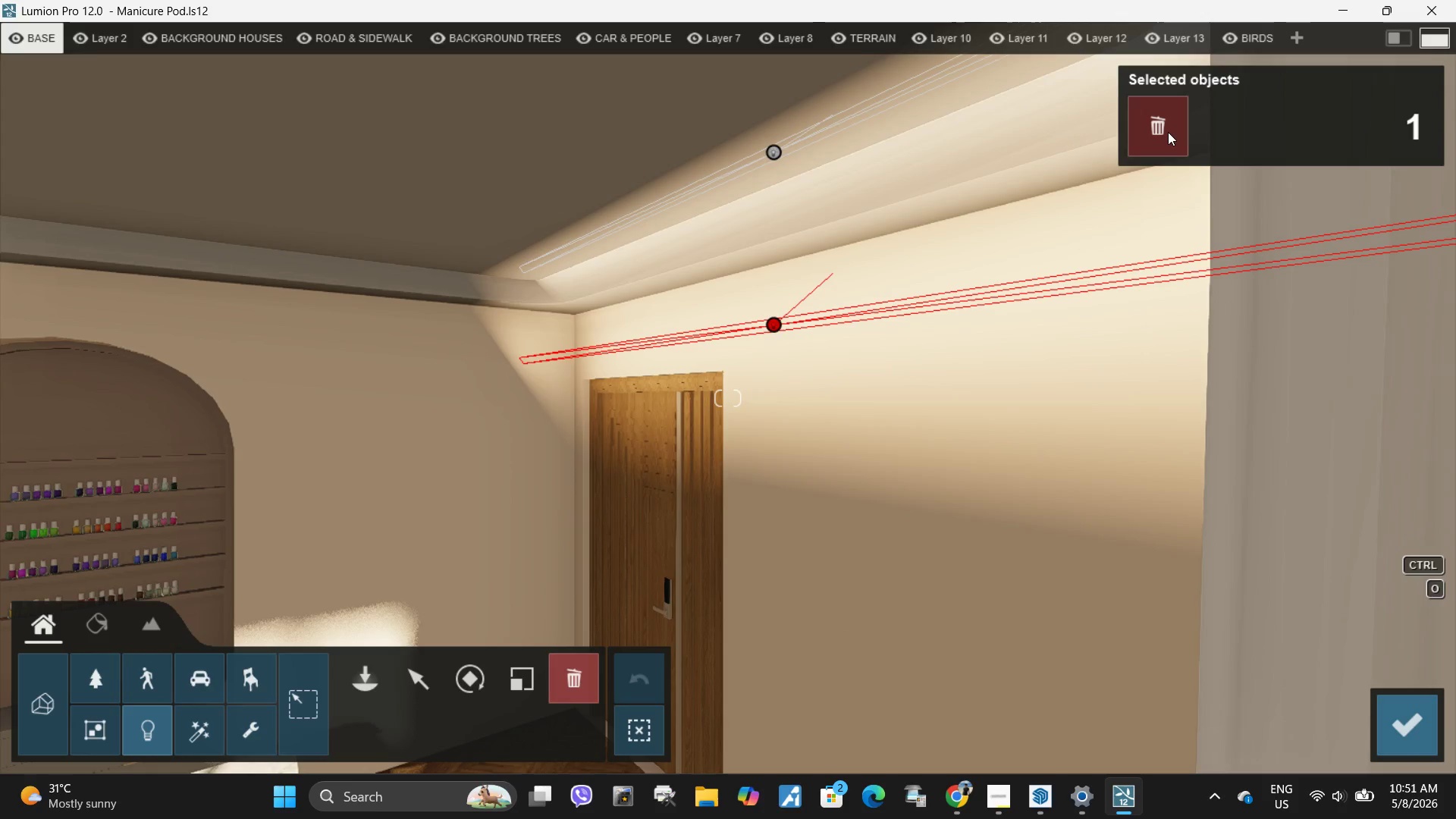 
left_click([1171, 132])
 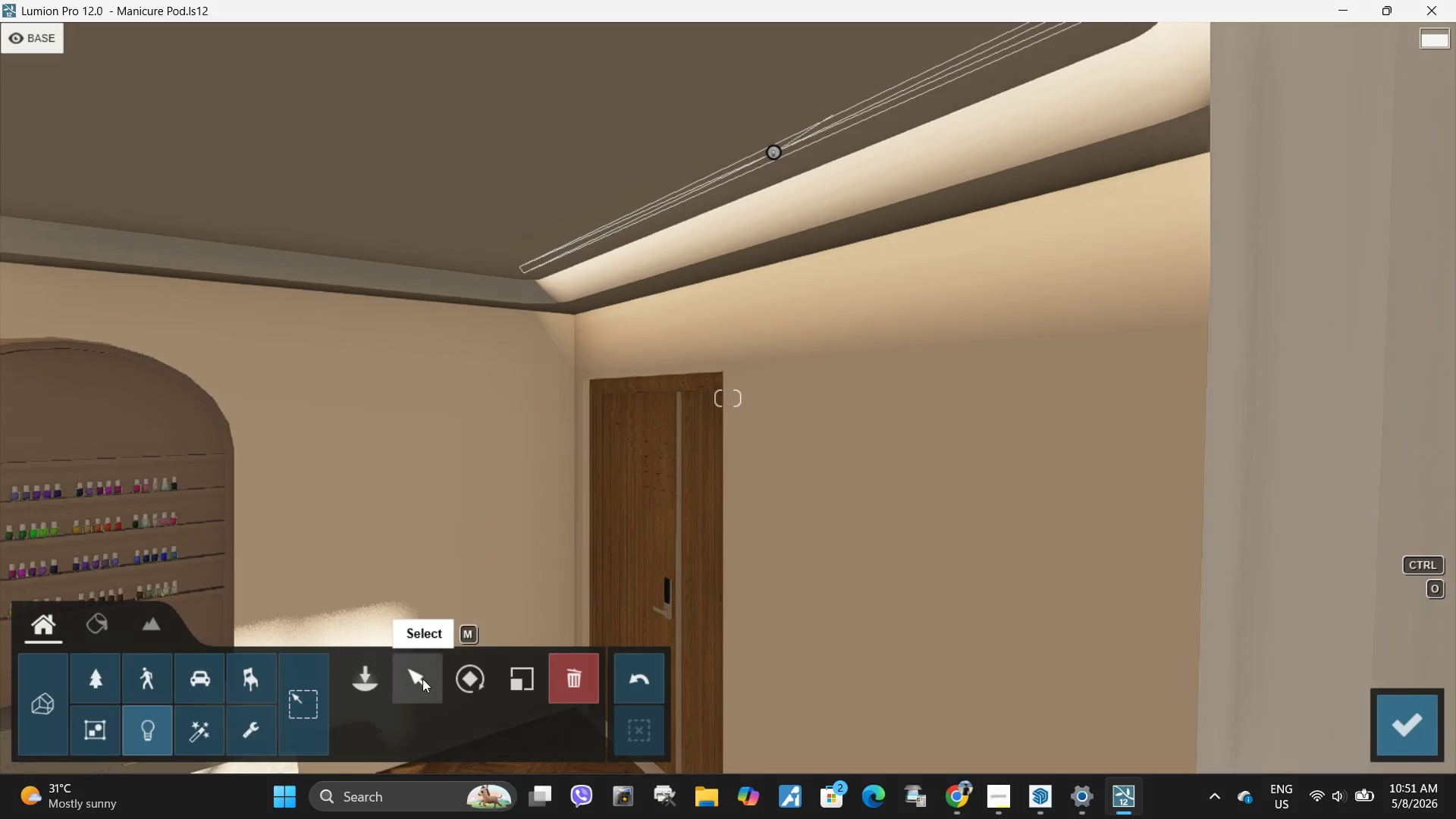 
left_click([419, 679])
 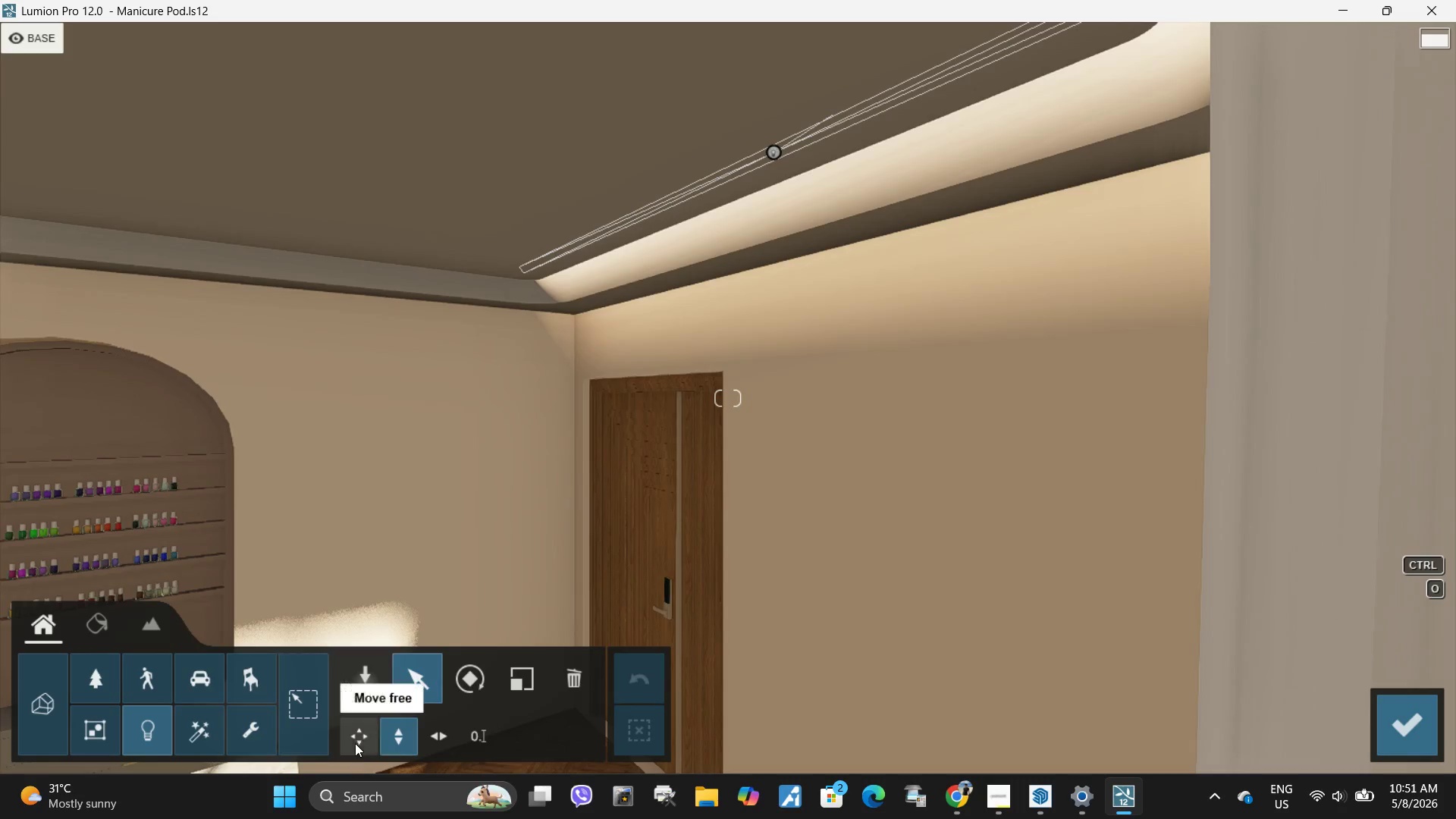 
left_click([355, 743])
 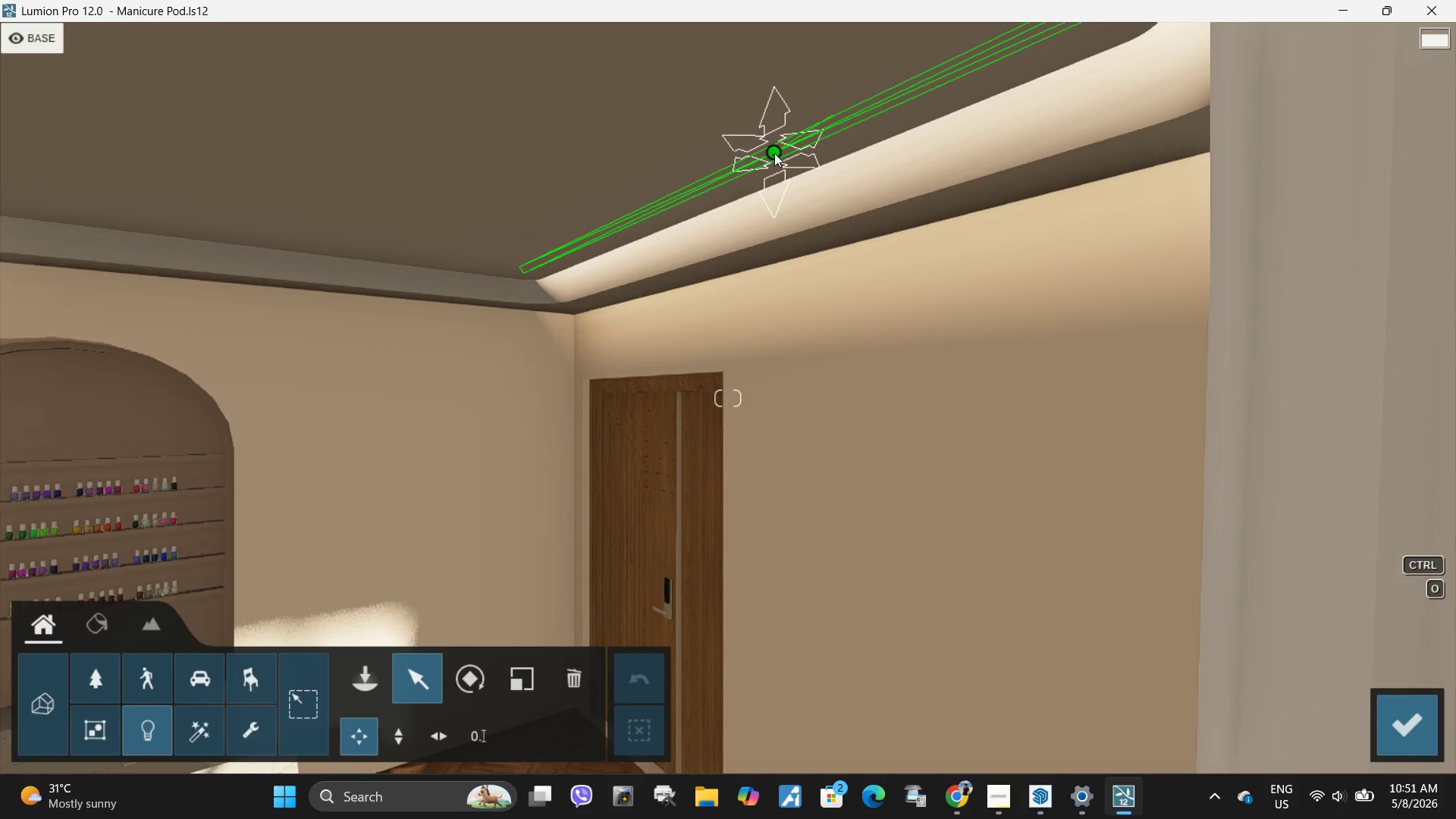 
hold_key(key=AltLeft, duration=2.22)
left_click_drag(start_coordinate=[774, 153], to_coordinate=[273, 174])
 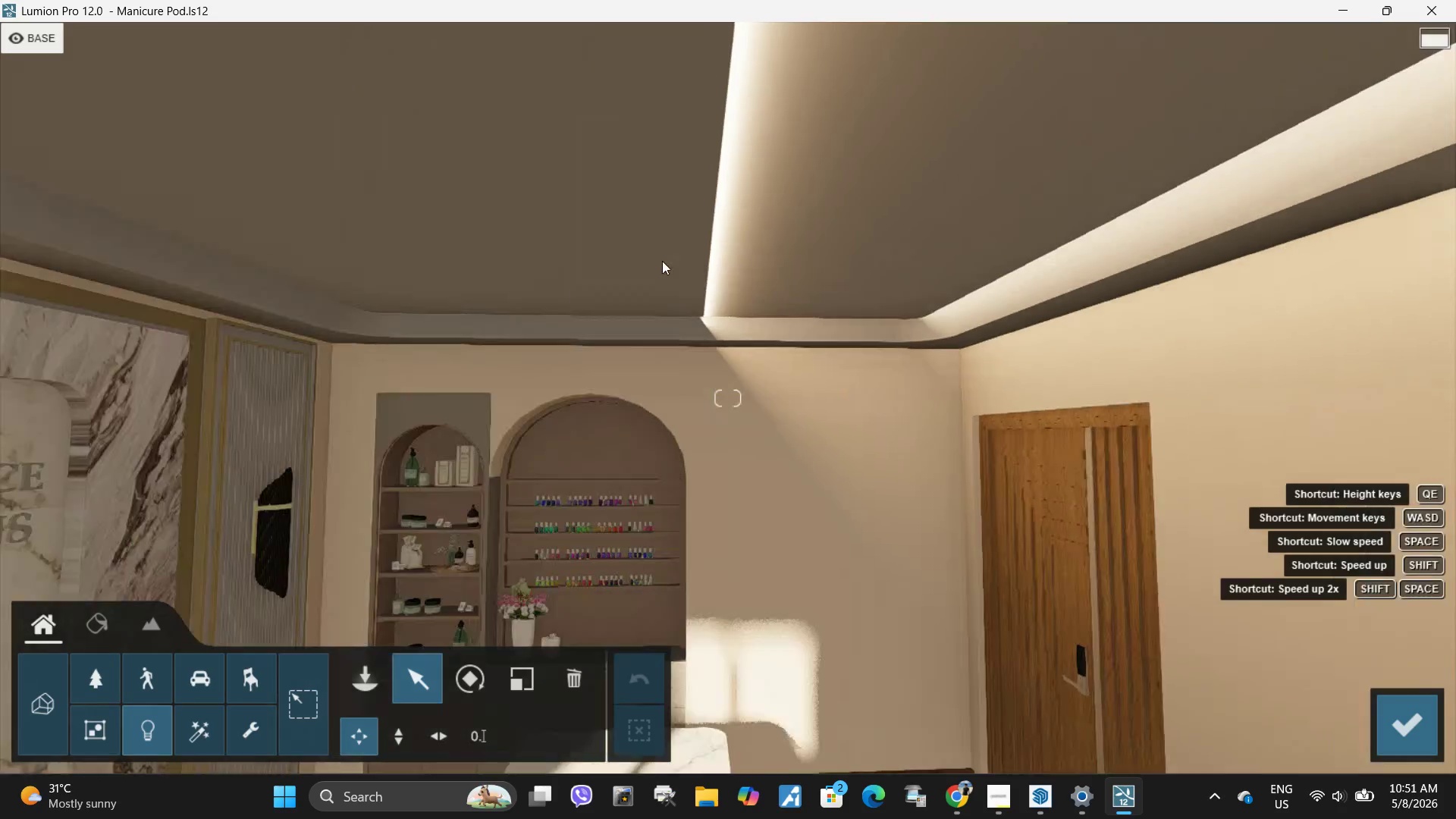 
type(ddwada)
 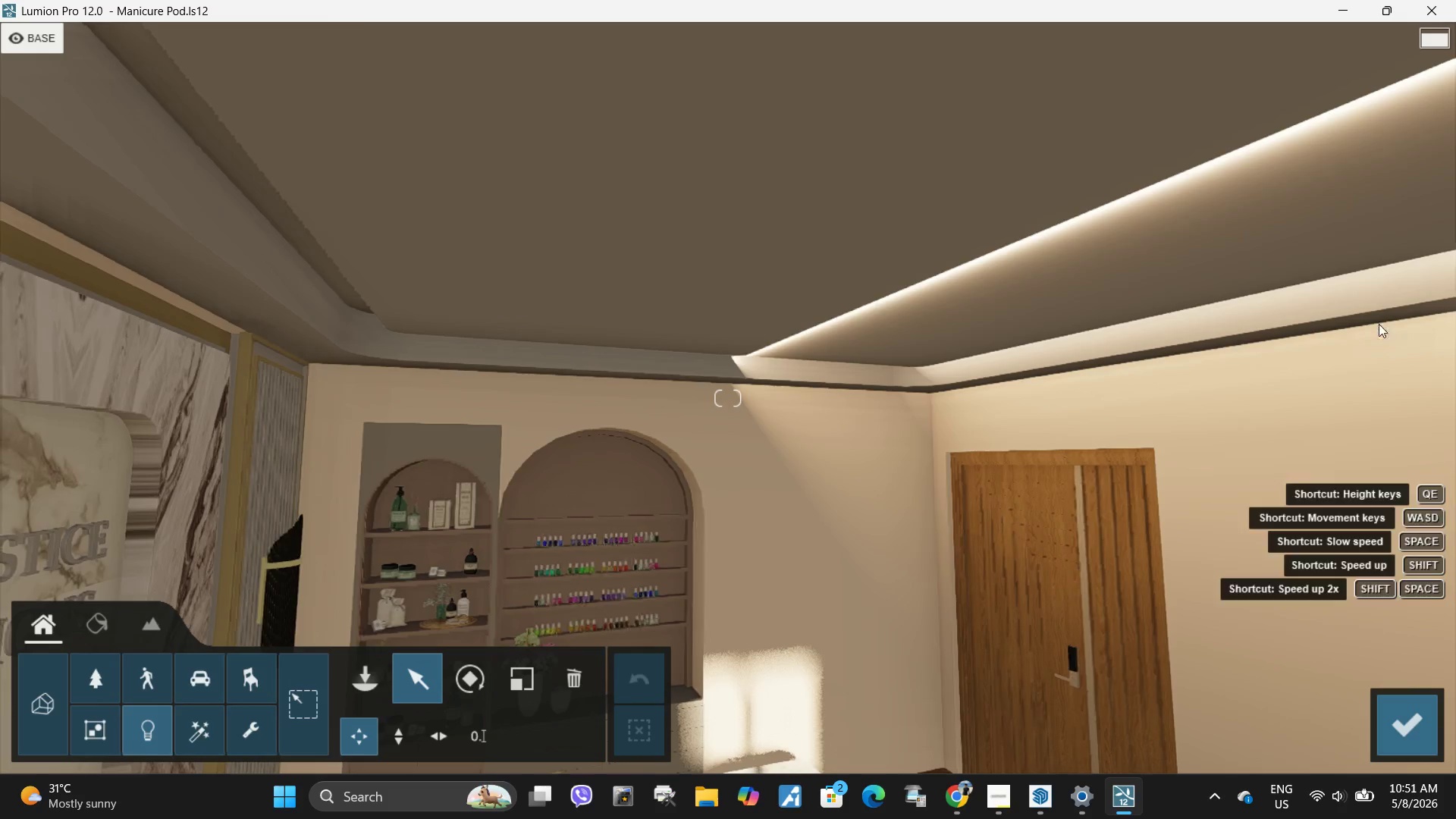 
left_click_drag(start_coordinate=[851, 311], to_coordinate=[290, 218])
 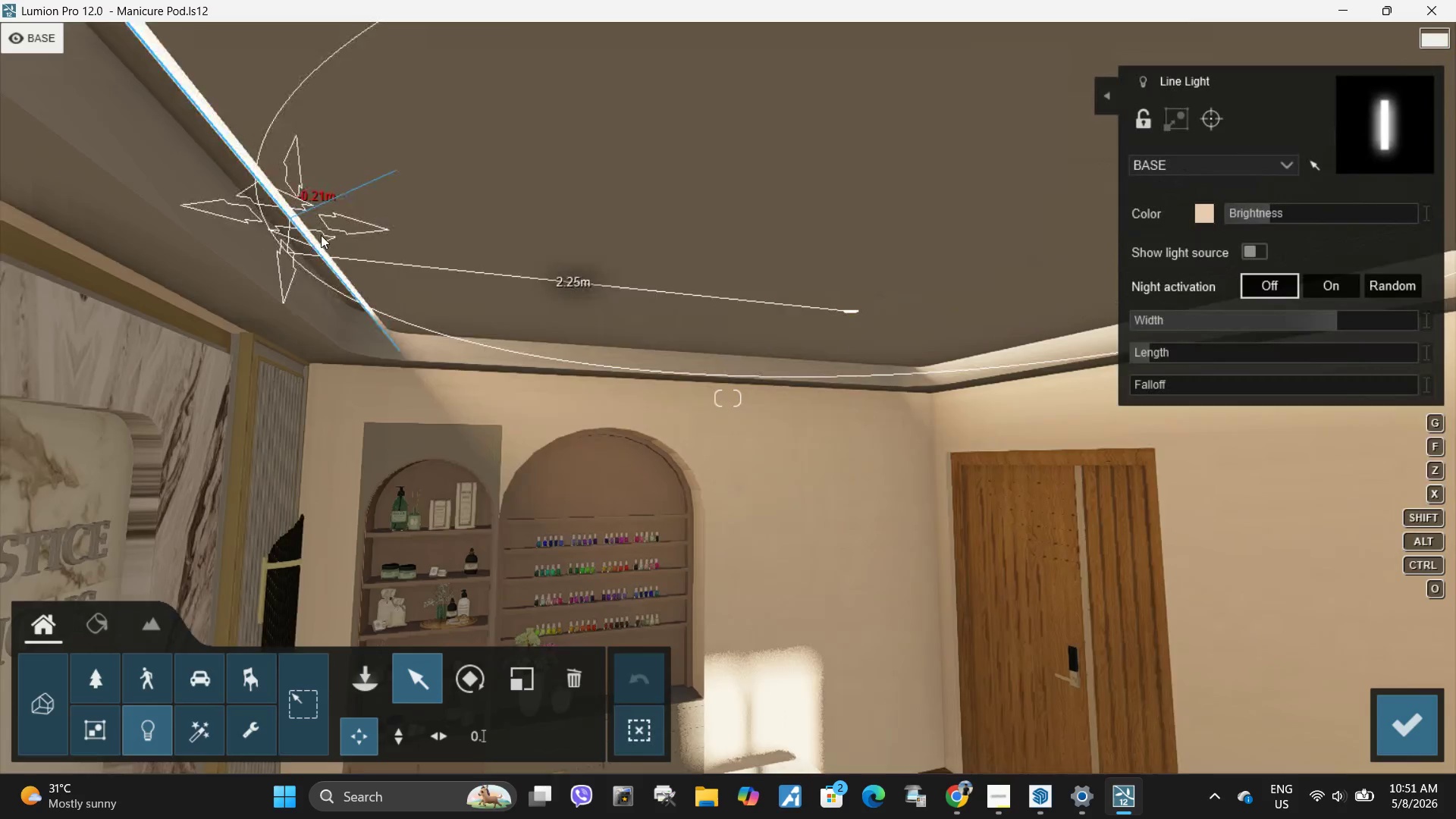 
type(aaaad)
 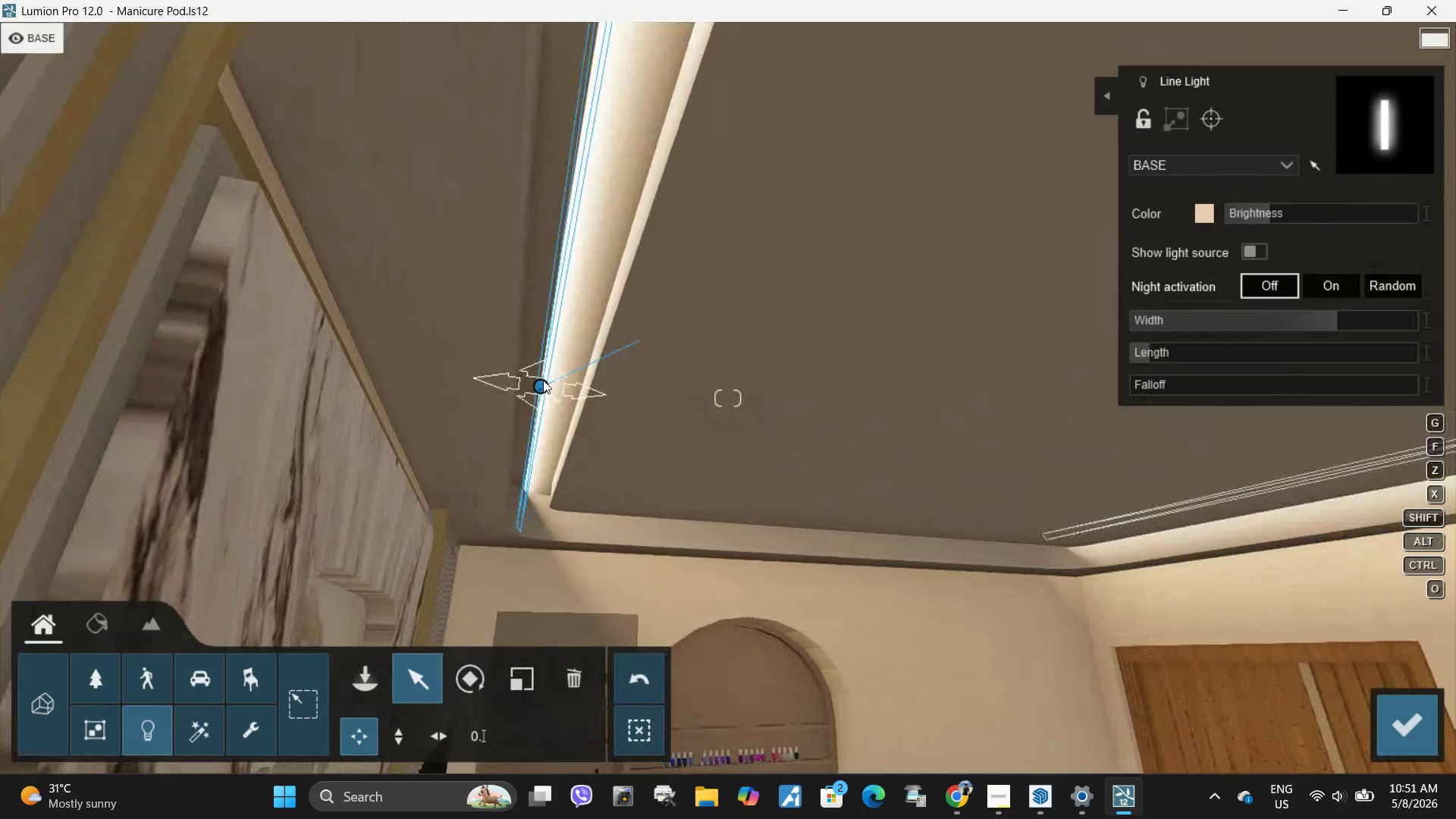 
left_click_drag(start_coordinate=[541, 381], to_coordinate=[595, 351])
 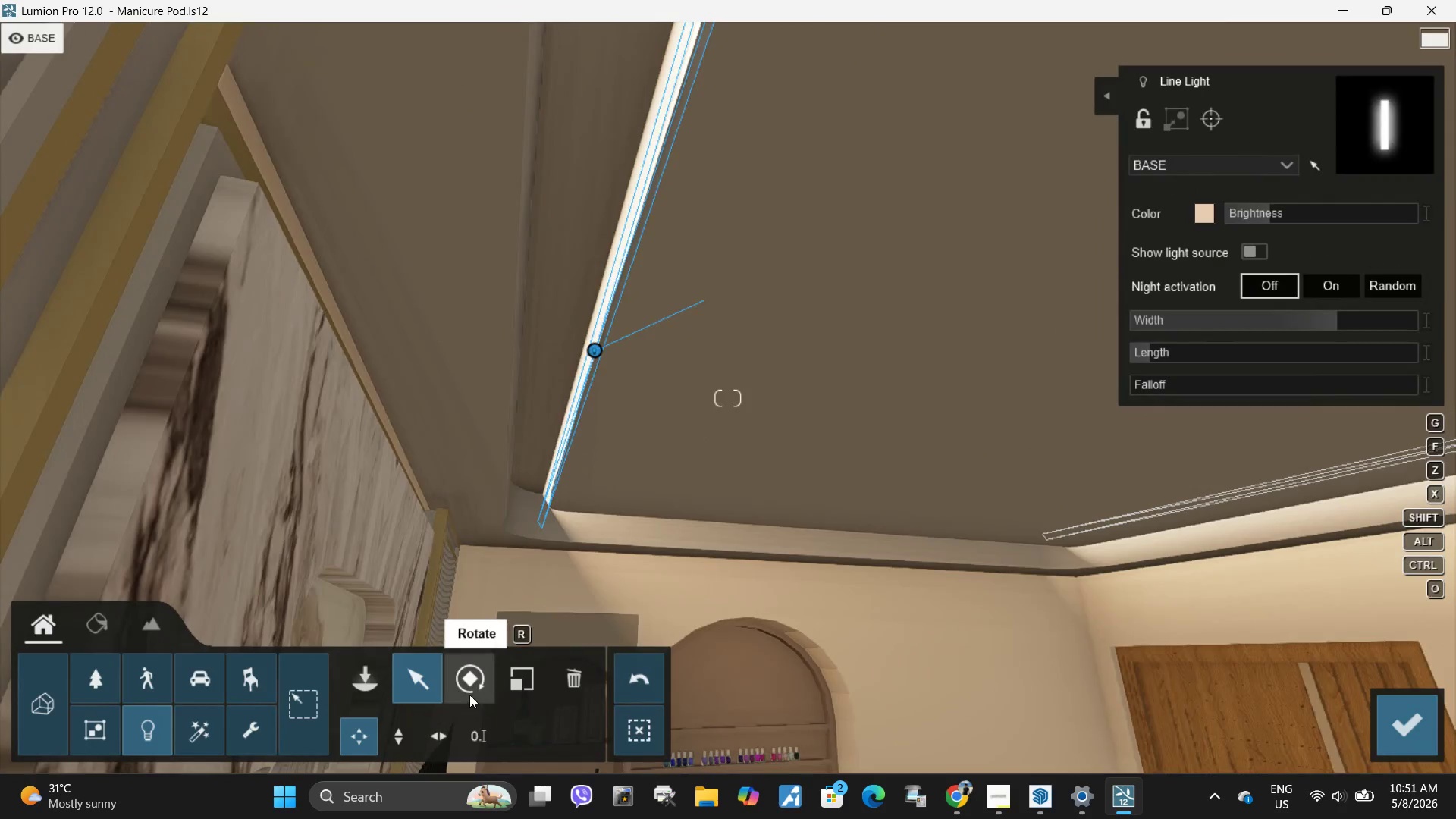 
left_click([469, 695])
 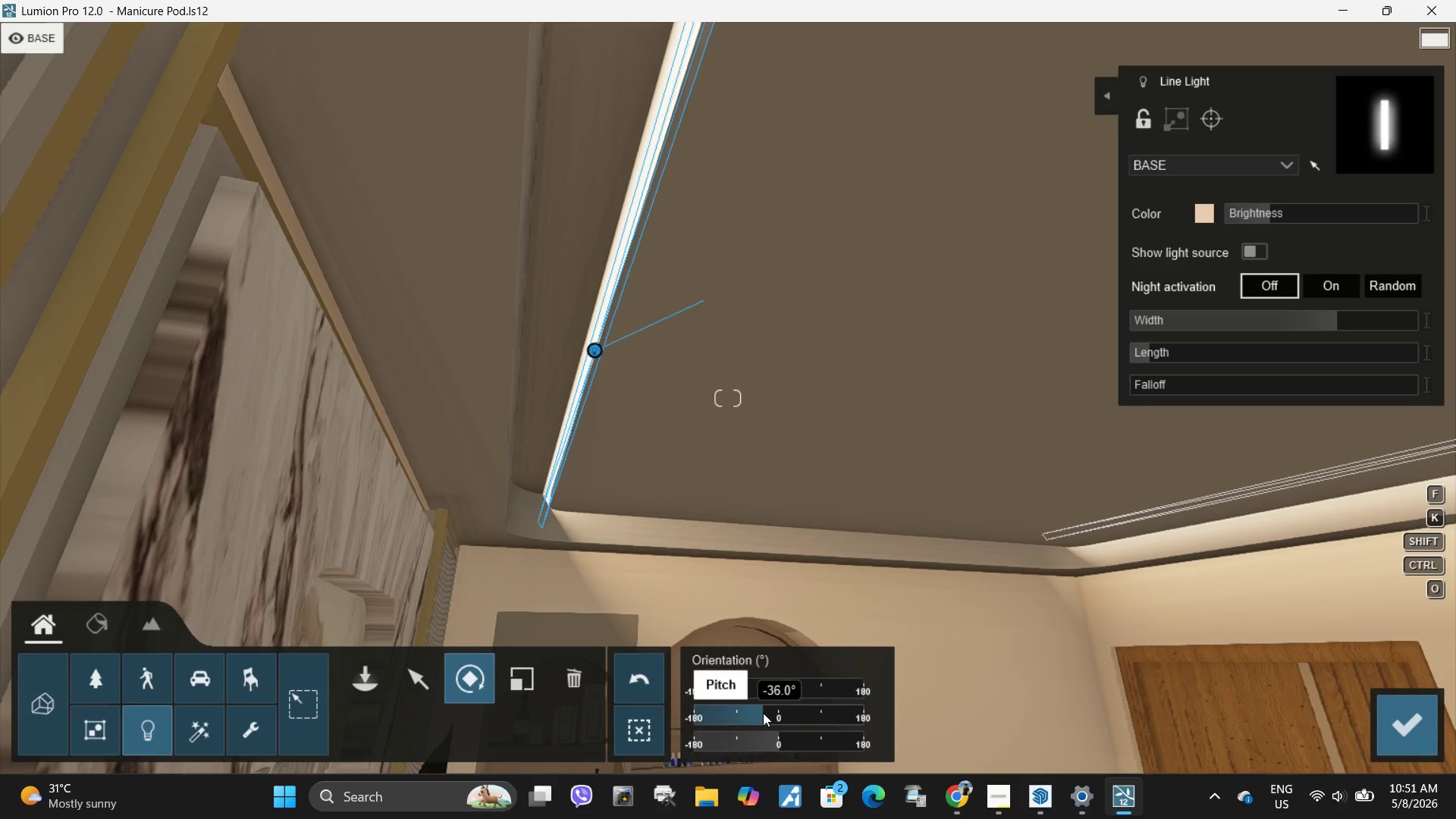 
left_click_drag(start_coordinate=[762, 713], to_coordinate=[709, 711])
 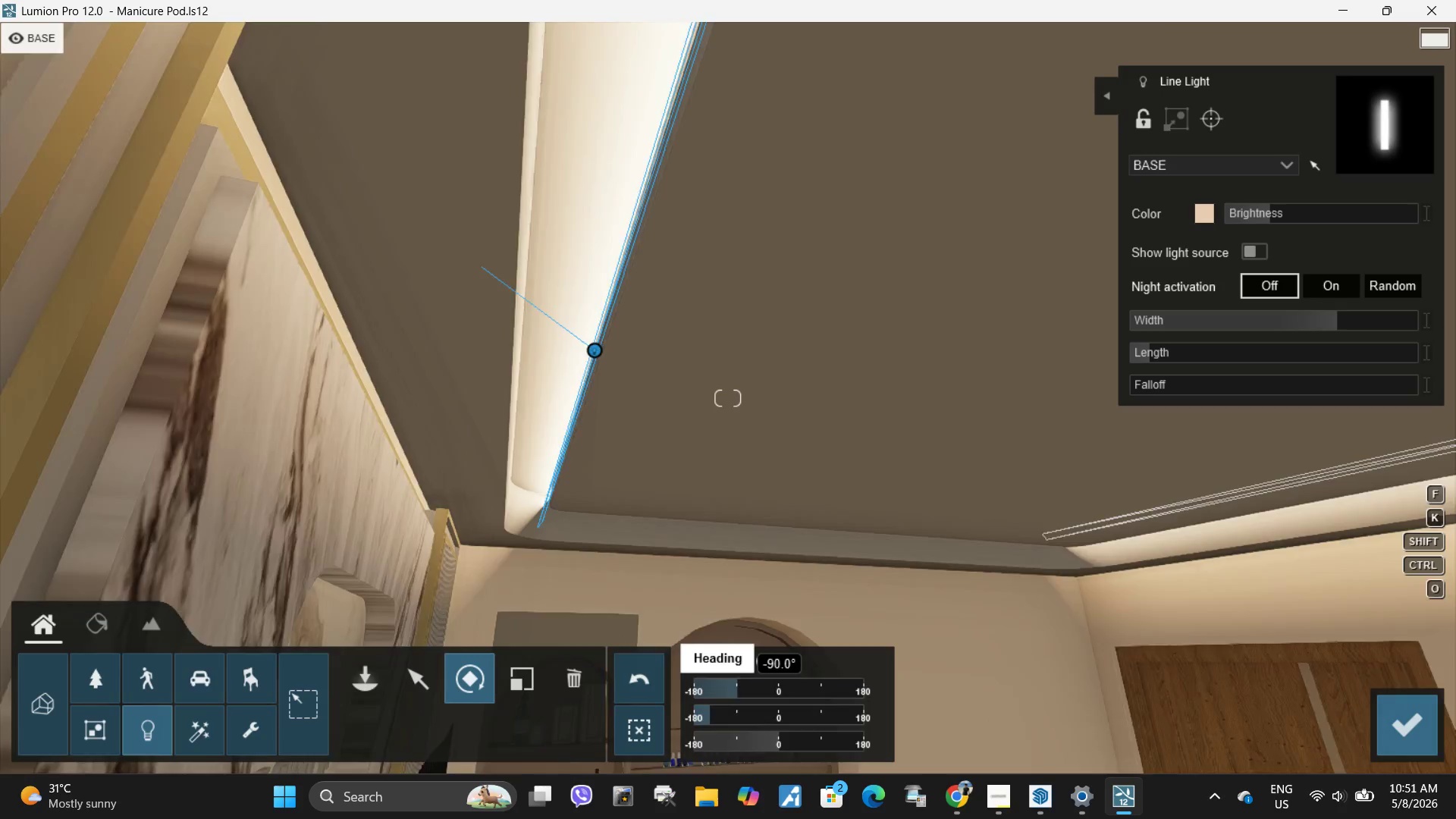 
type(dddddsddd)
 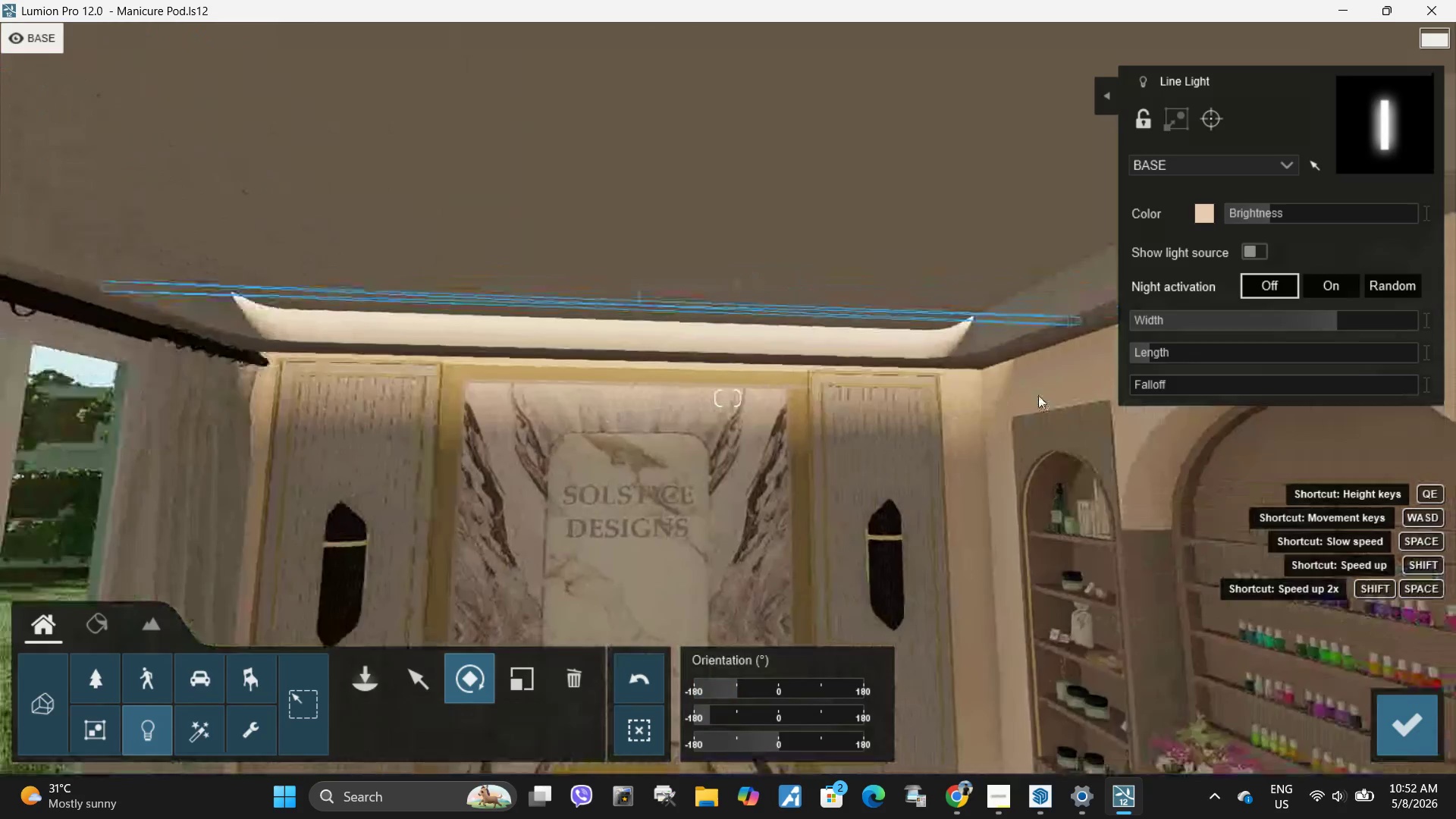 
type(aaadaaaaa)
 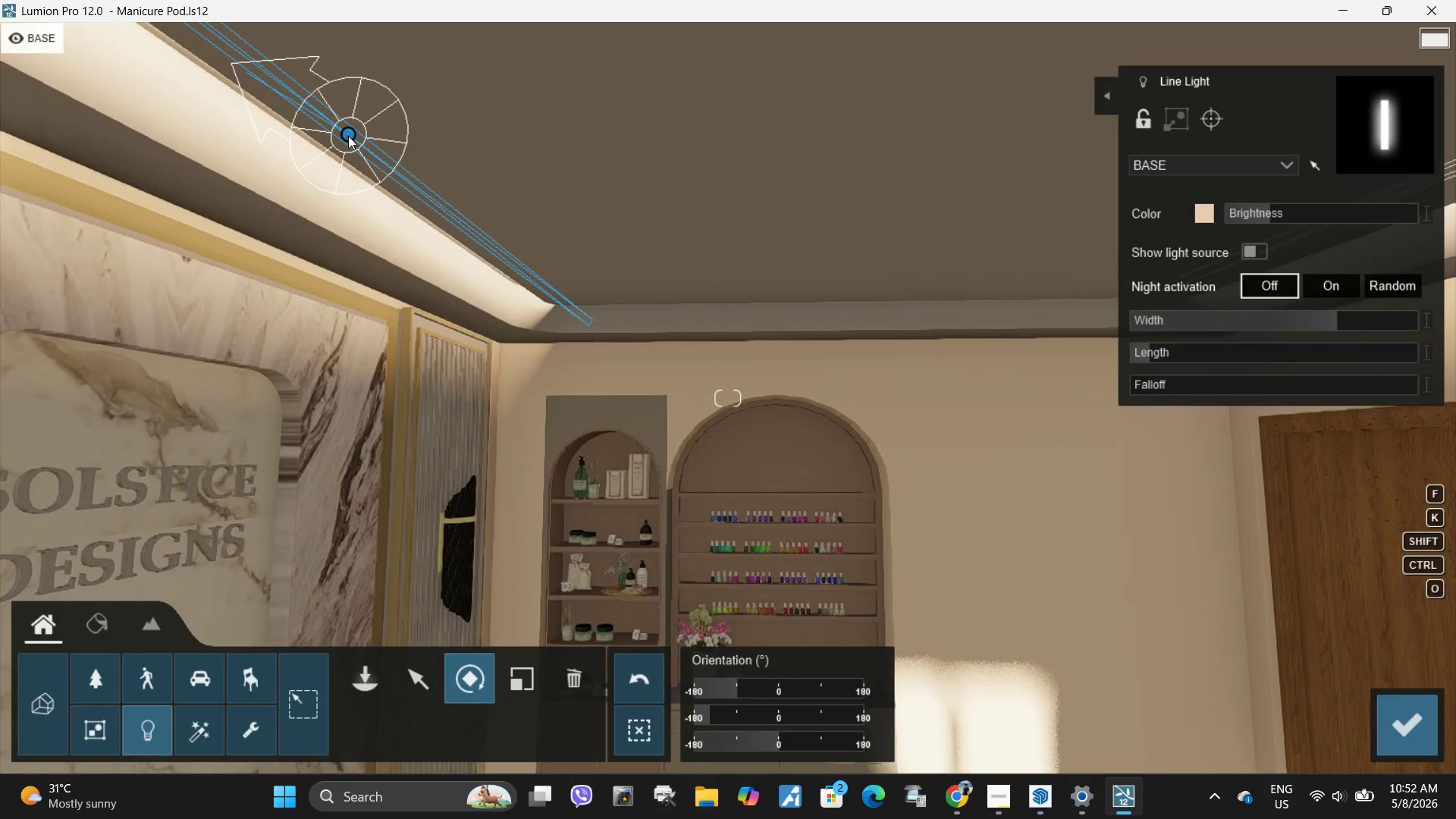 
left_click([435, 663])
 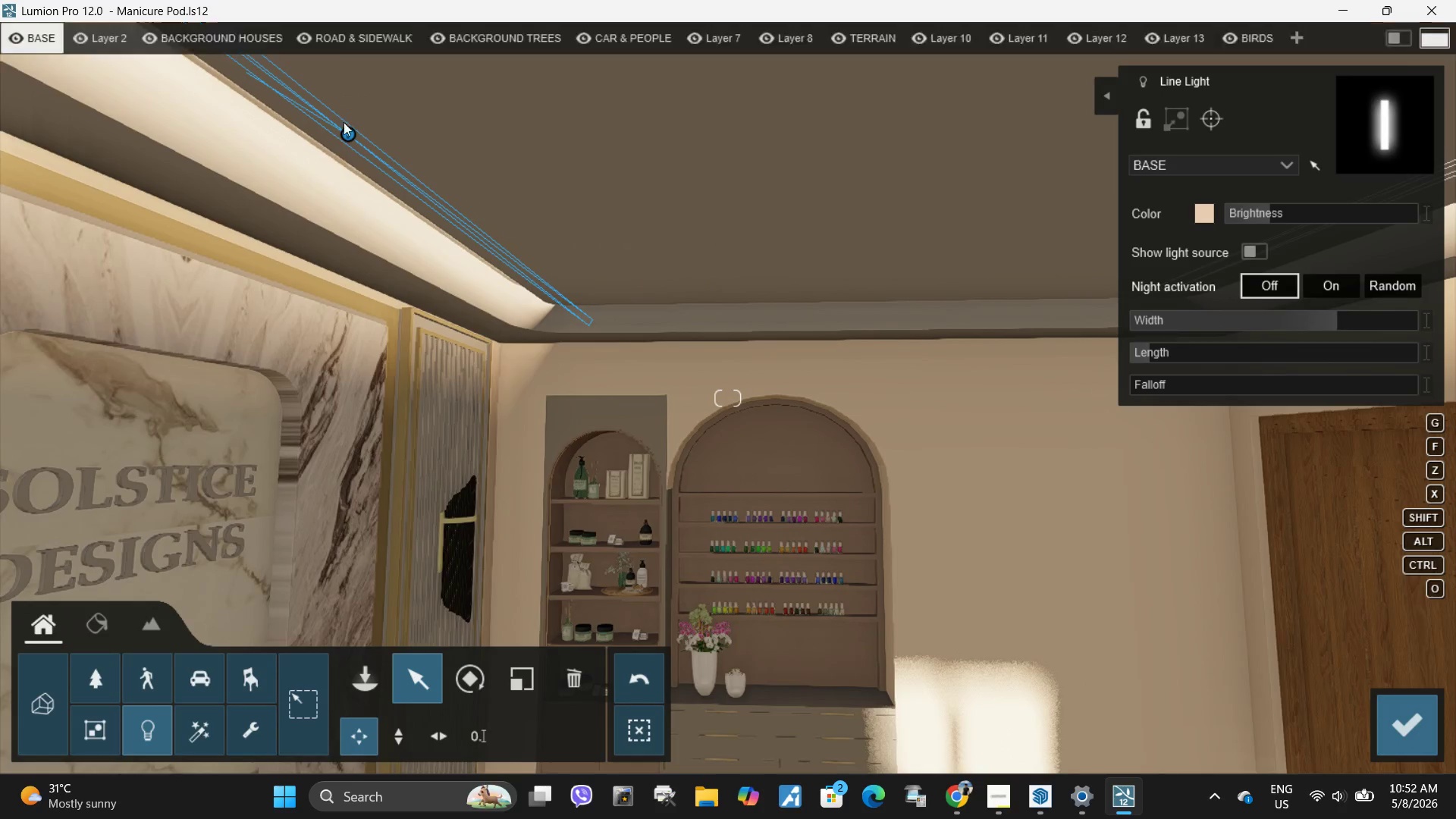 
hold_key(key=AltLeft, duration=2.28)
left_click_drag(start_coordinate=[350, 133], to_coordinate=[832, 149])
 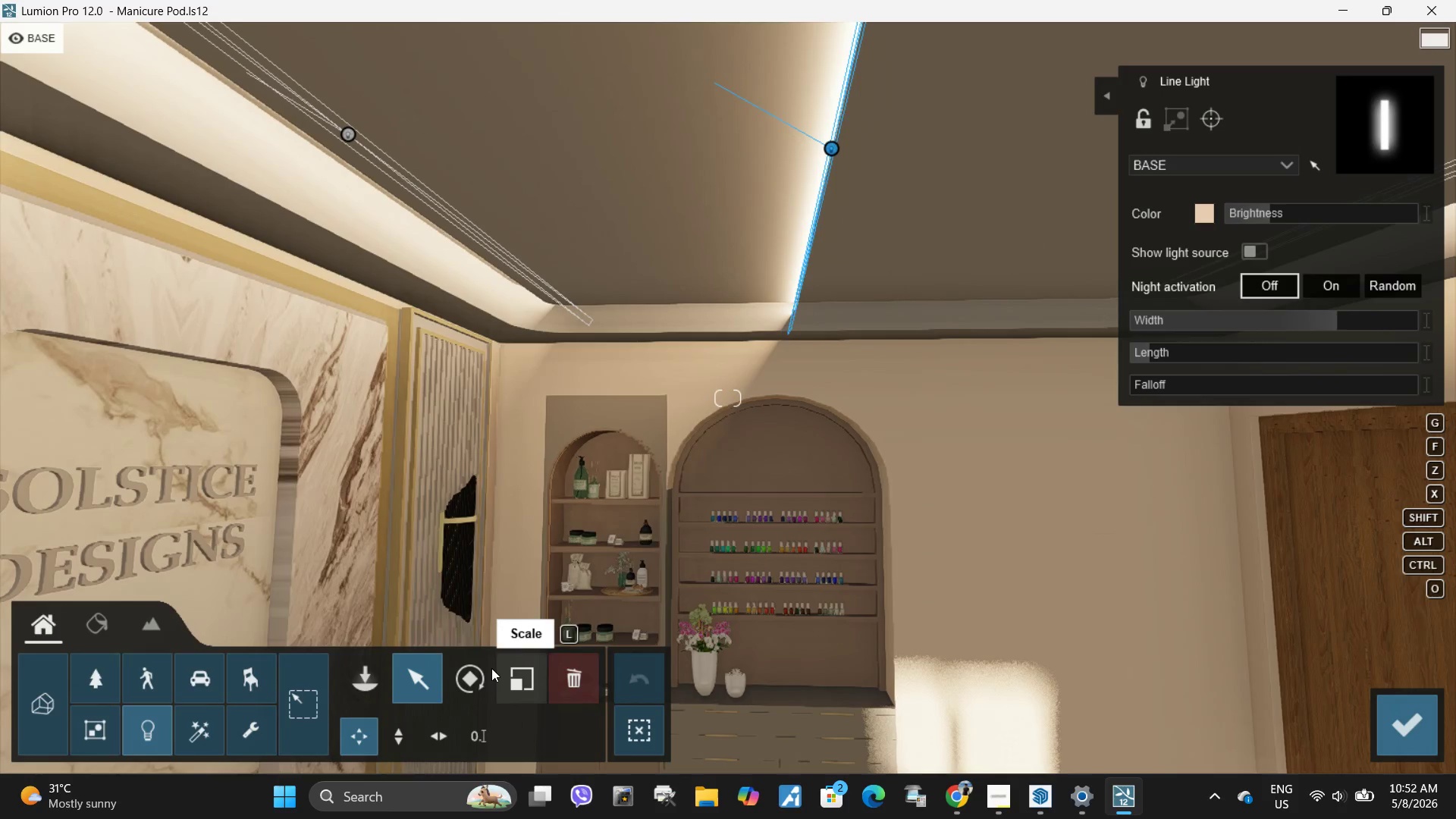 
left_click([490, 668])
 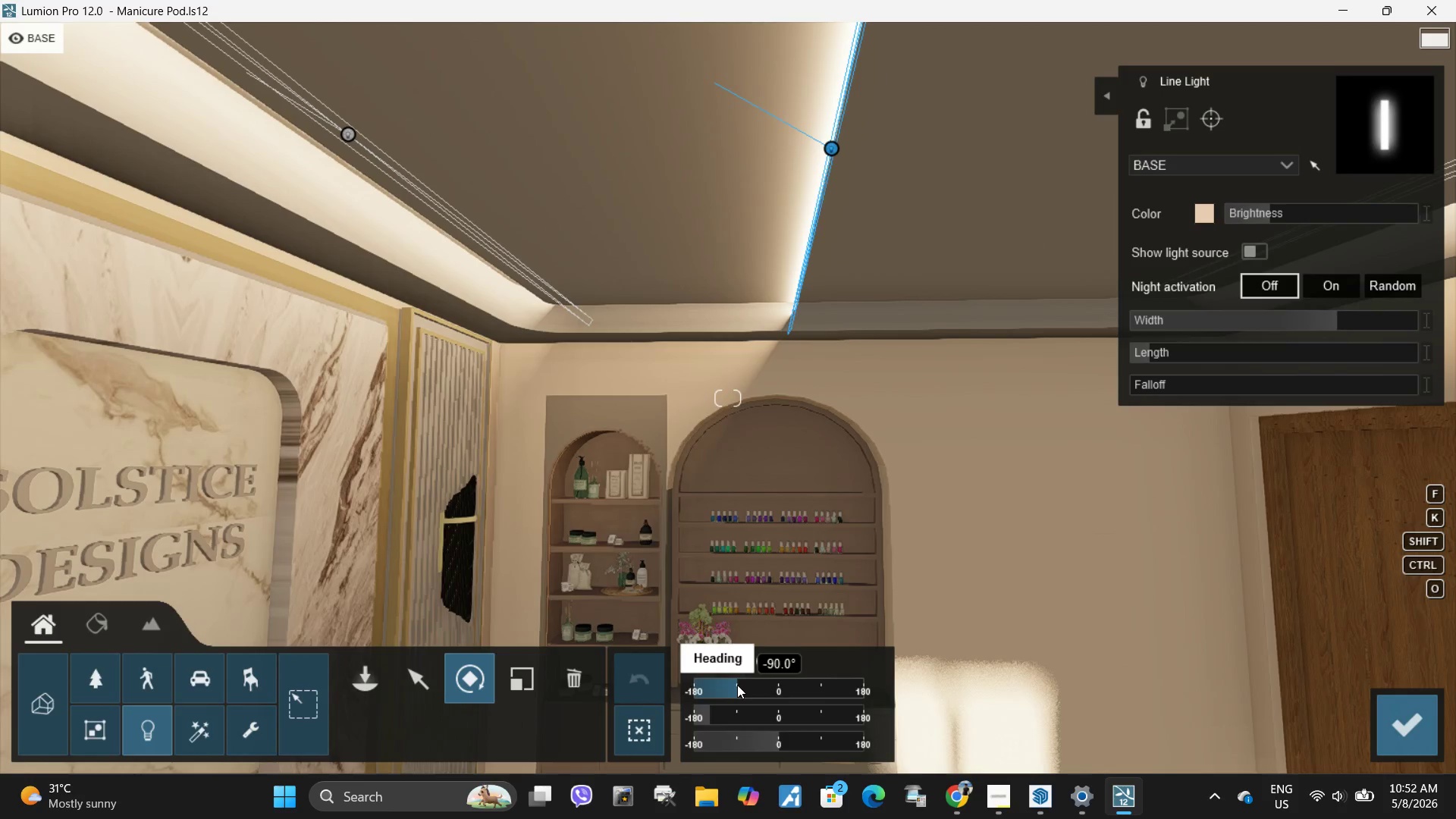 
left_click_drag(start_coordinate=[737, 685], to_coordinate=[698, 692])
 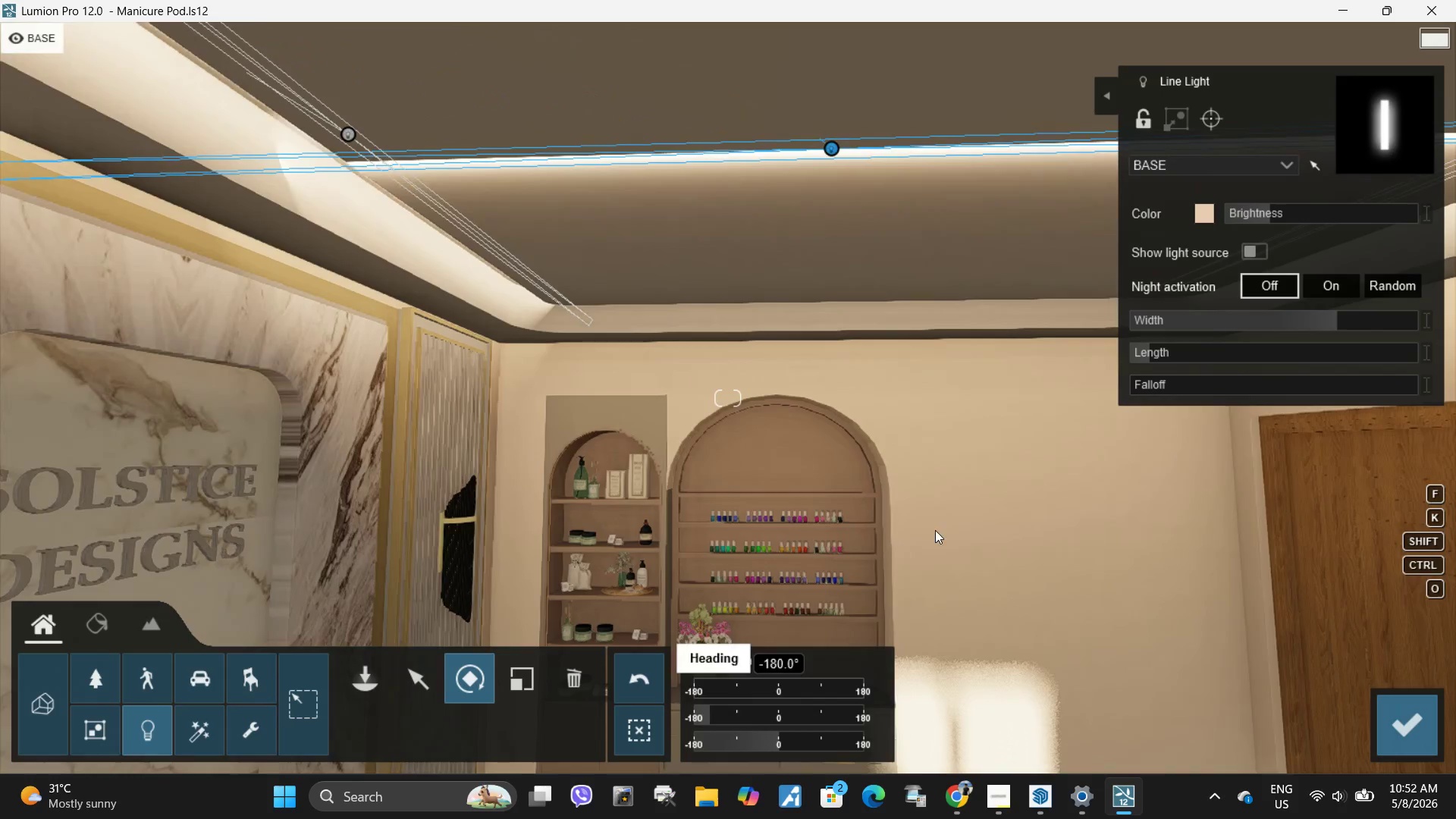 
type(ddddddd)
 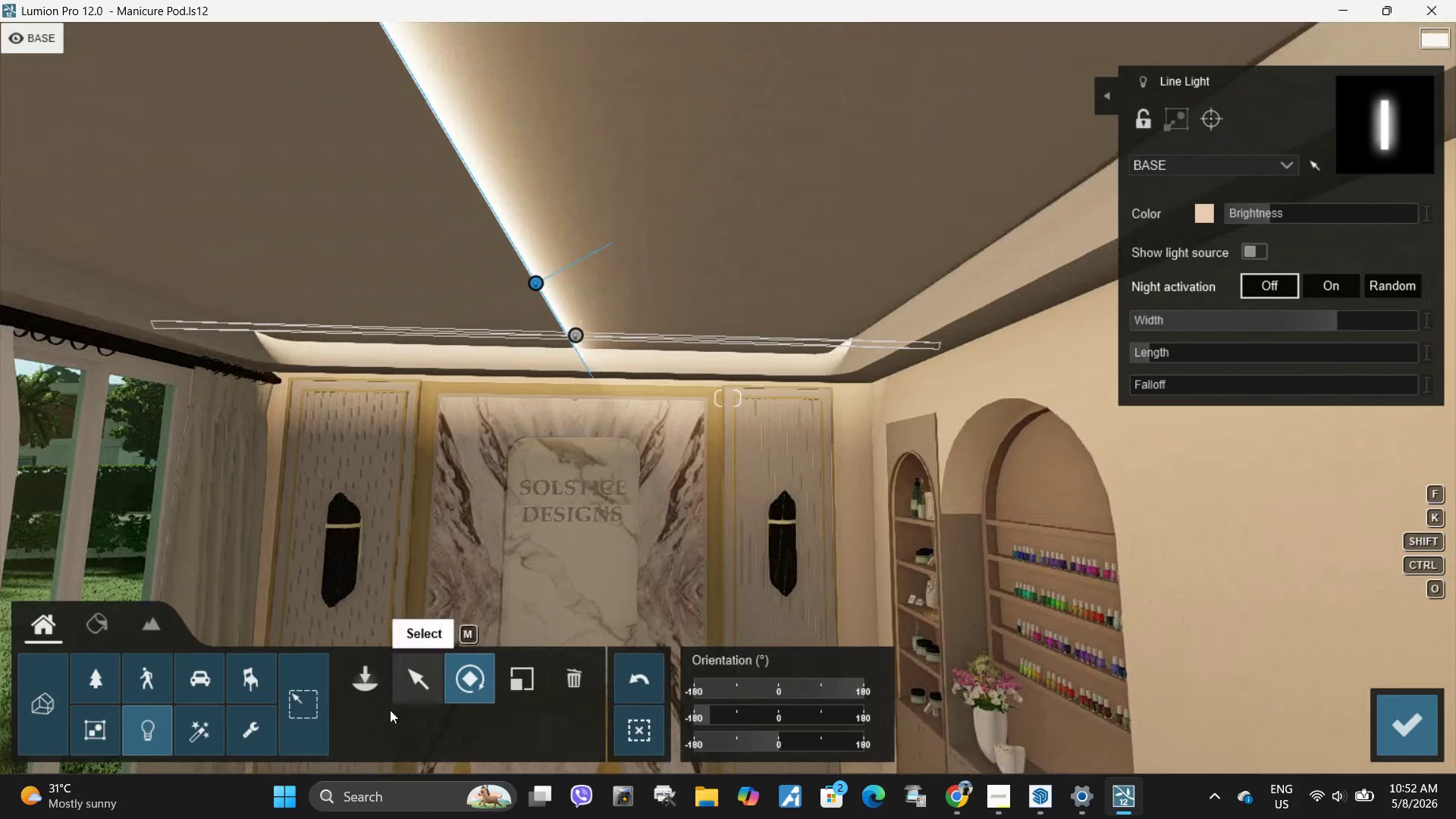 
left_click([419, 680])
 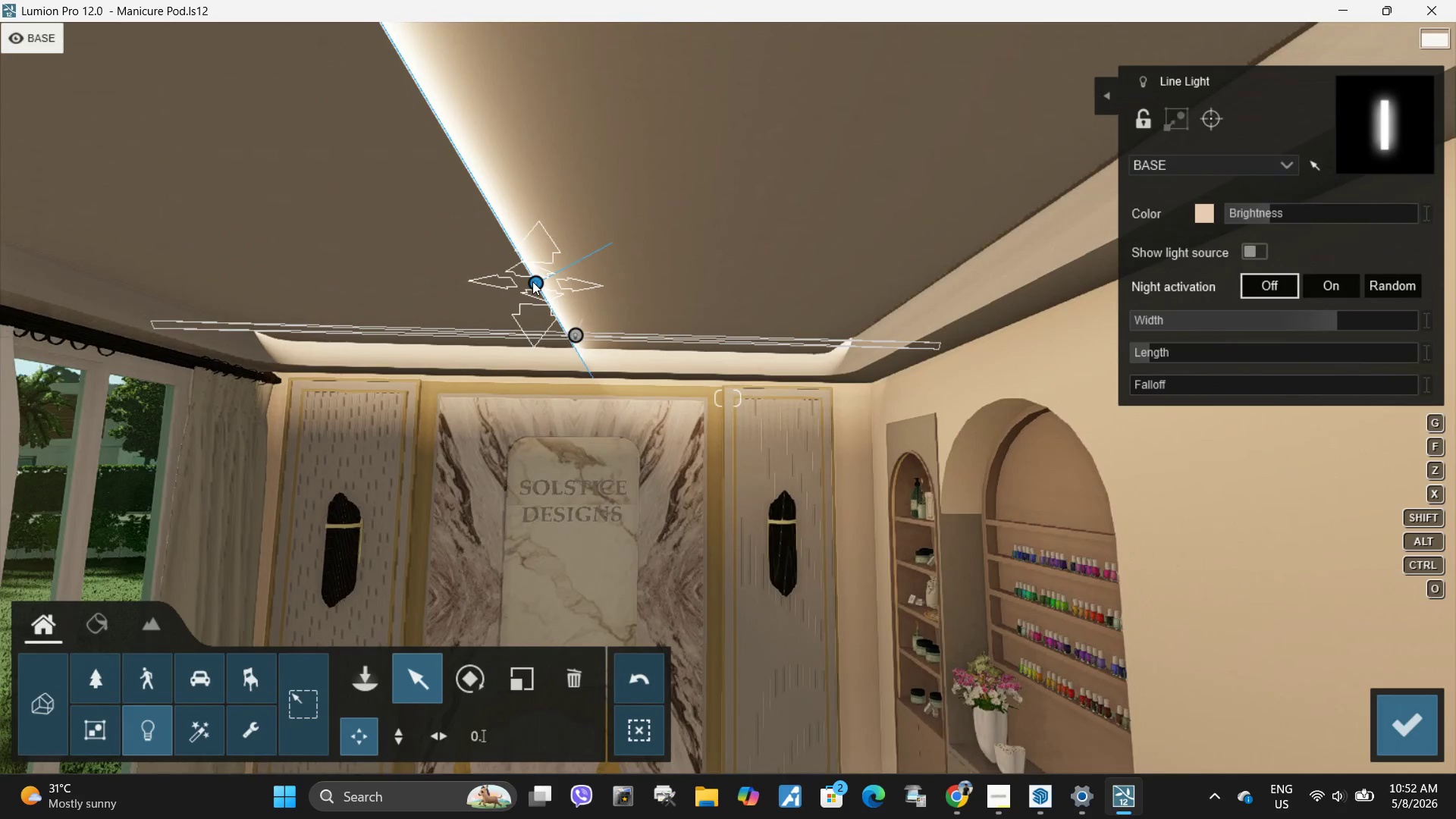 
left_click_drag(start_coordinate=[532, 281], to_coordinate=[957, 256])
 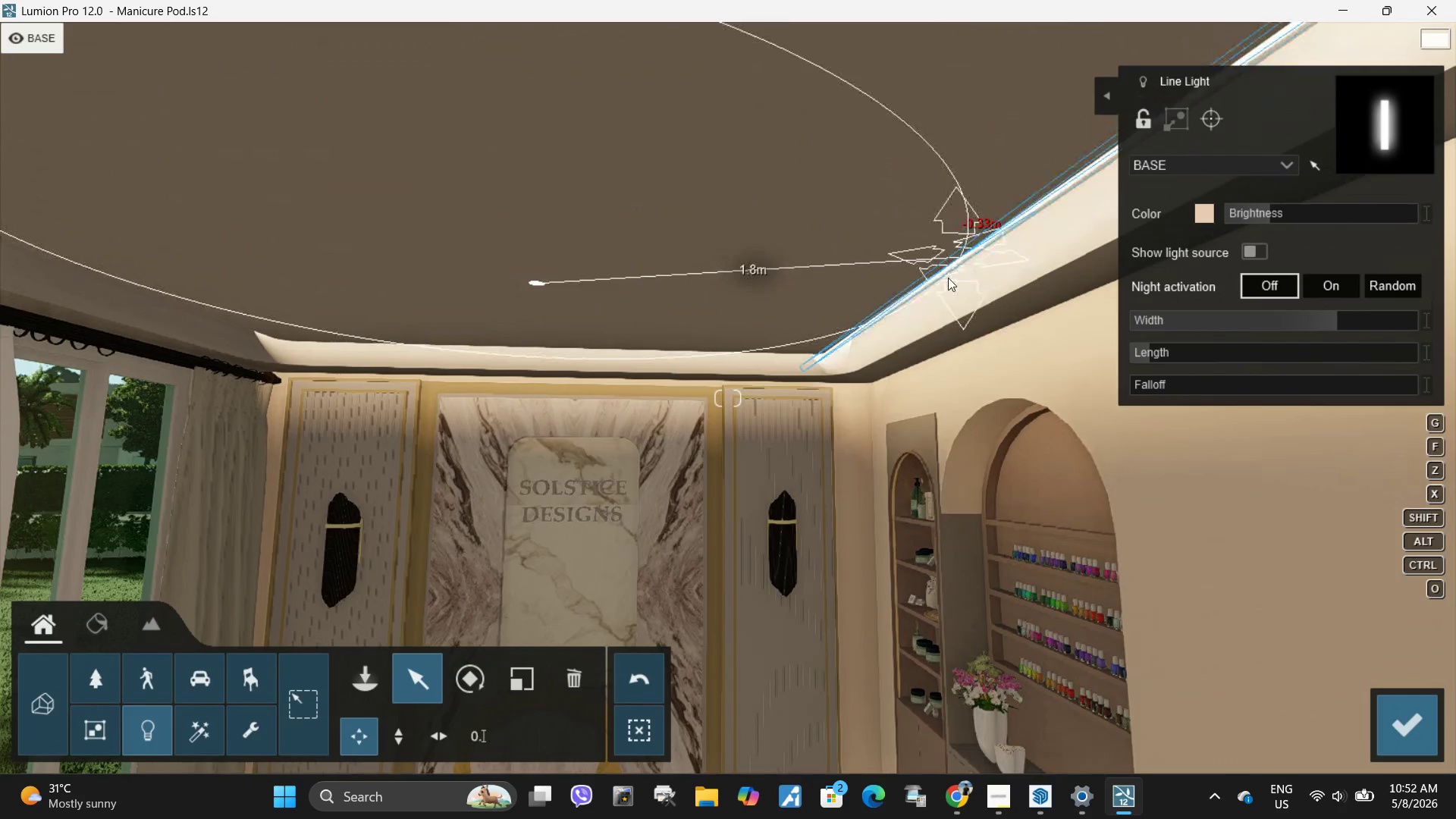 
type(ddd)
 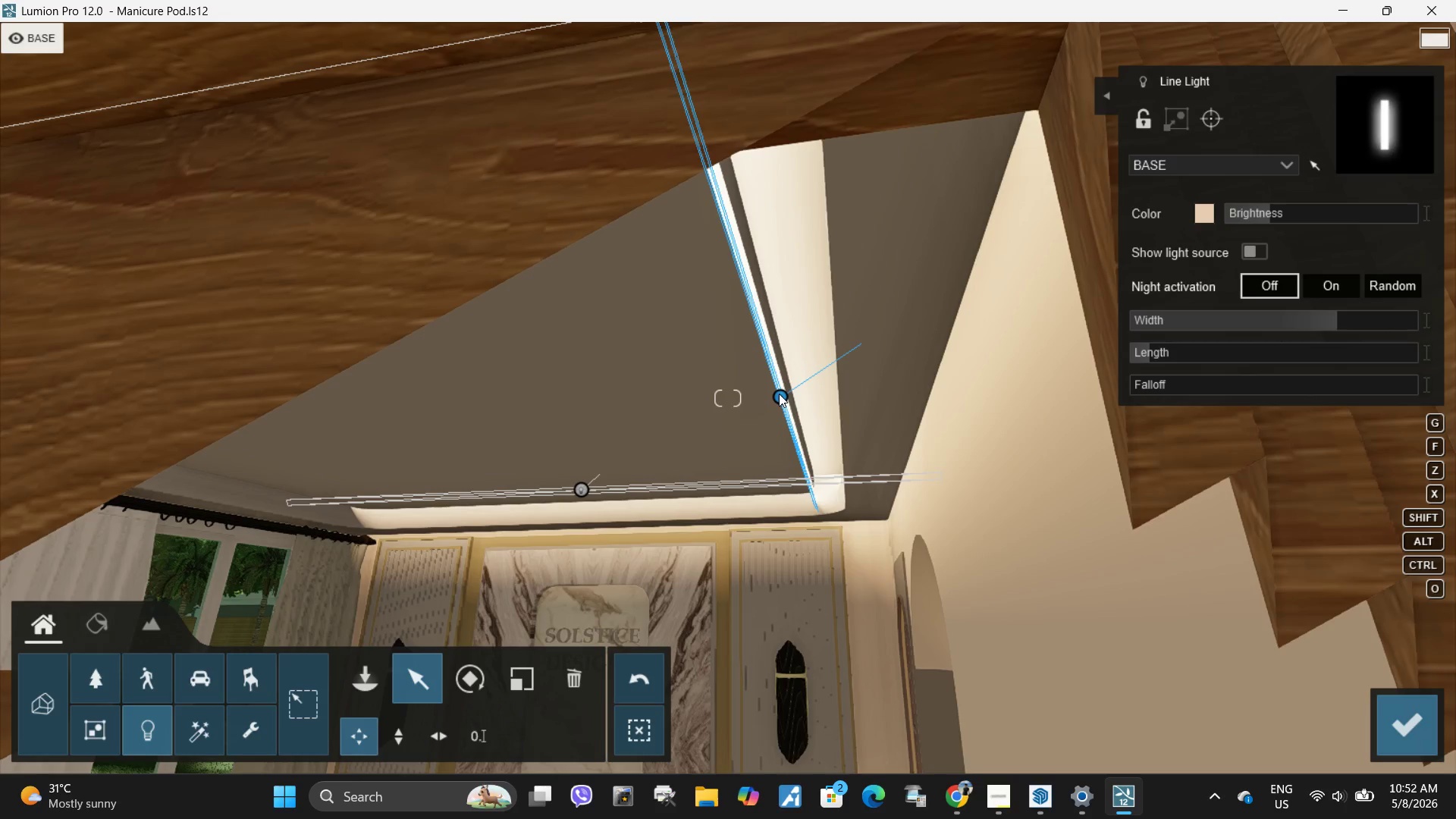 
left_click_drag(start_coordinate=[780, 394], to_coordinate=[779, 343])
 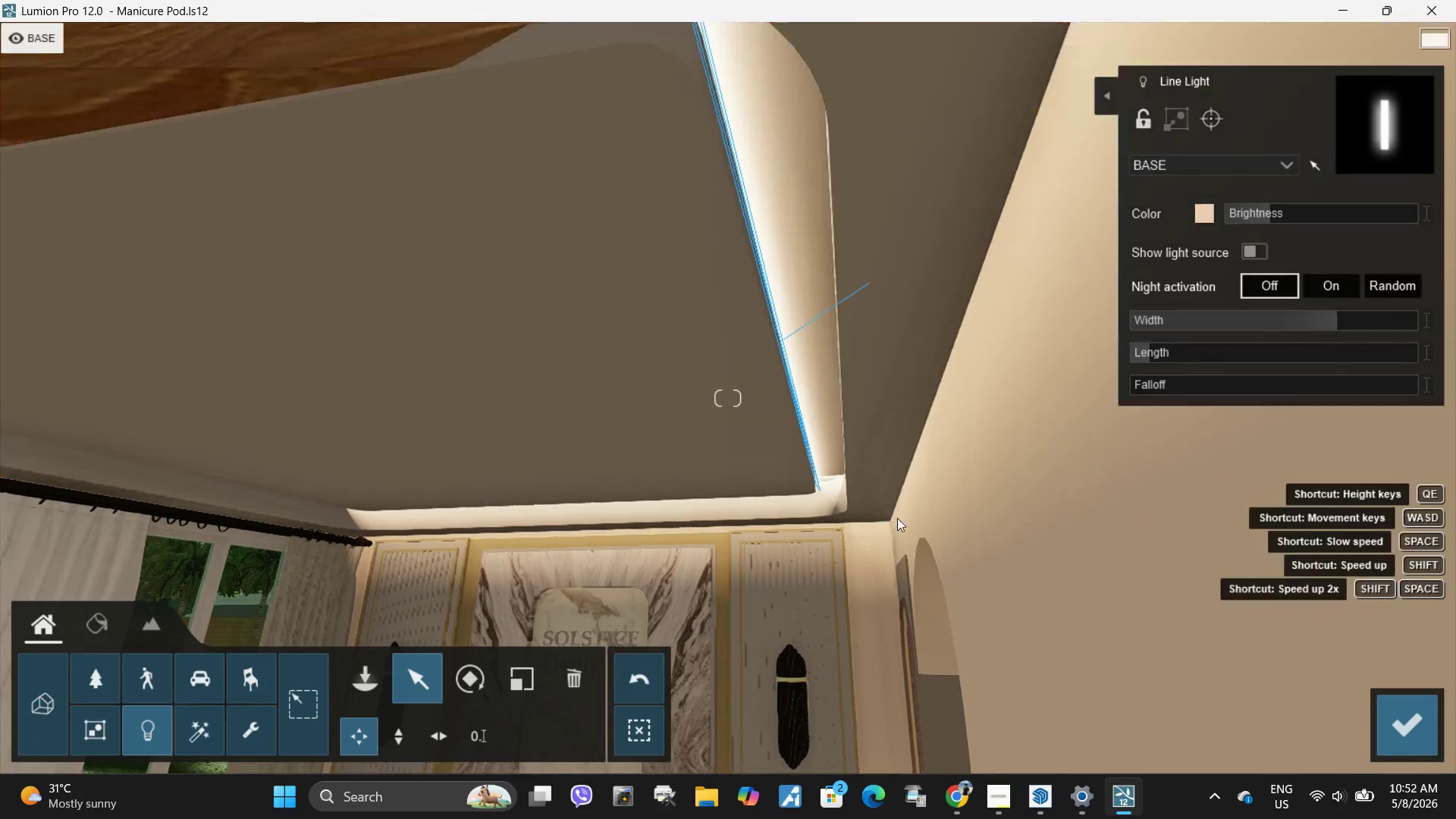 
type(wwddaasssawaawa)
 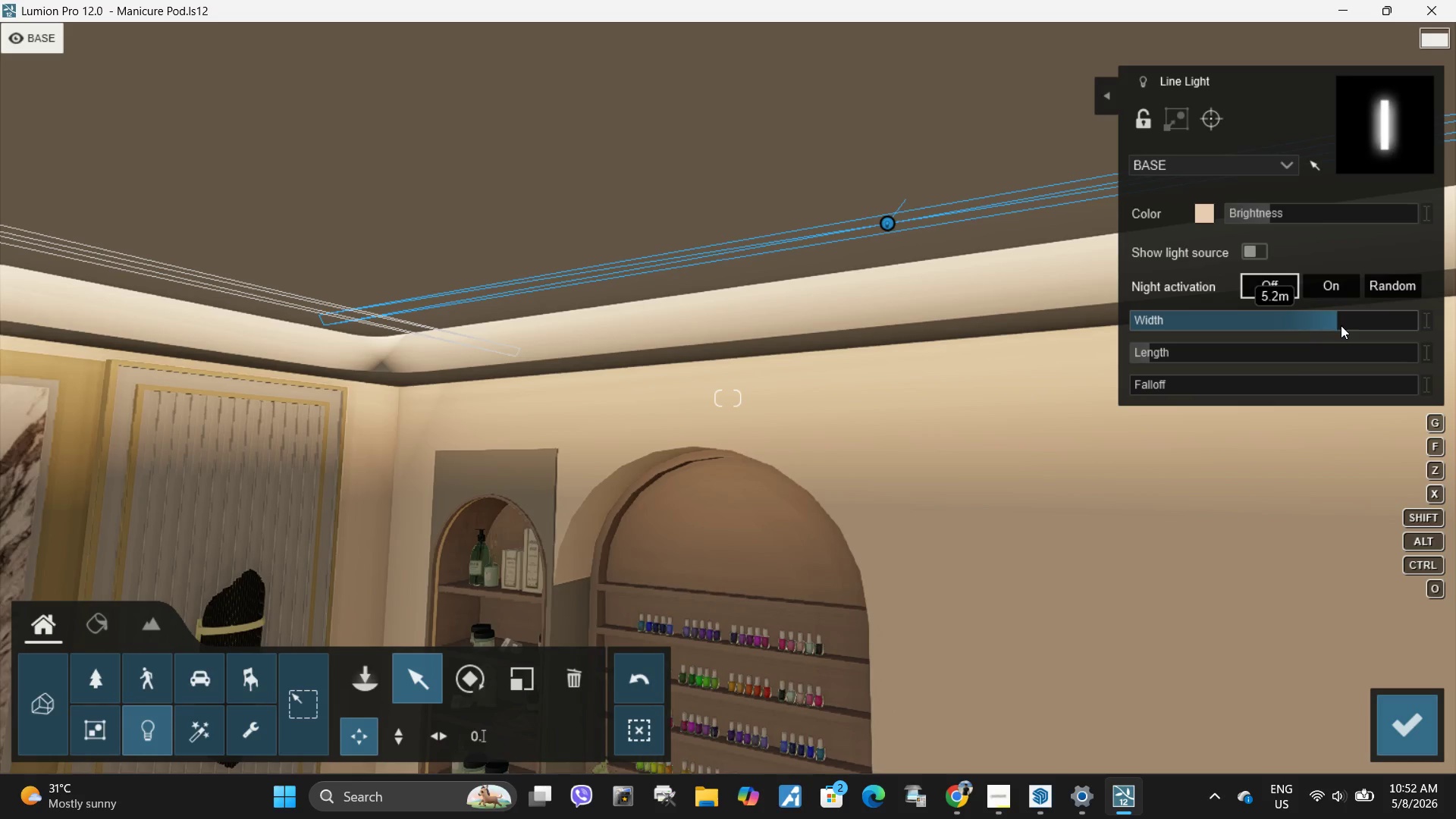 
left_click_drag(start_coordinate=[1342, 325], to_coordinate=[1331, 331])
 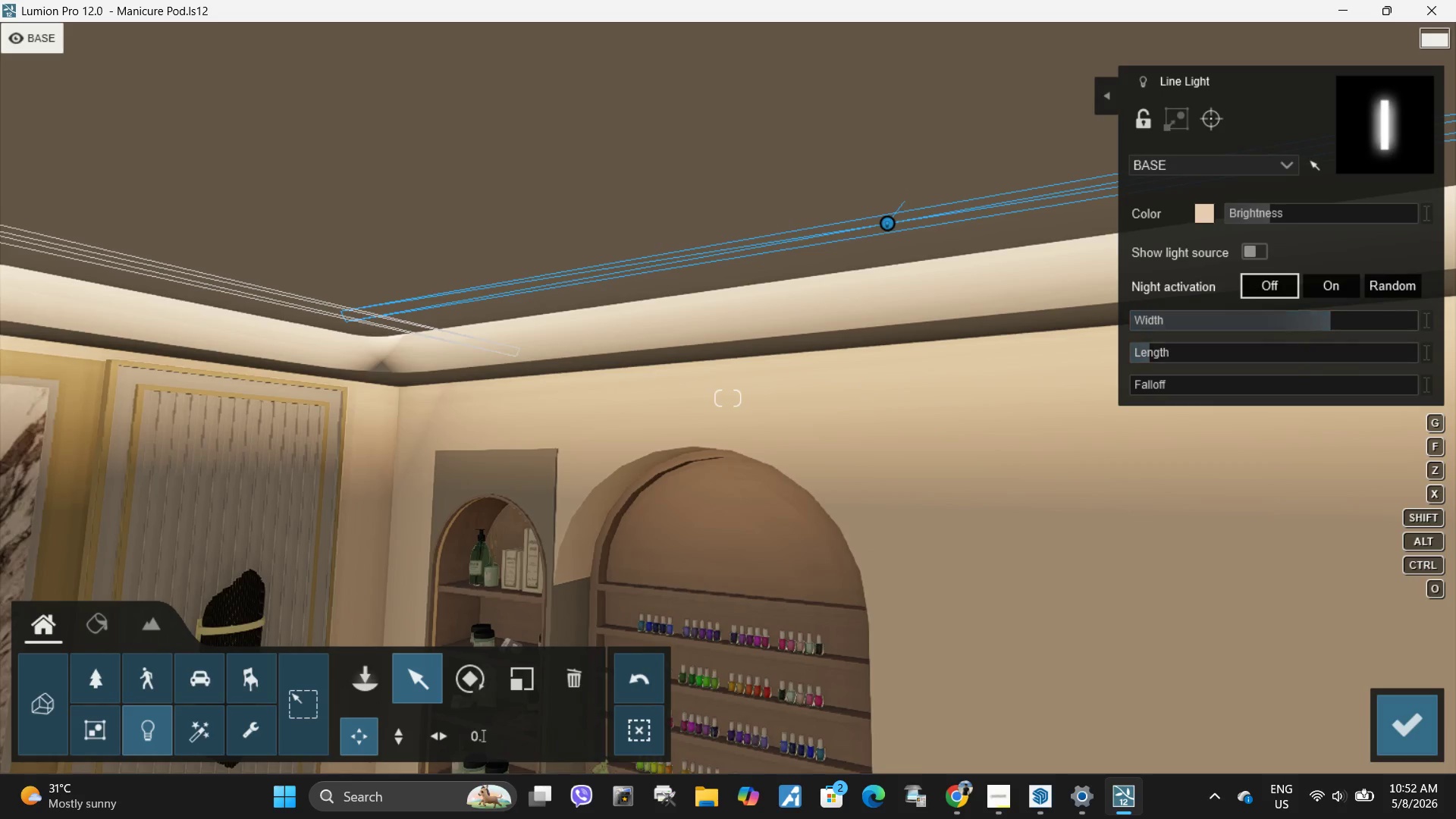 
type(aawaseewwaa)
 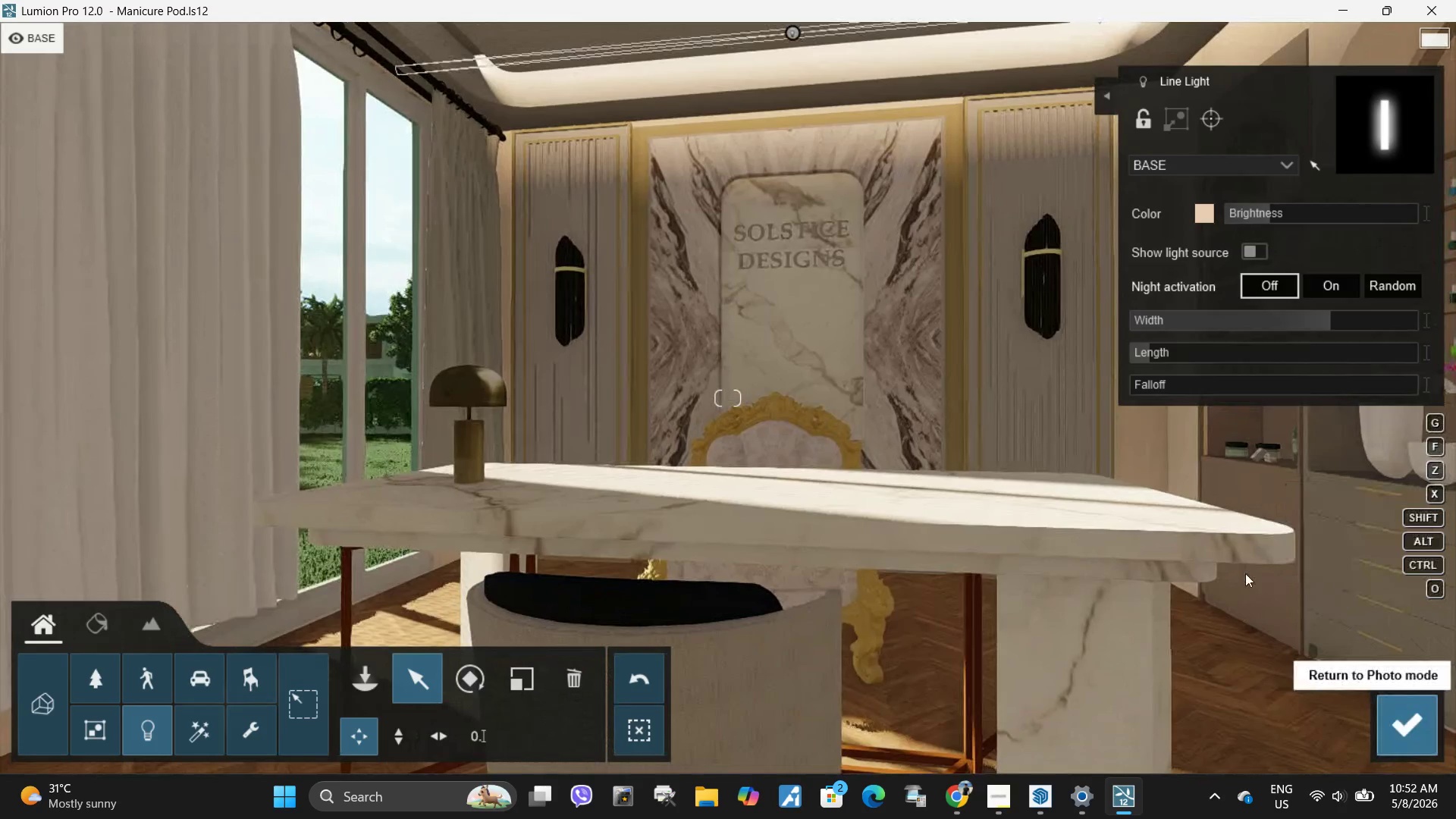 
type(qqs)
 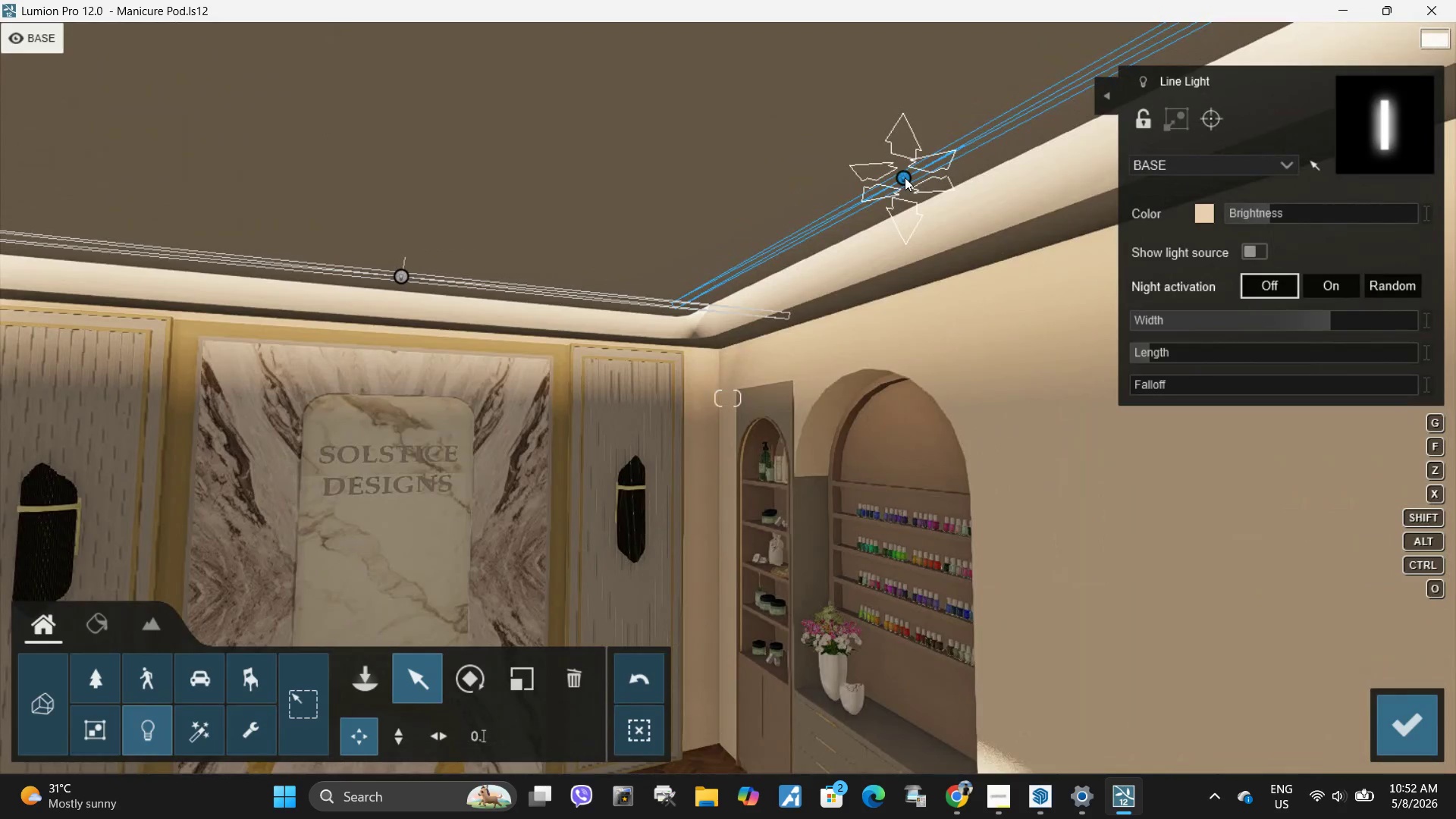 
wait(5.77)
 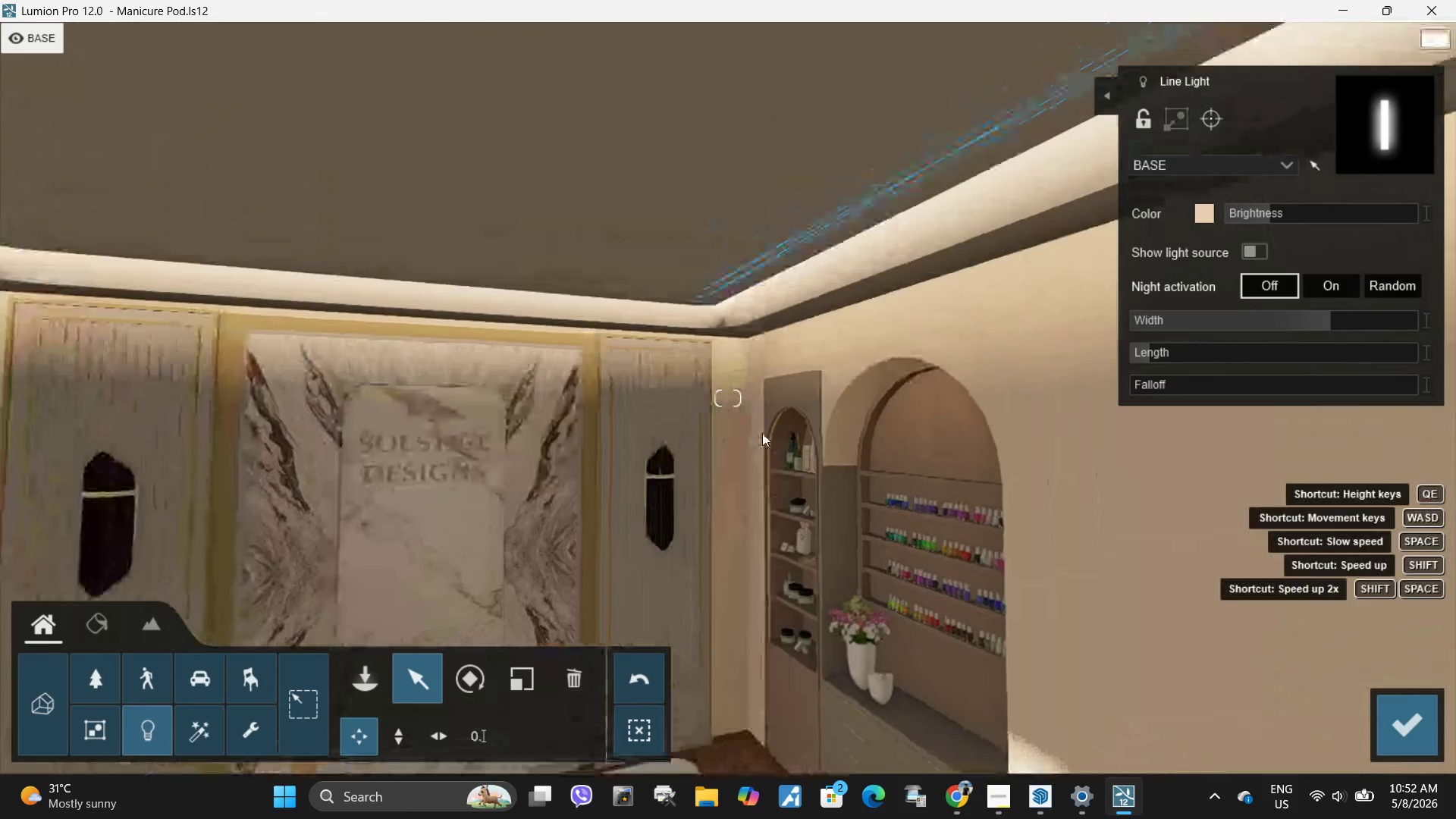 
hold_key(key=AltLeft, duration=1.45)
left_click_drag(start_coordinate=[905, 177], to_coordinate=[561, 184])
 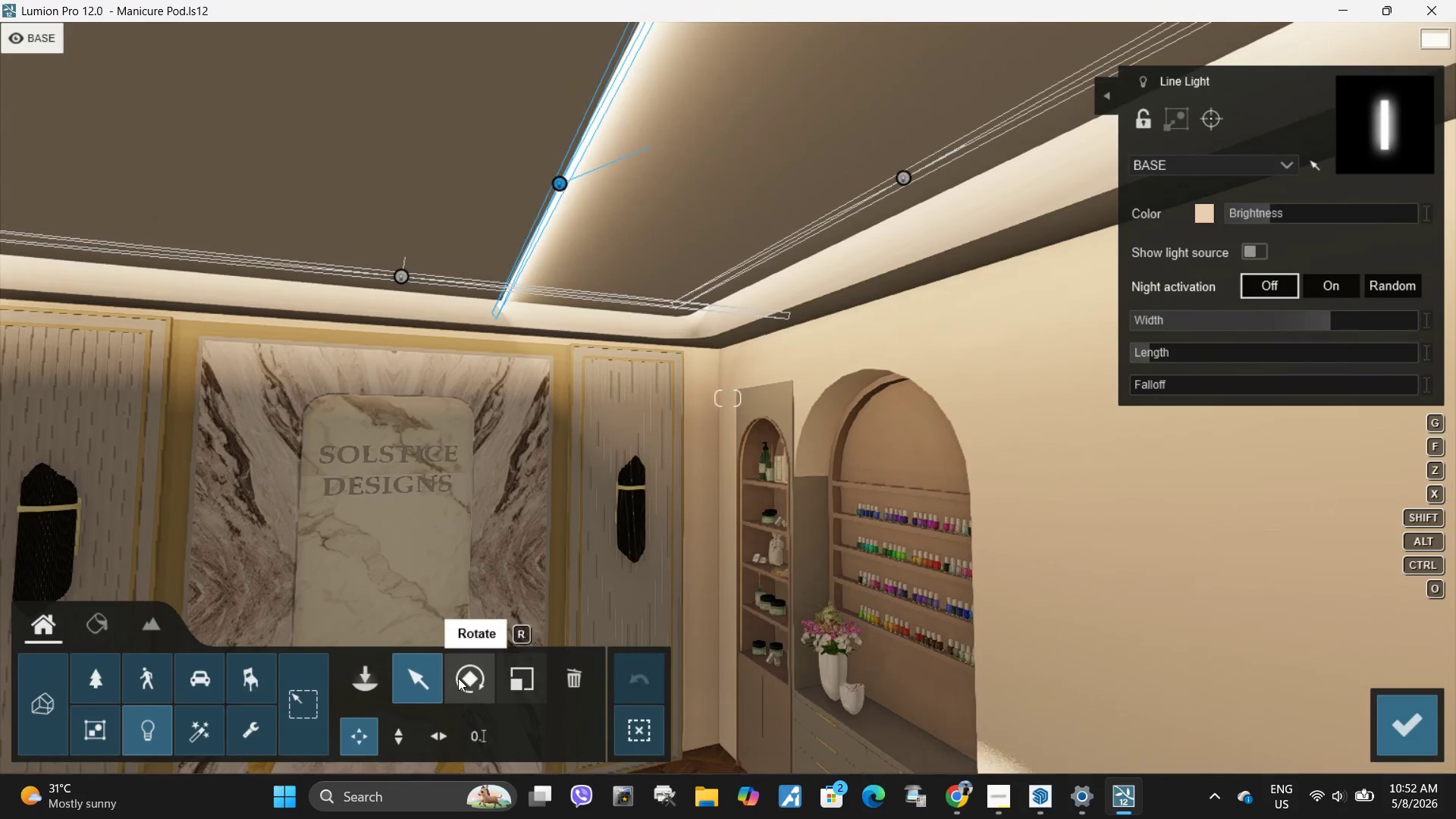 
left_click([458, 678])
 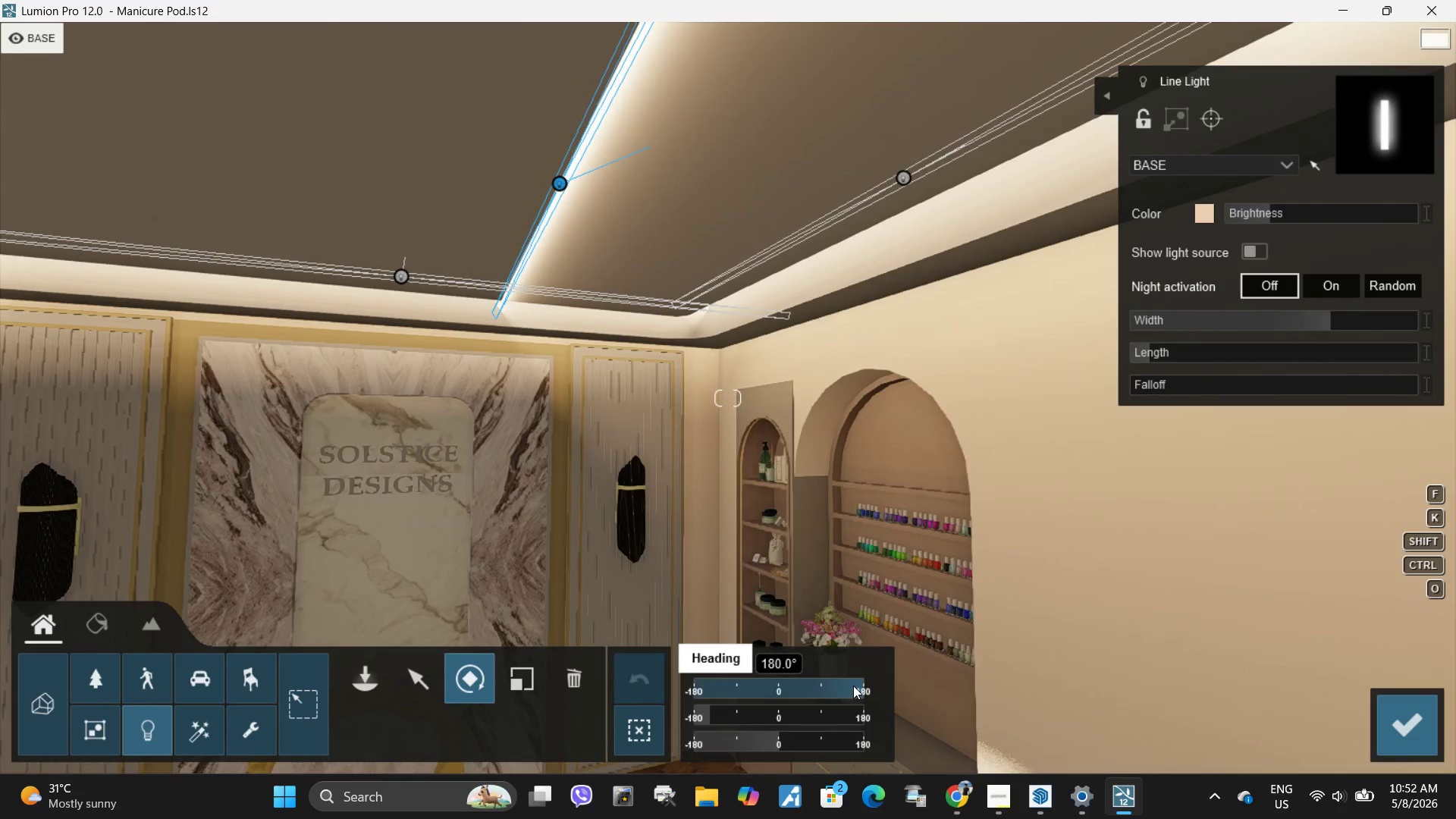 
left_click_drag(start_coordinate=[853, 686], to_coordinate=[786, 688])
 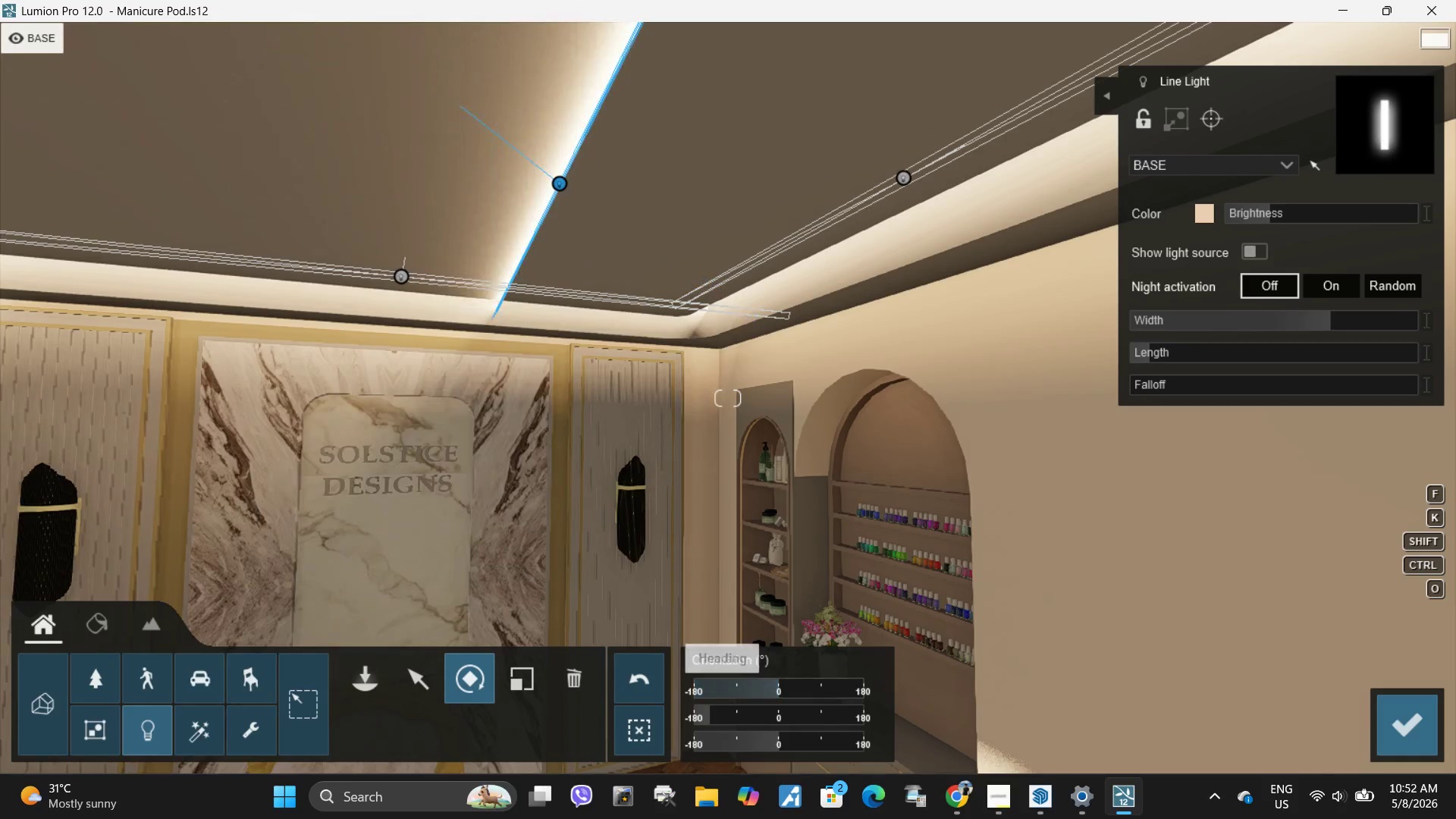 
type(saawe)
 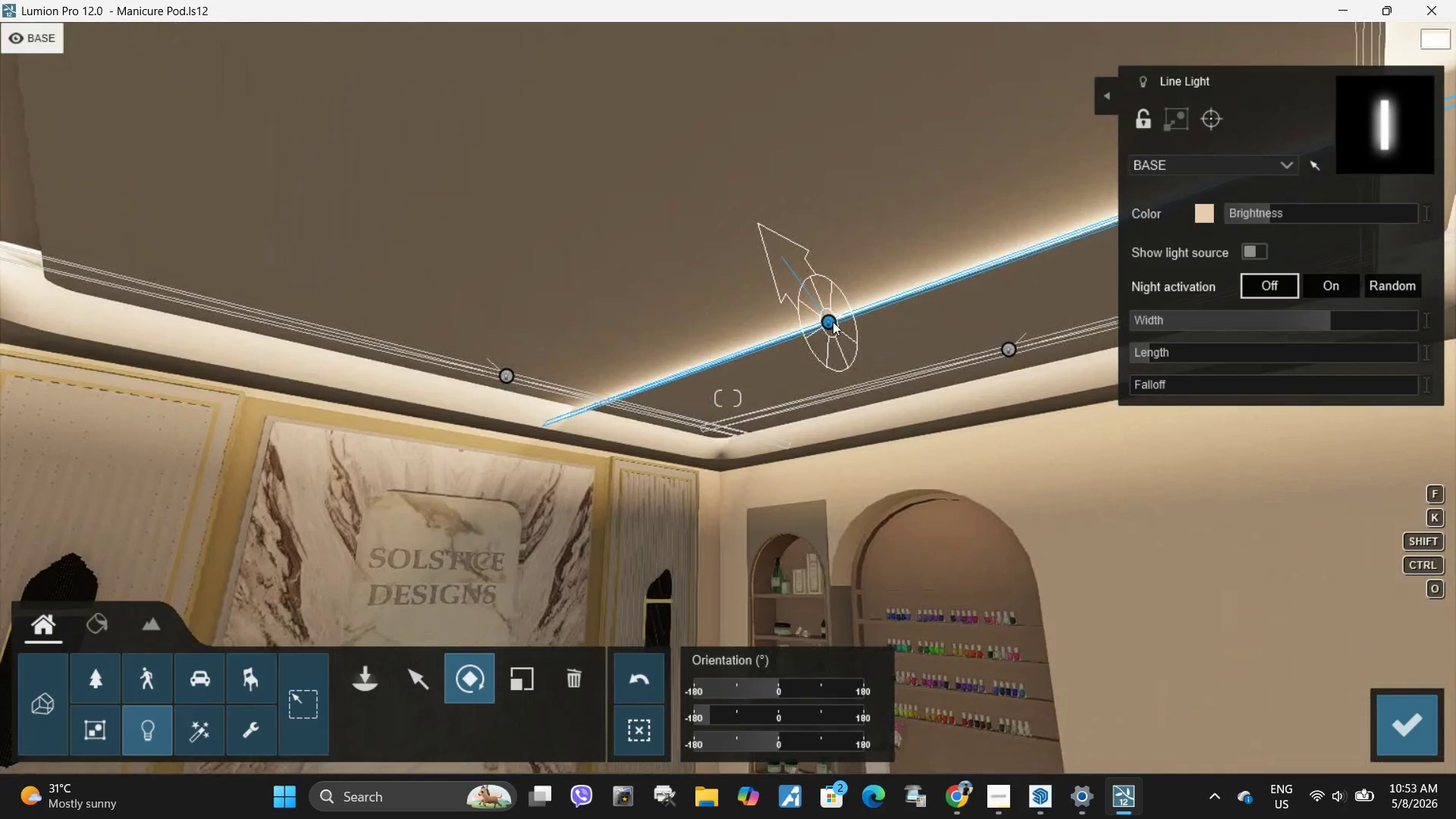 
left_click([416, 691])
 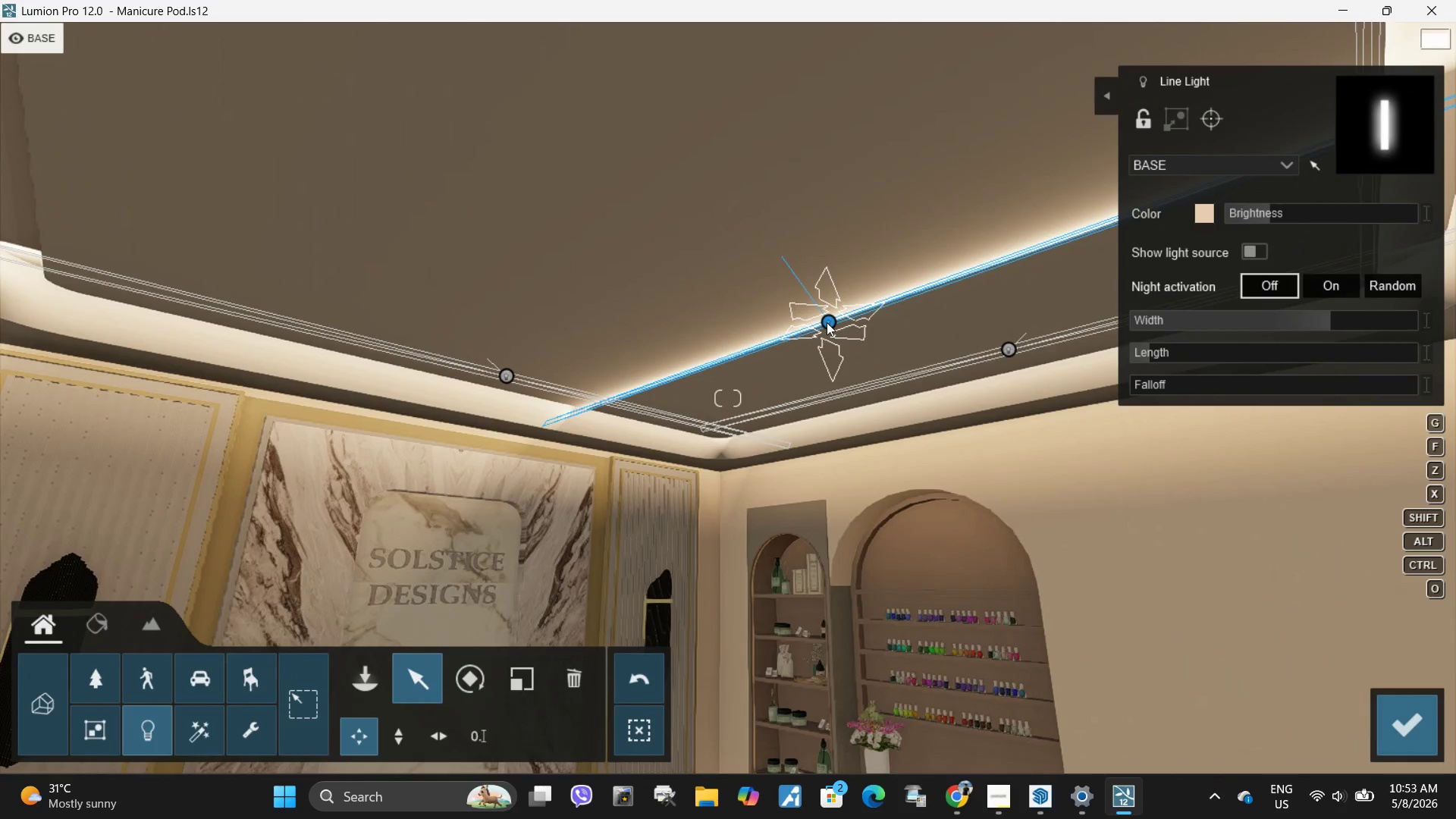 
left_click_drag(start_coordinate=[827, 322], to_coordinate=[124, 166])
 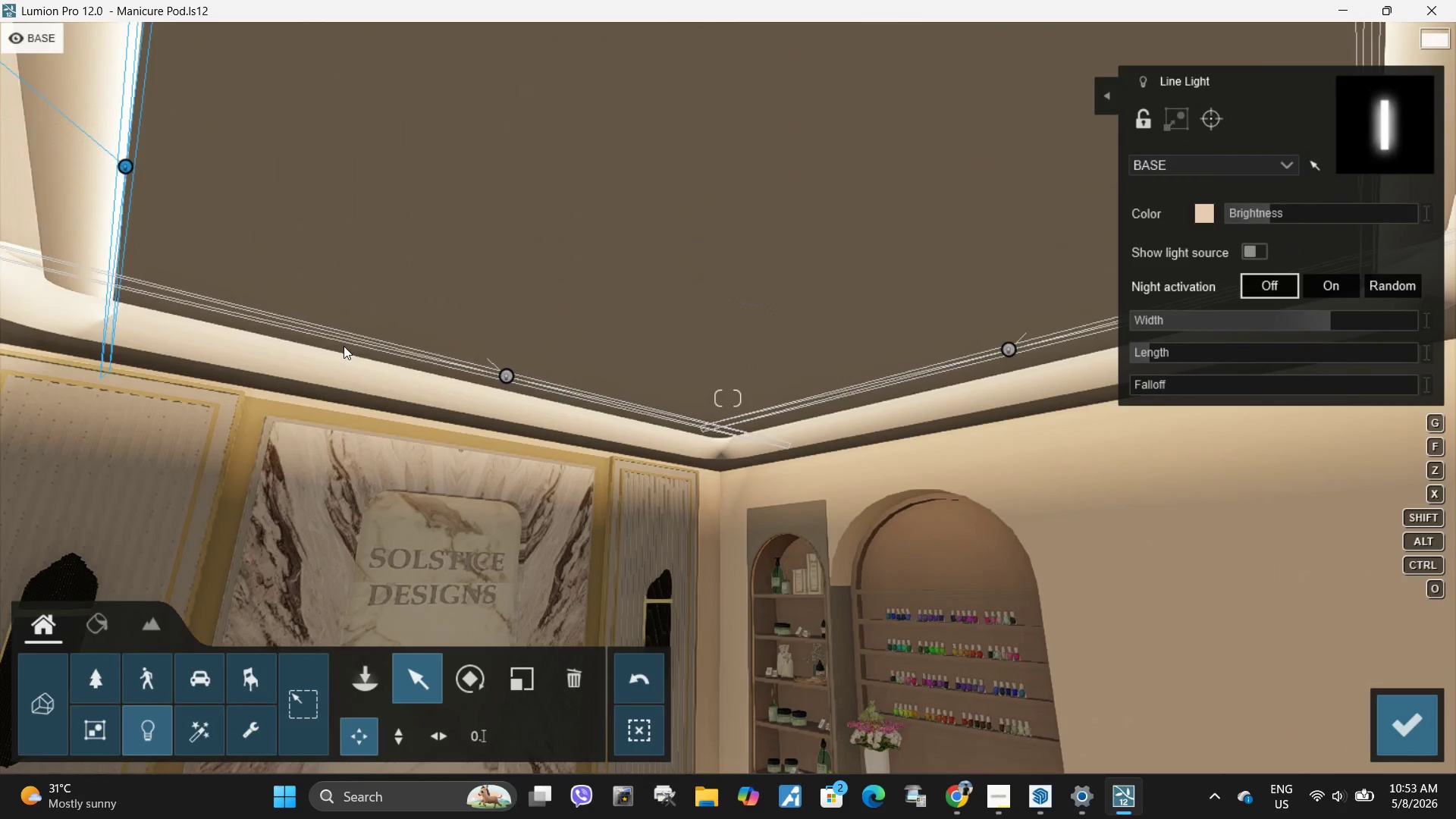 
type(aaa)
 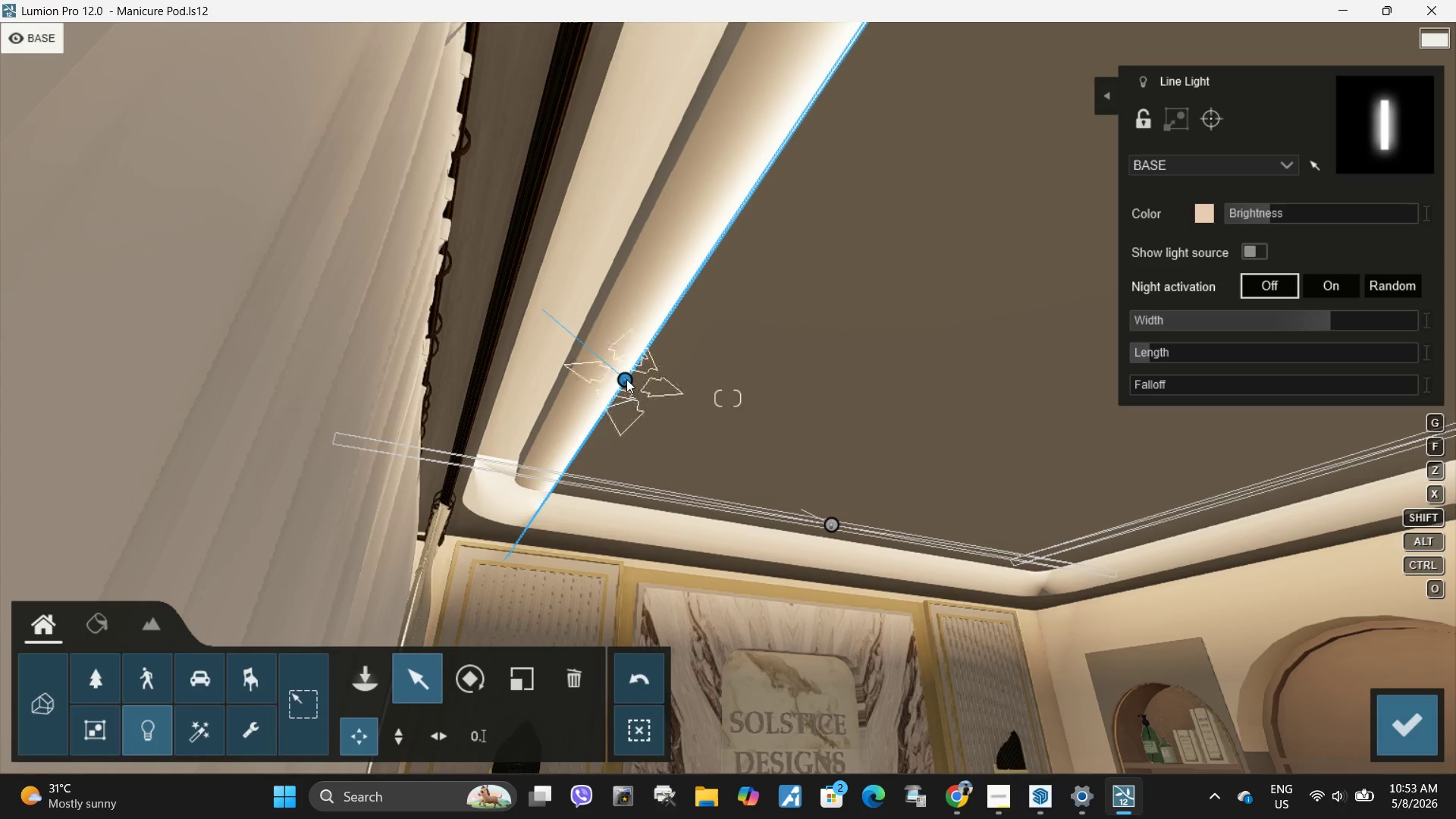 
left_click_drag(start_coordinate=[626, 378], to_coordinate=[686, 118])
 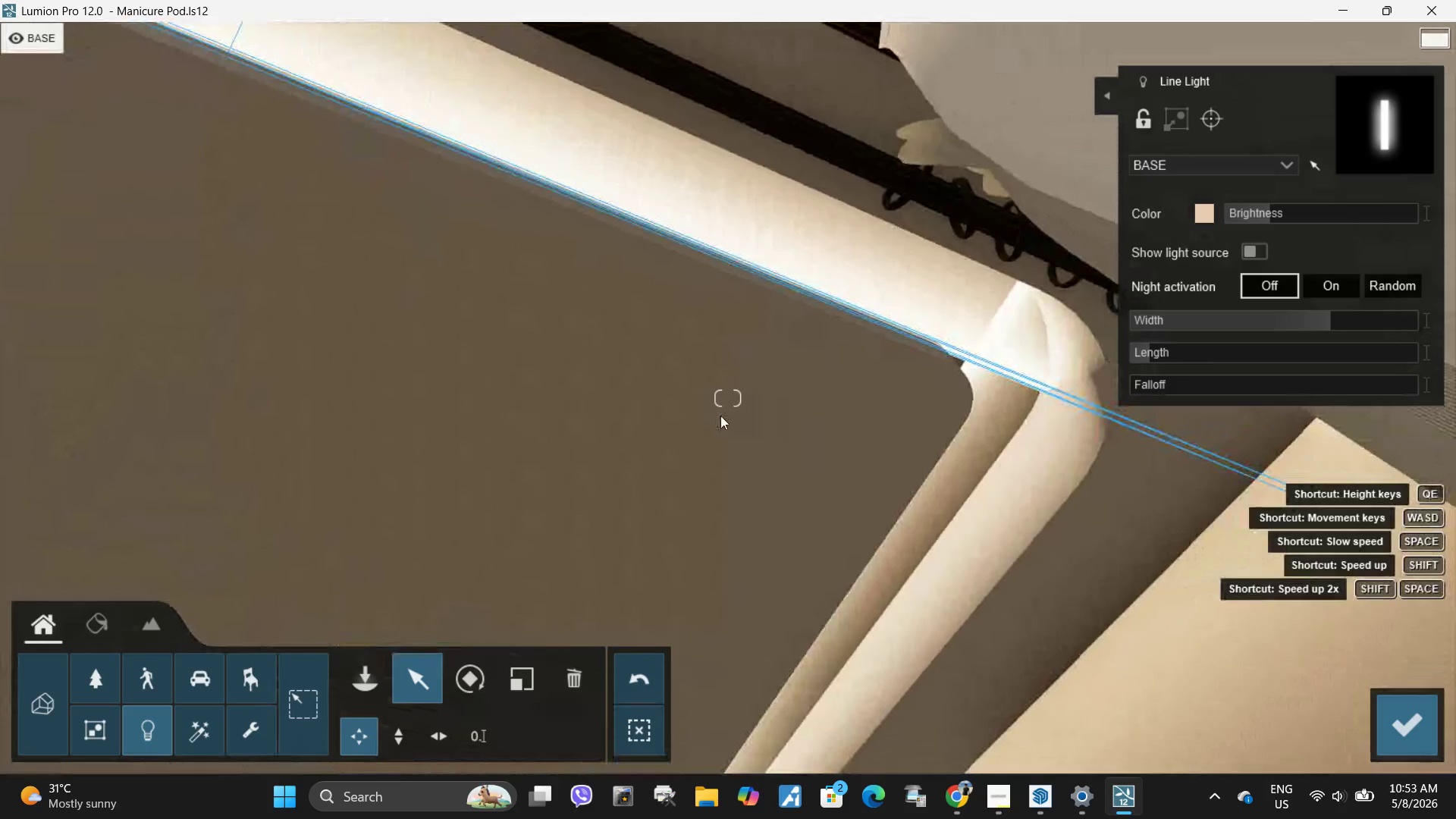 
hold_key(key=S, duration=1.0)
 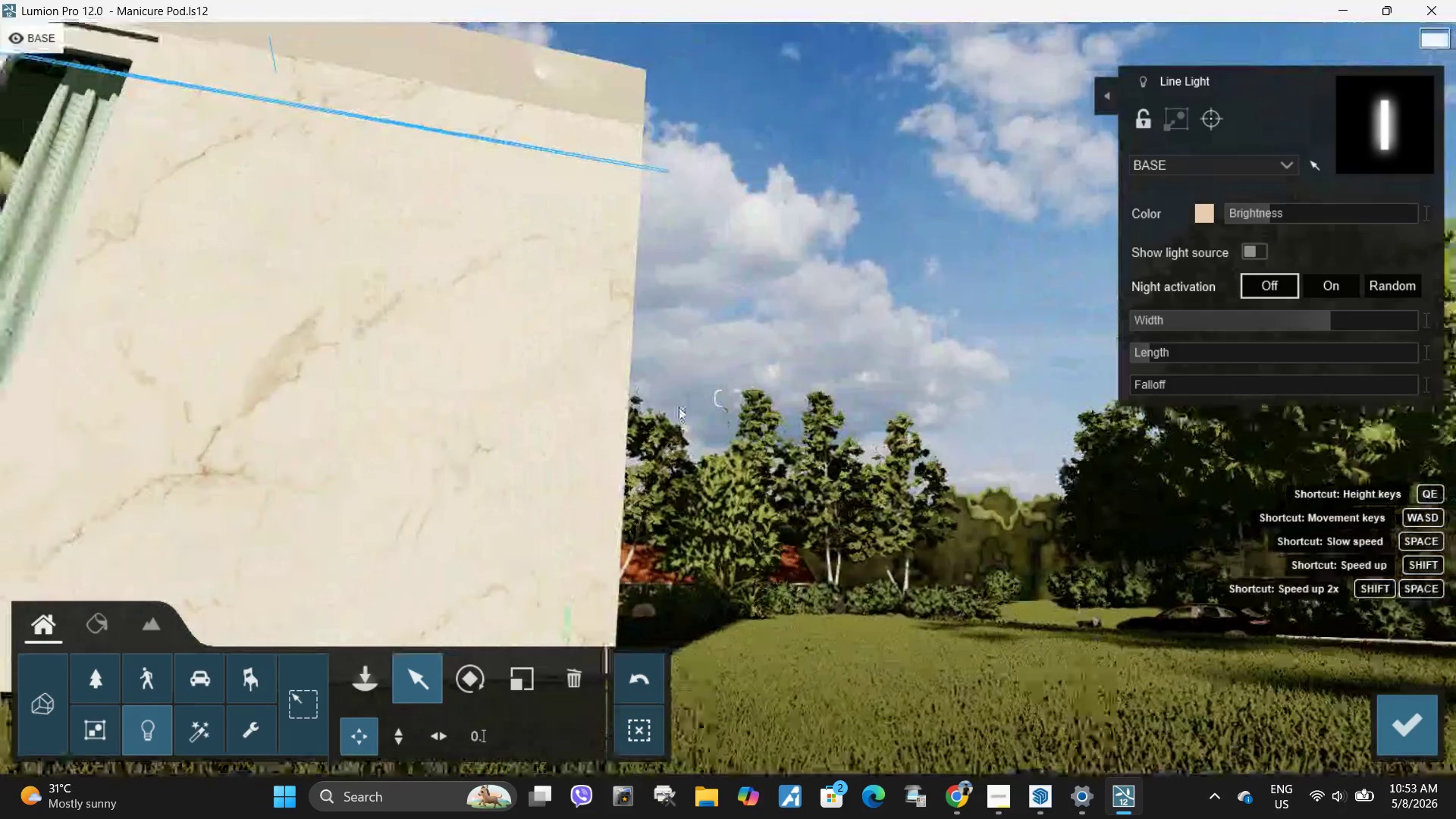 
hold_key(key=A, duration=0.45)
 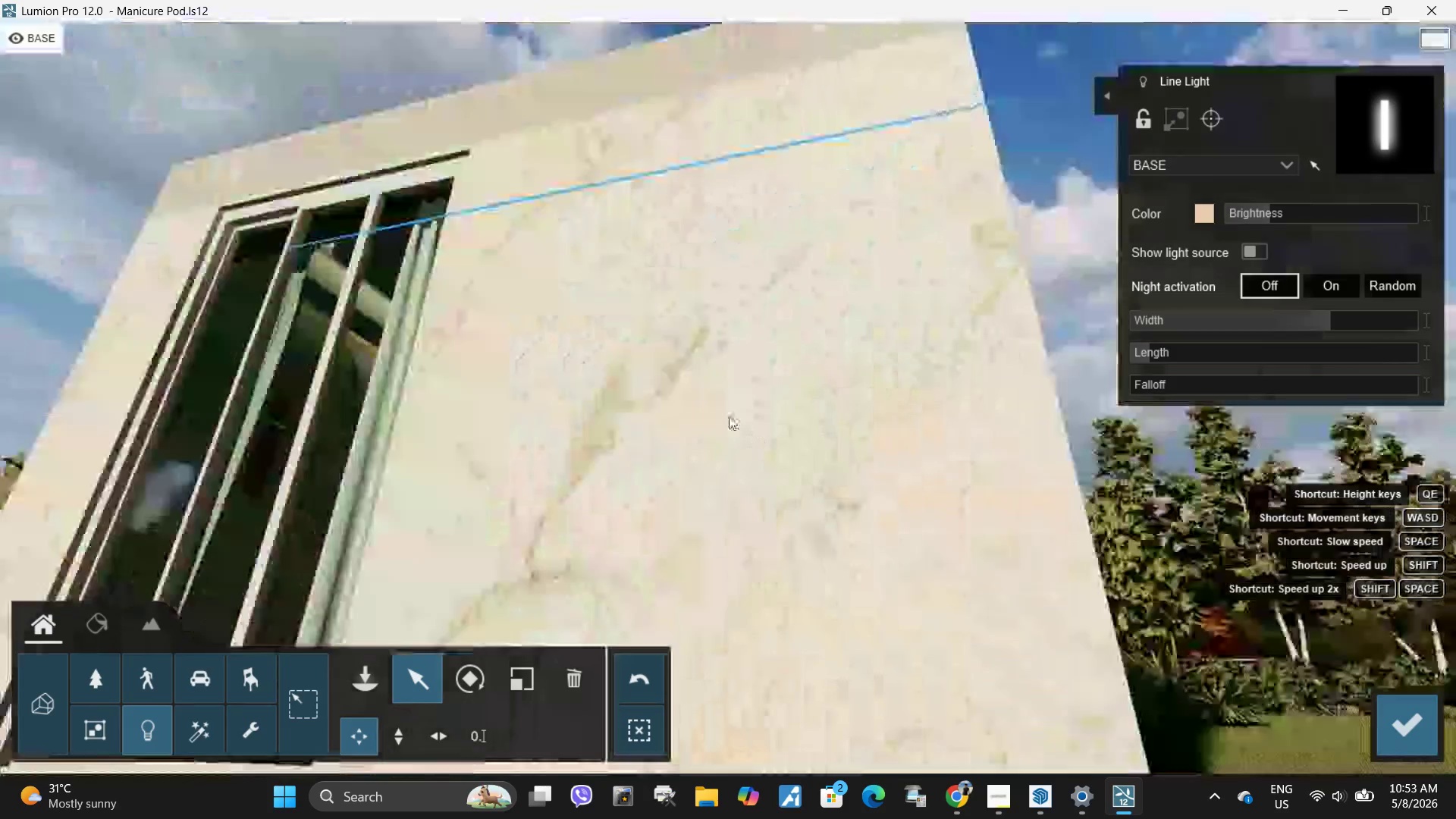 
type(qdwdsq)
 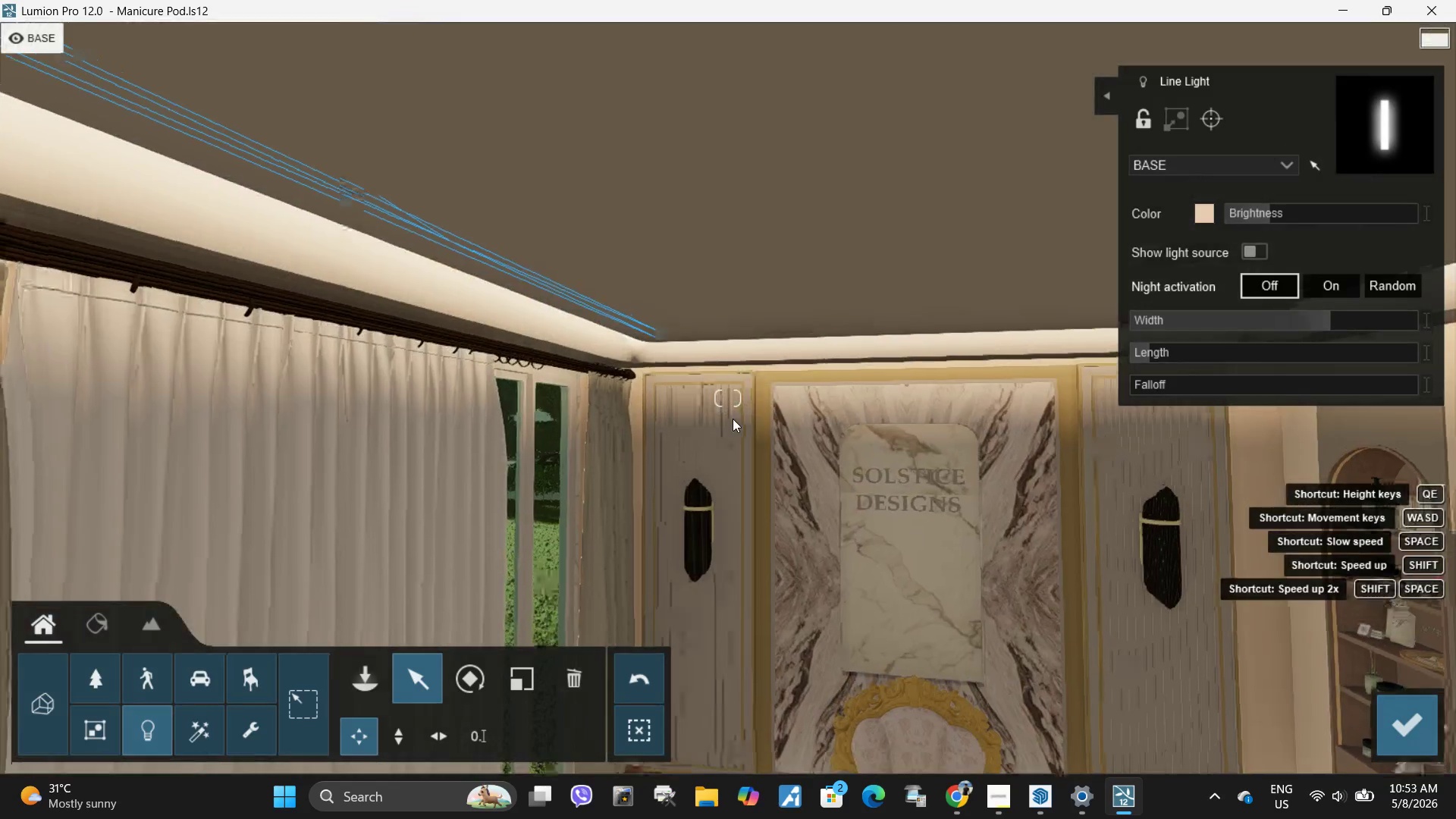 
left_click([1422, 726])
 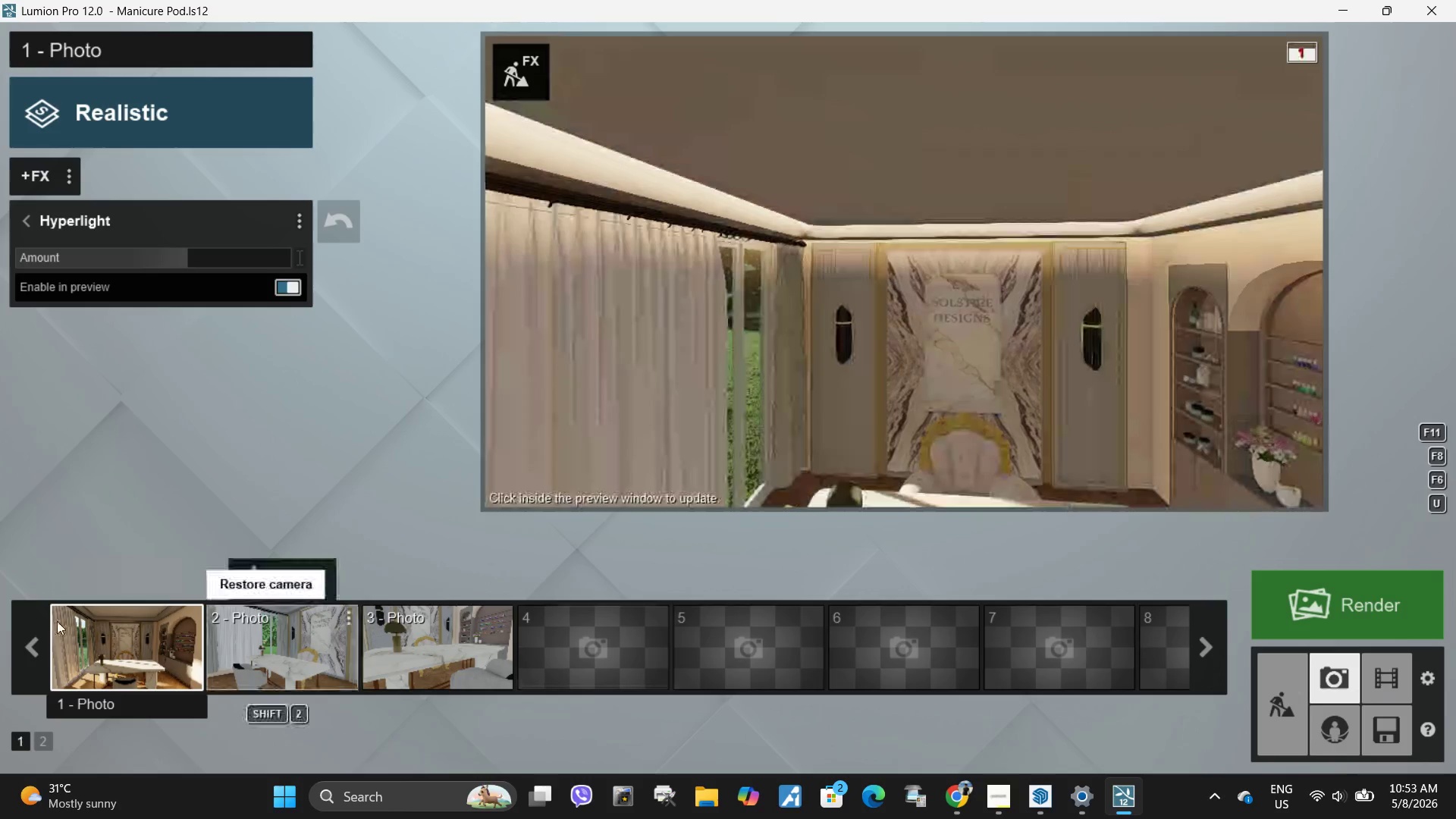 
left_click([130, 630])
 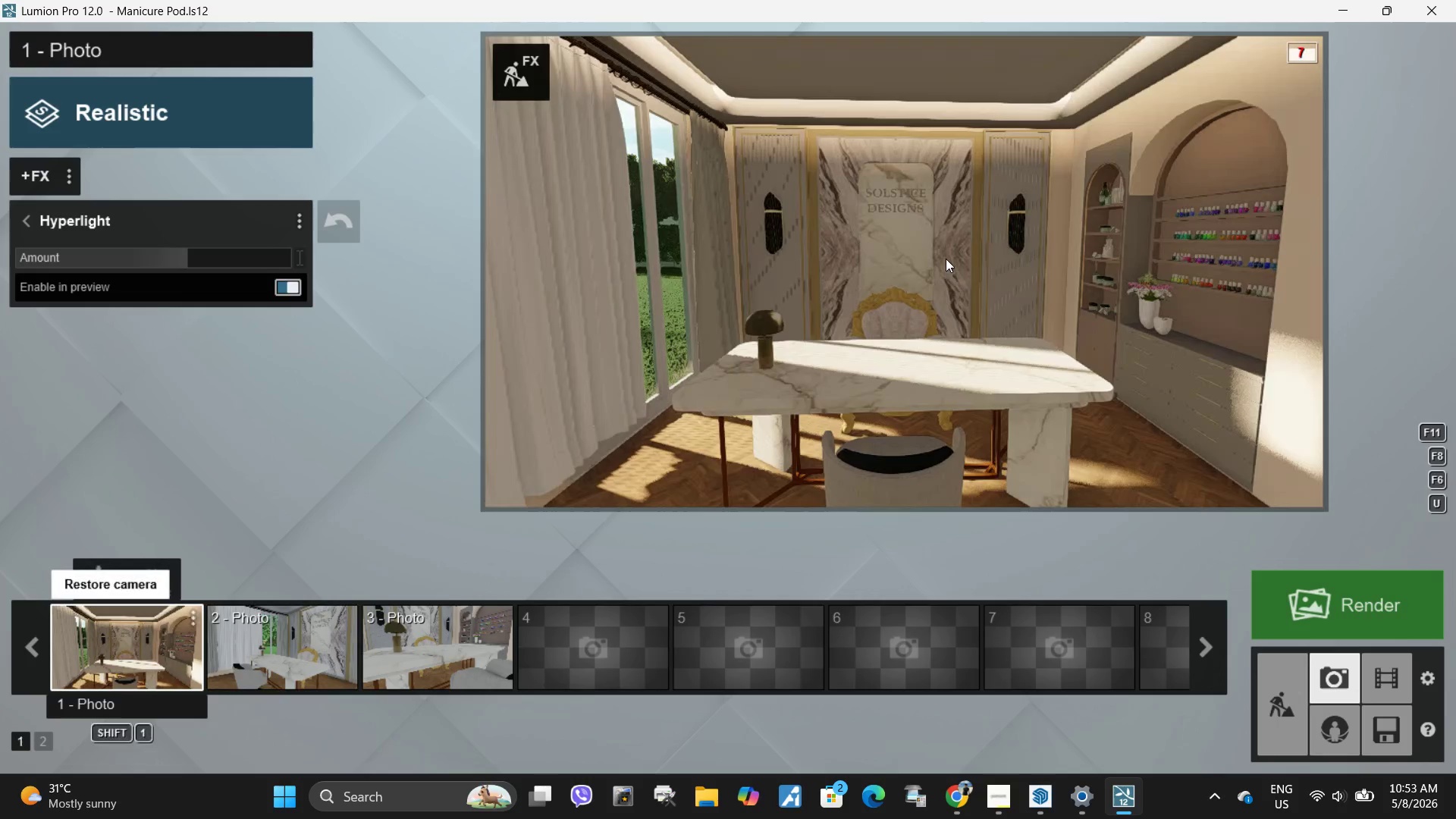 
left_click([946, 259])
 